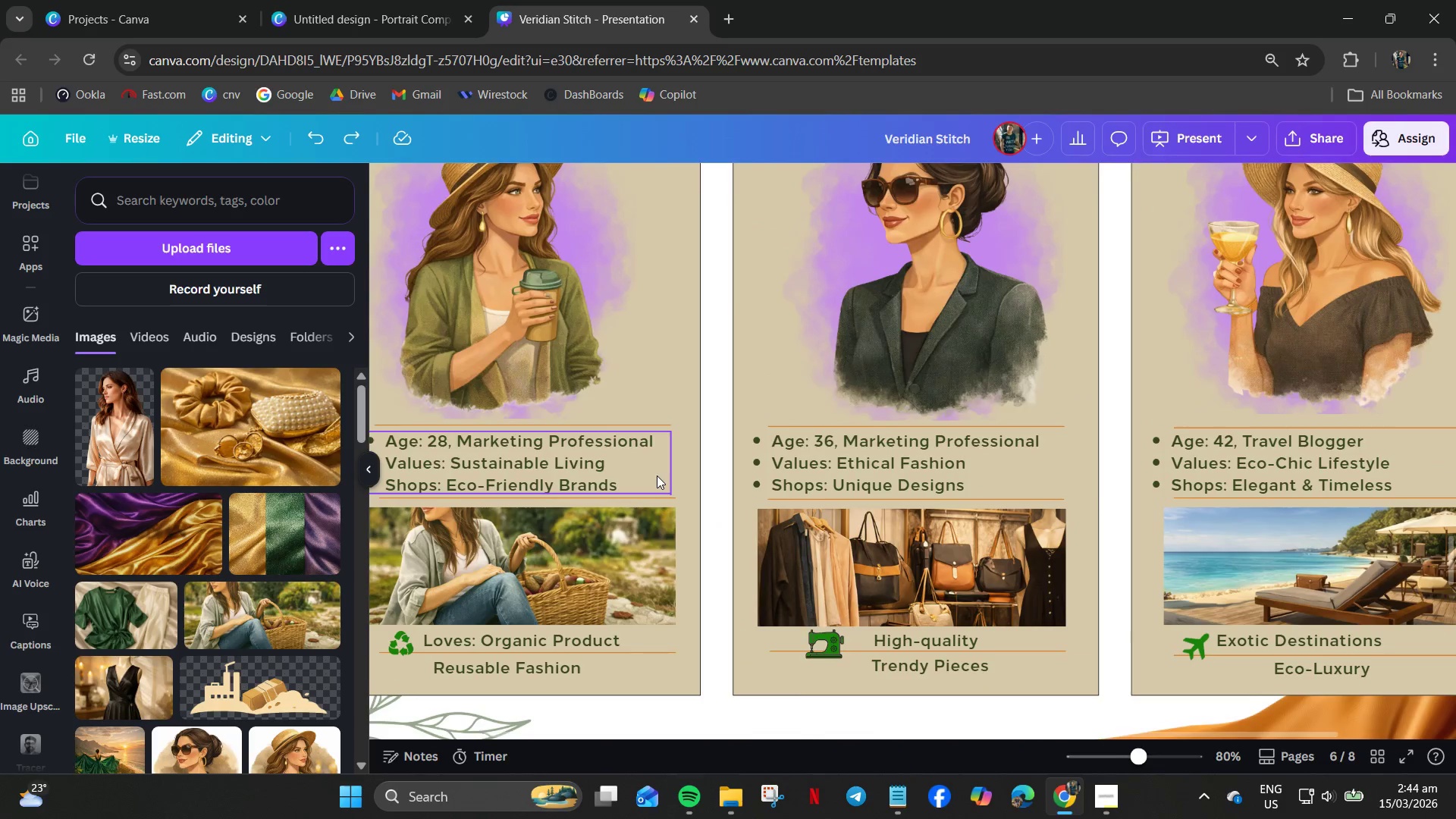 
scroll: coordinate [651, 475], scroll_direction: down, amount: 4.0
 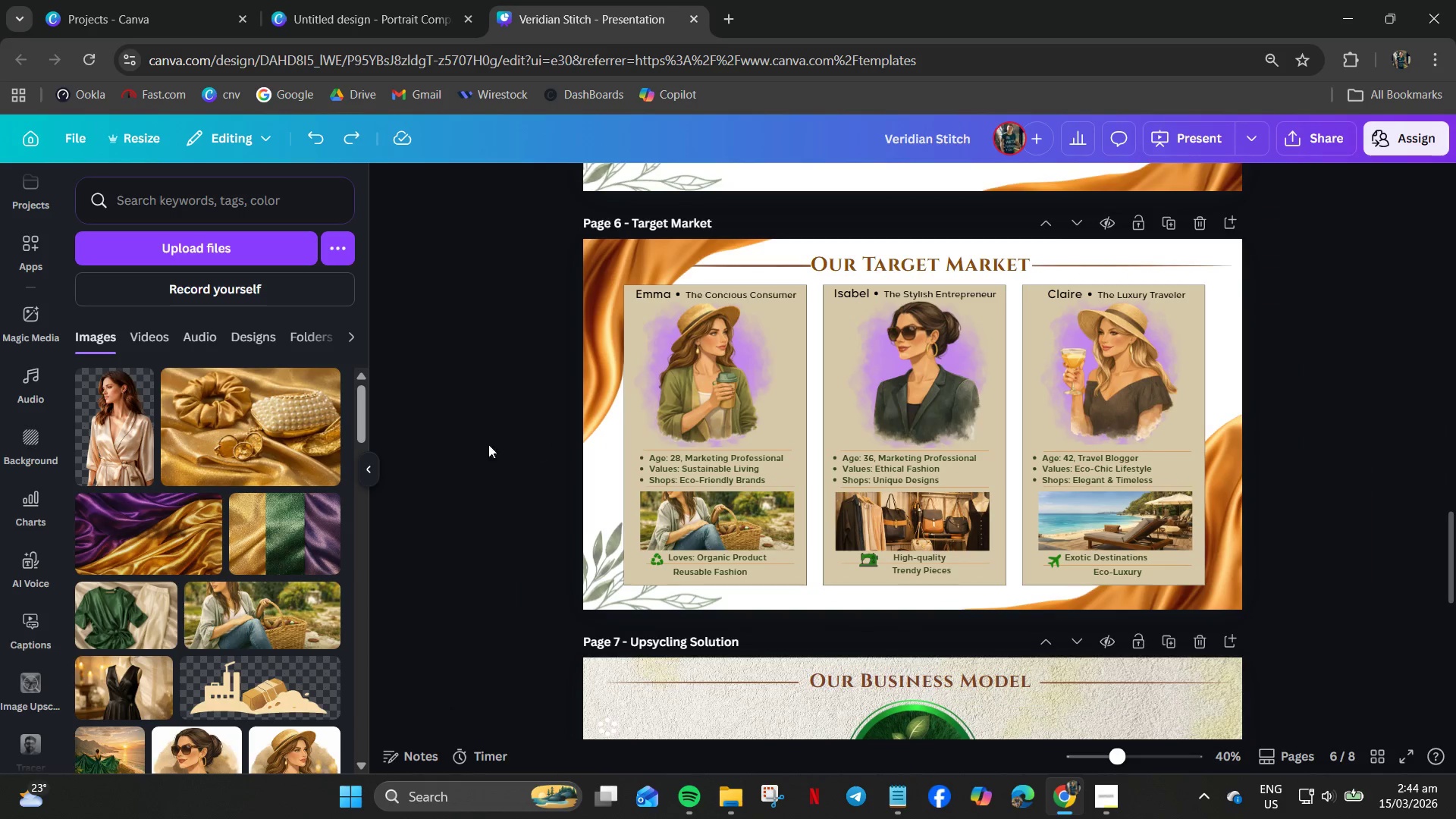 
left_click([476, 444])
 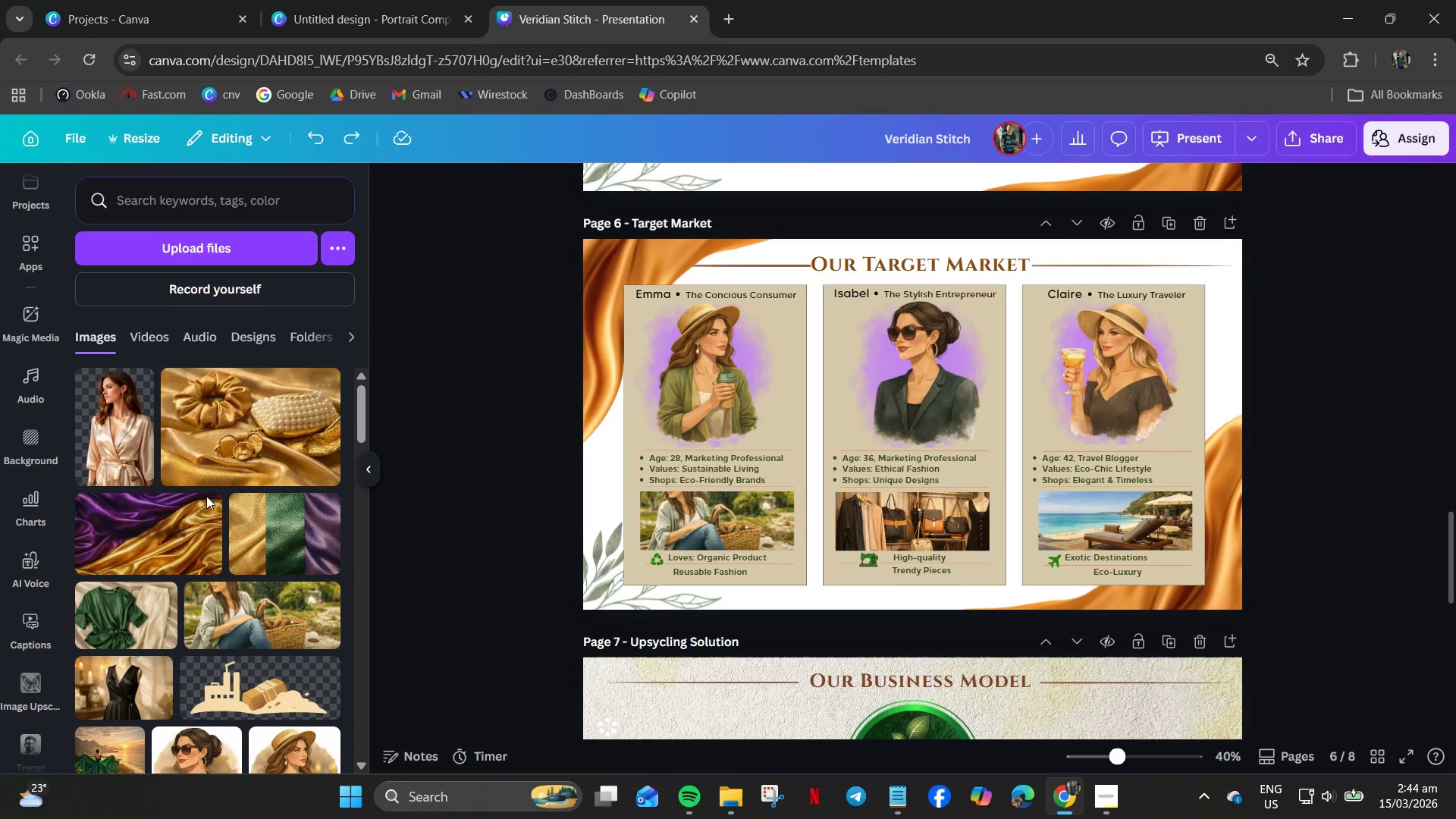 
scroll: coordinate [253, 623], scroll_direction: down, amount: 43.0
 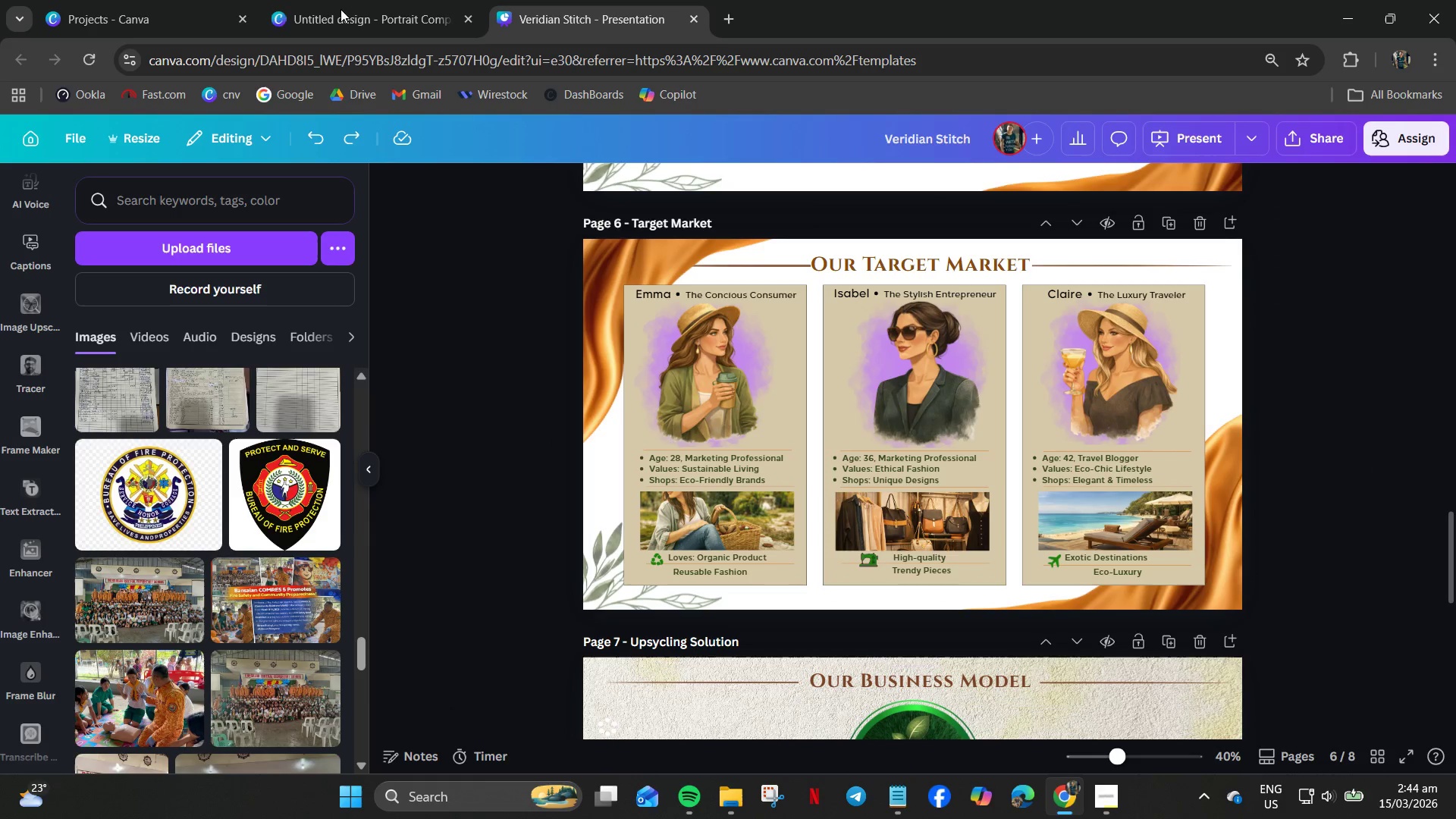 
left_click([379, 0])
 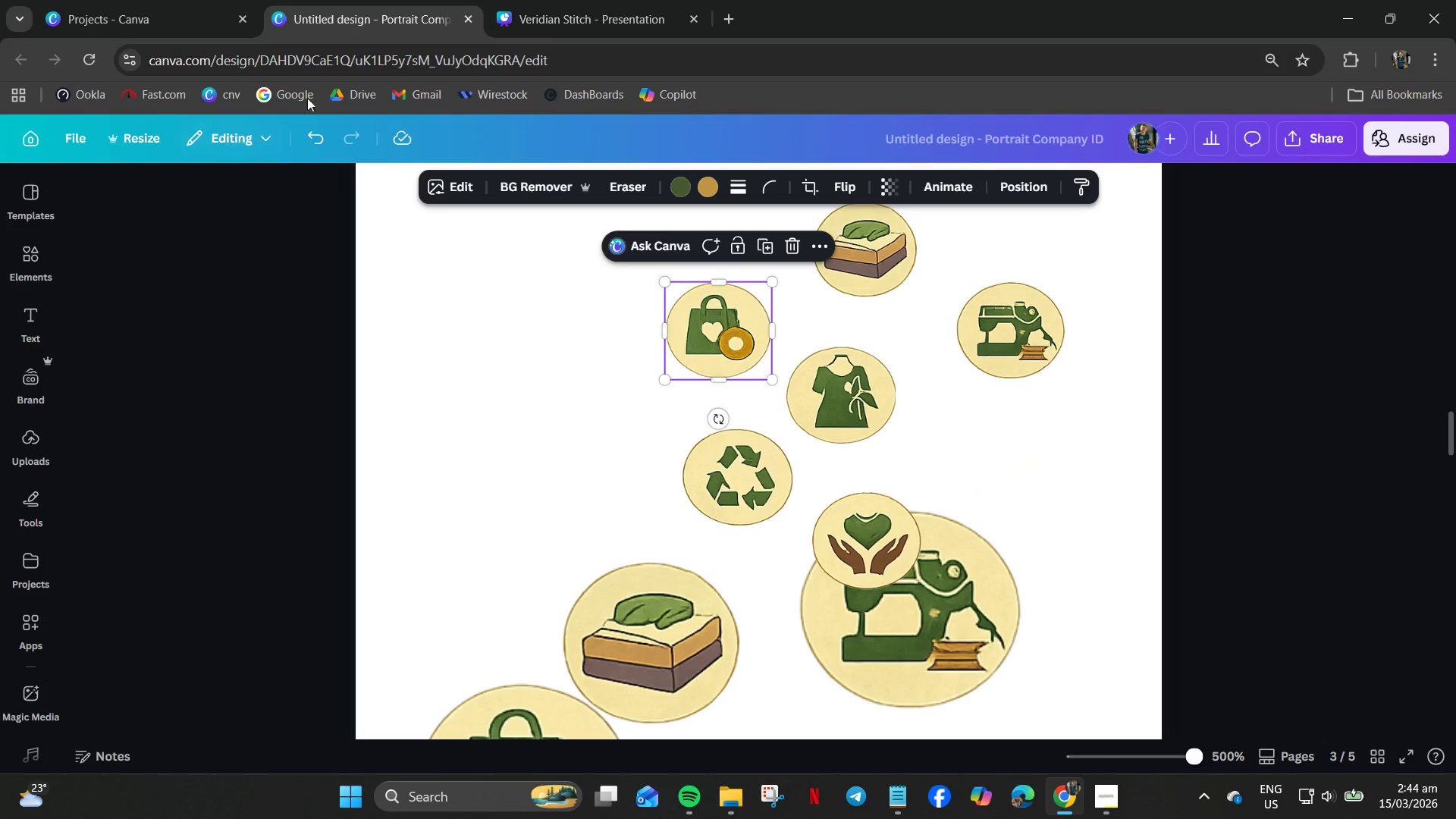 
left_click([302, 92])
 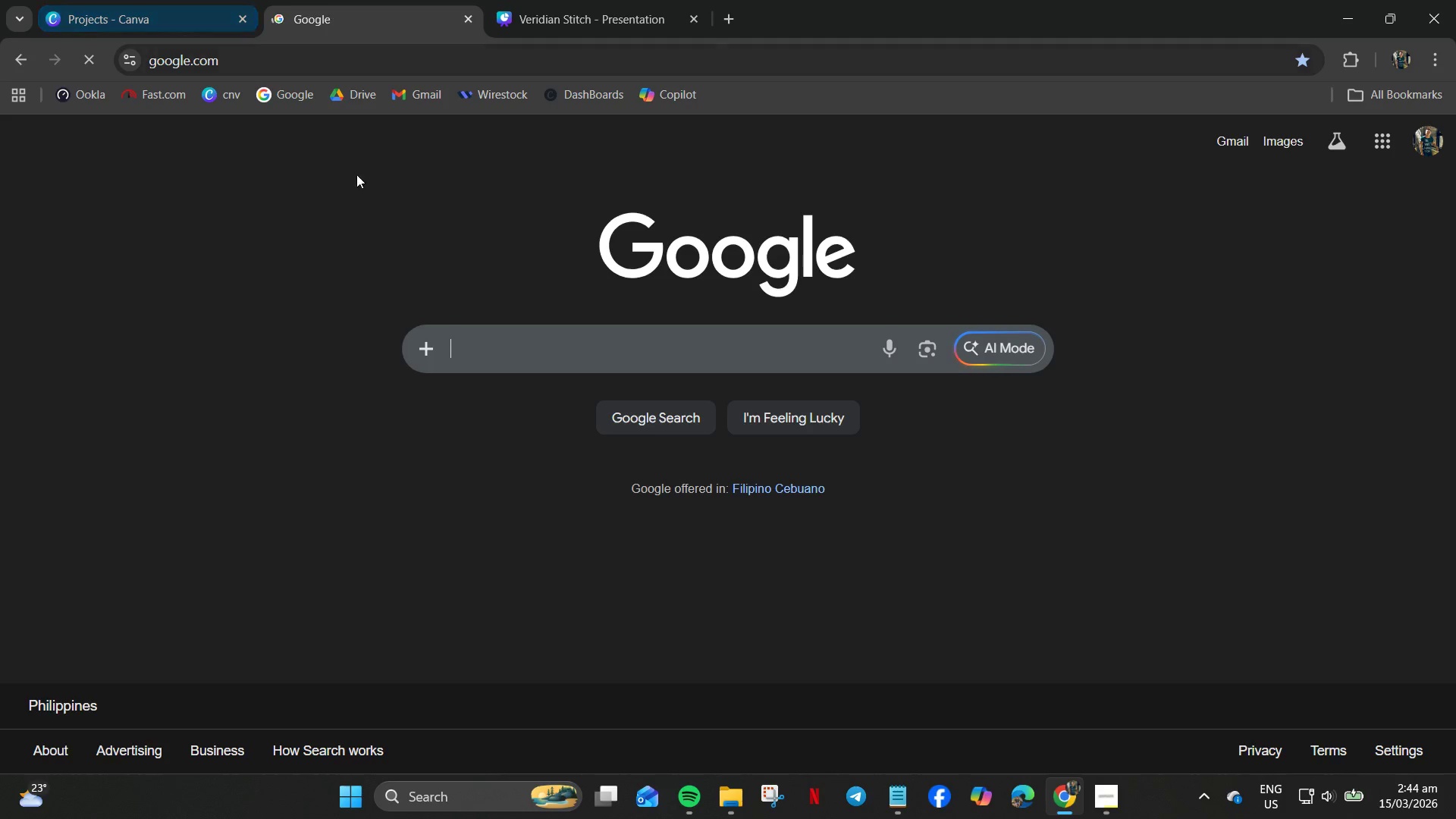 
key(Control+V)
 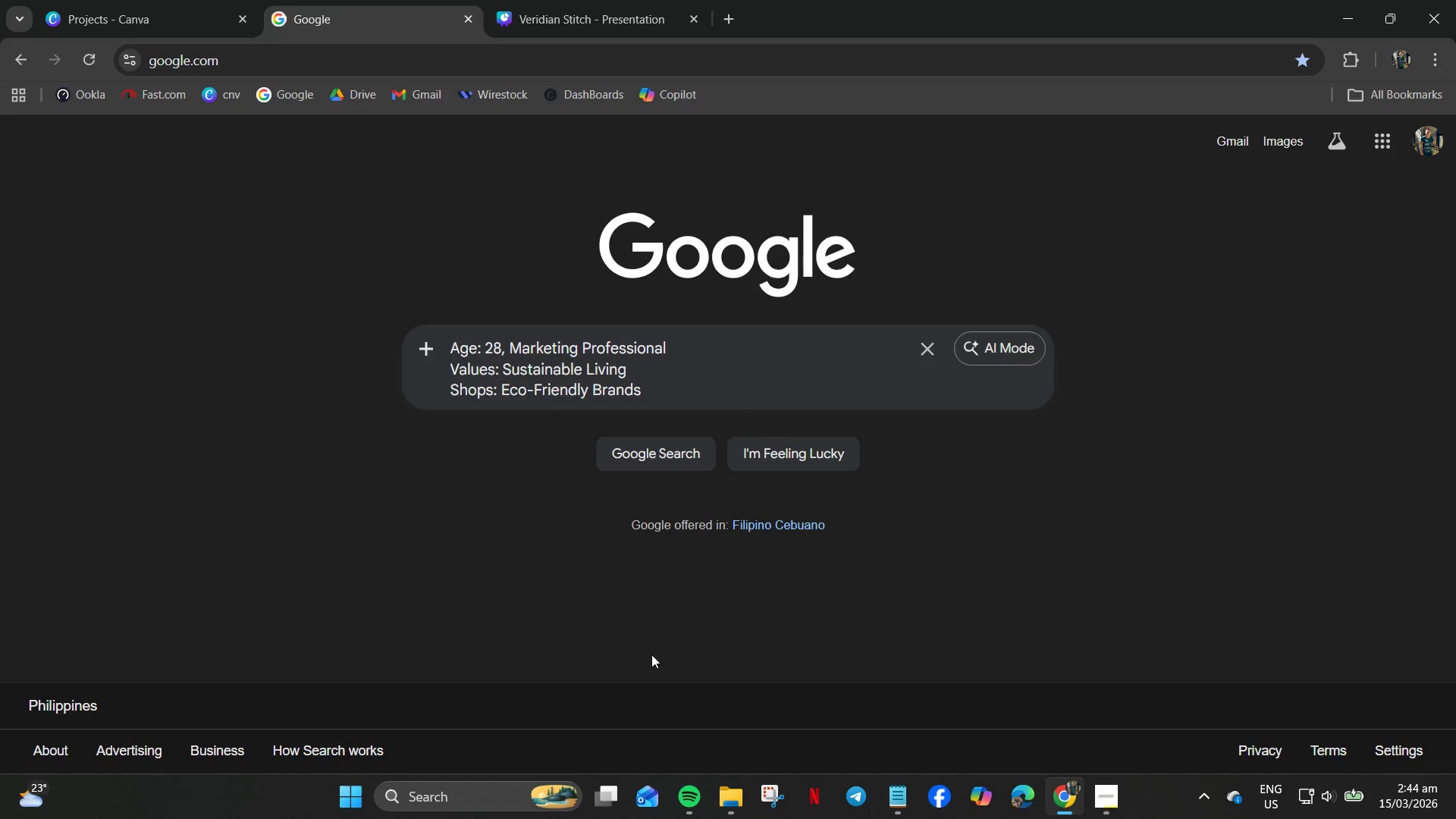 
key(Control+A)
 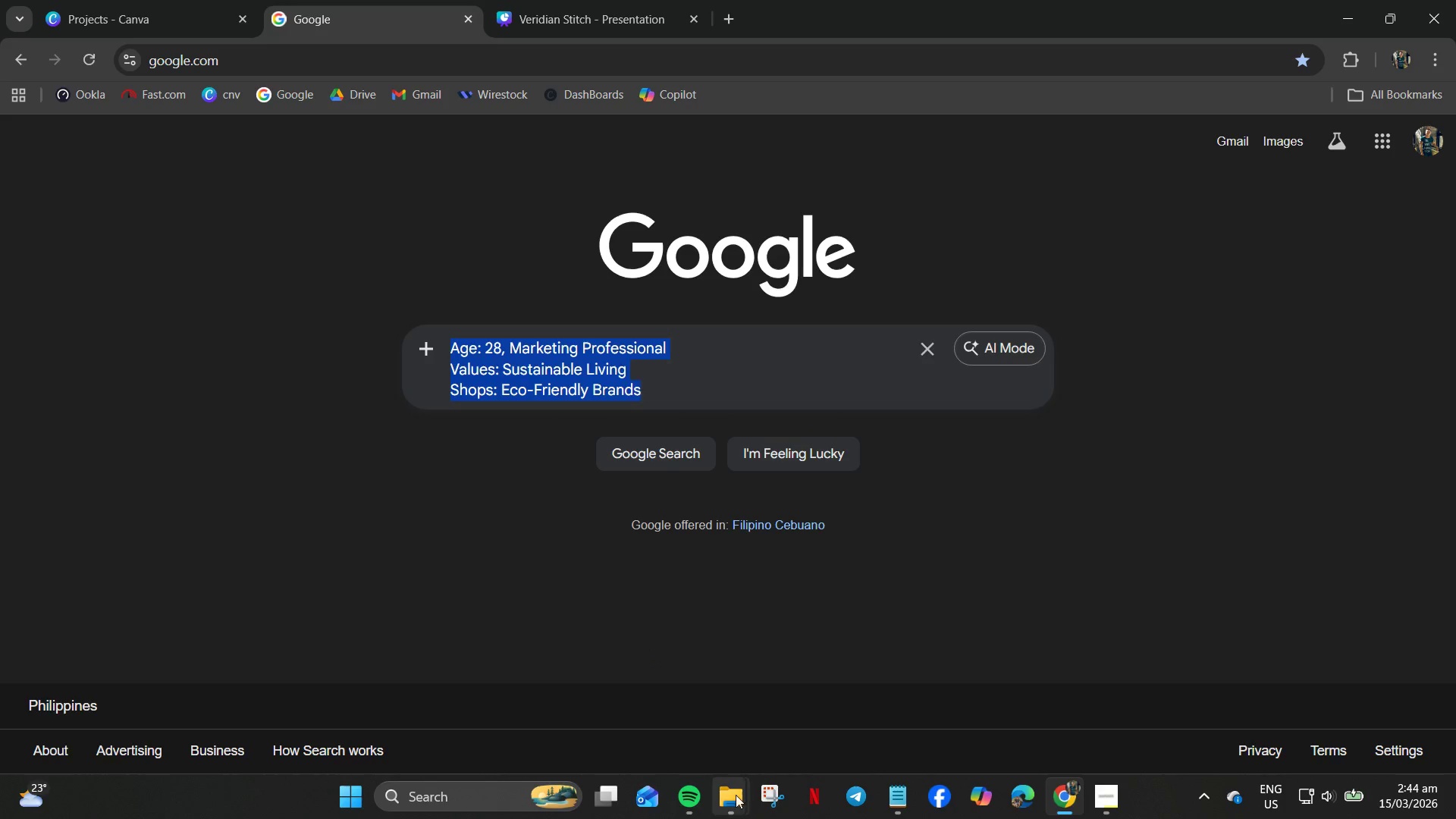 
left_click([735, 796])
 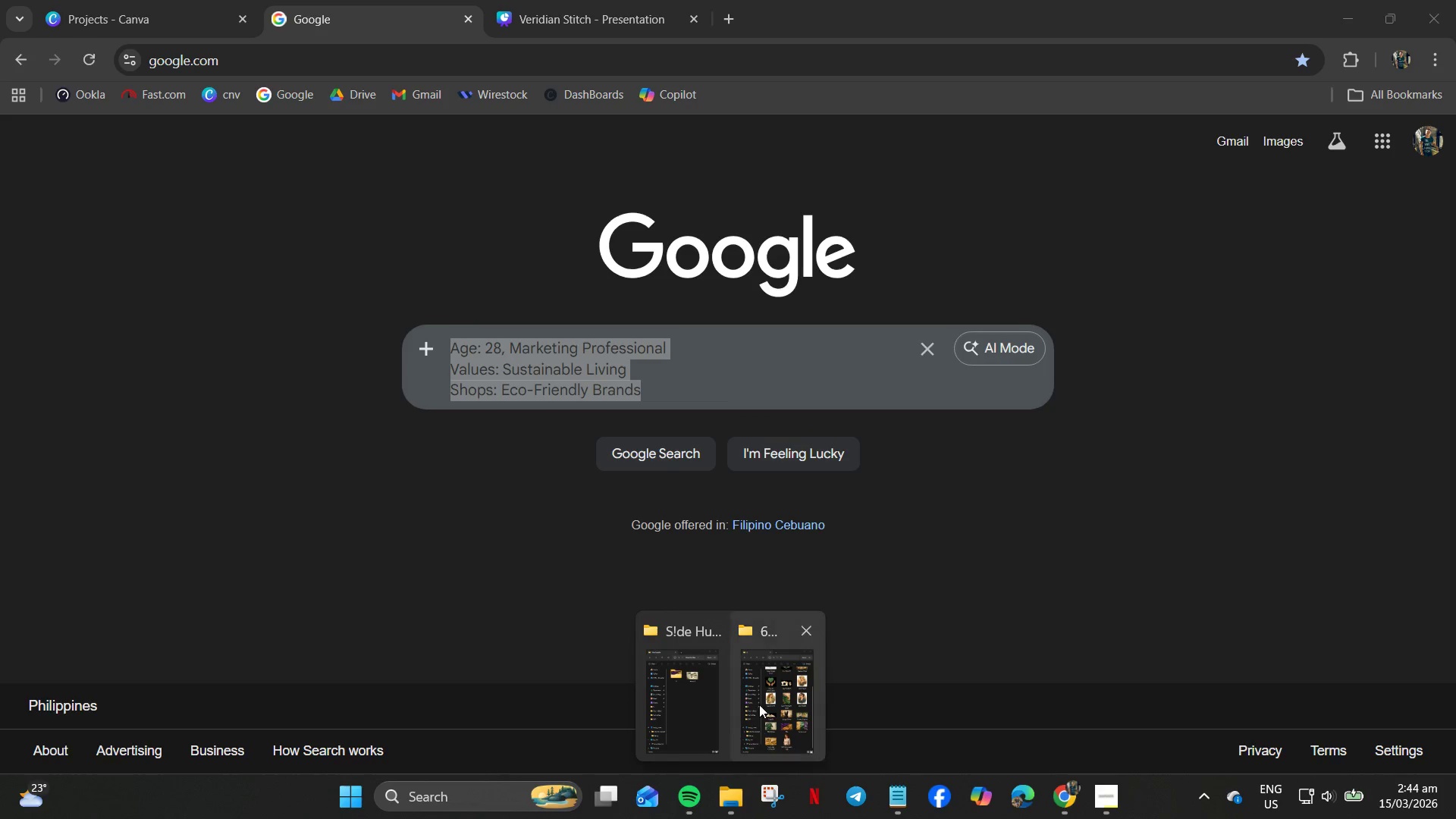 
left_click([759, 697])
 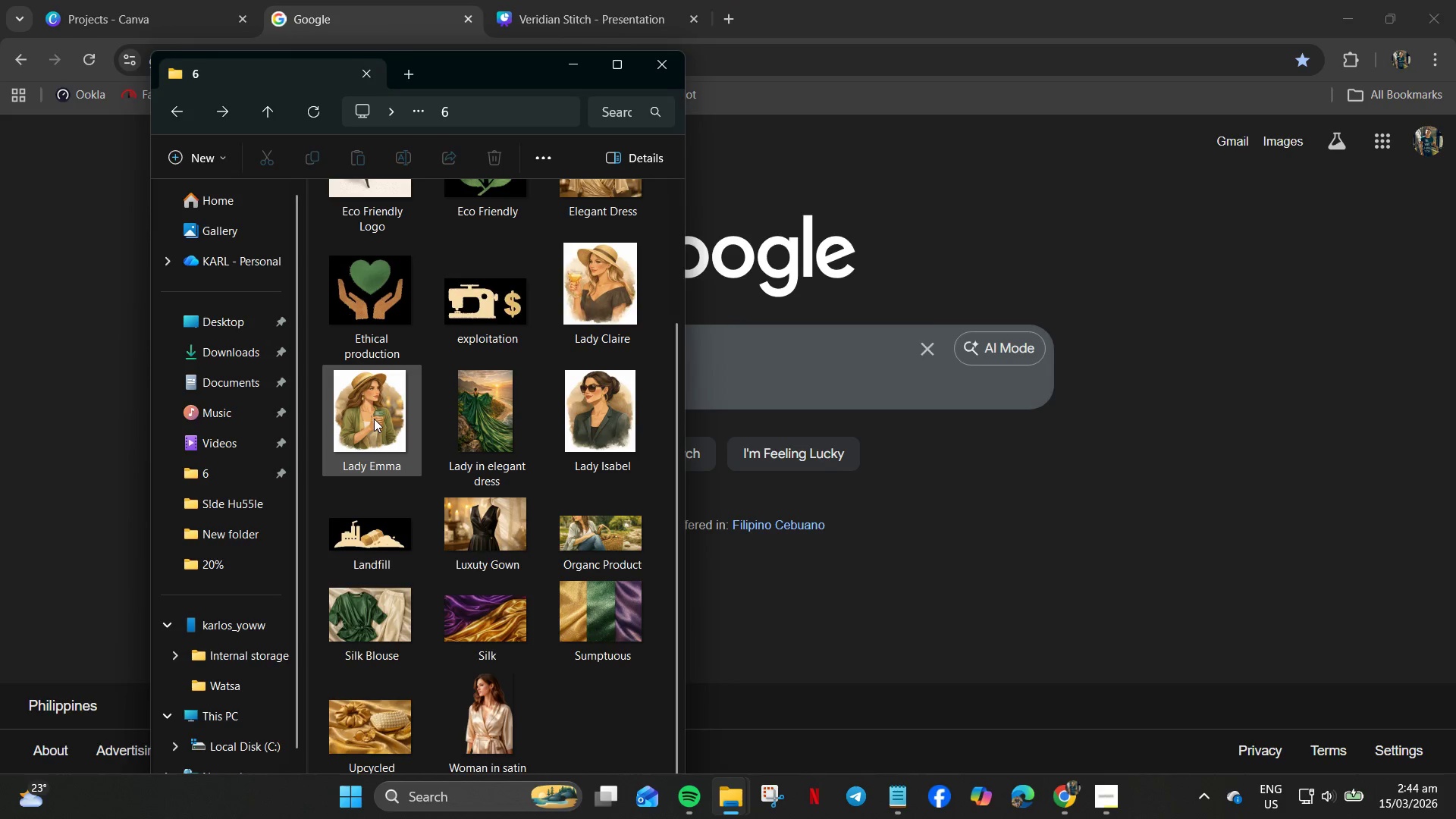 
right_click([374, 419])
 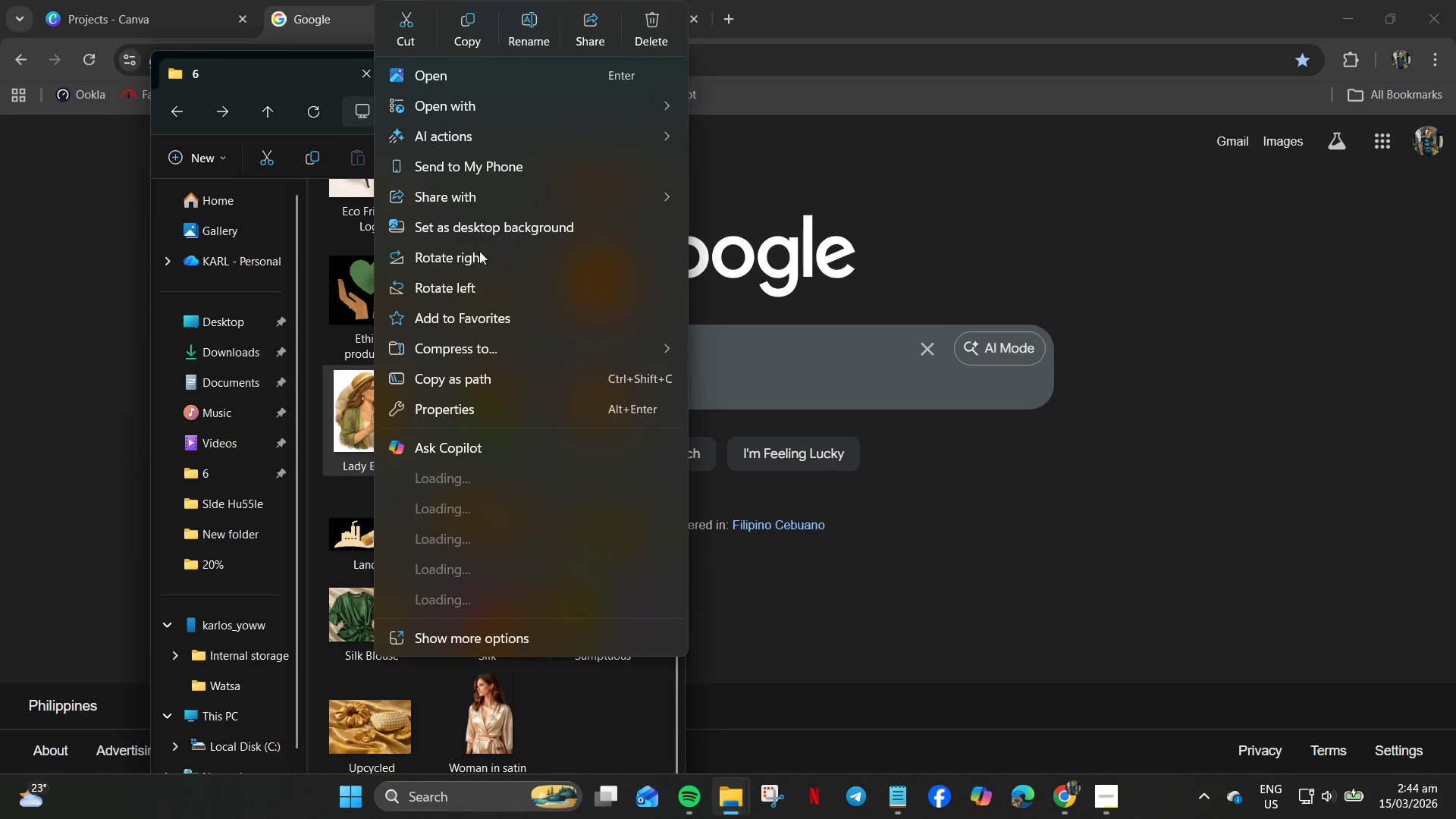 
left_click([466, 36])
 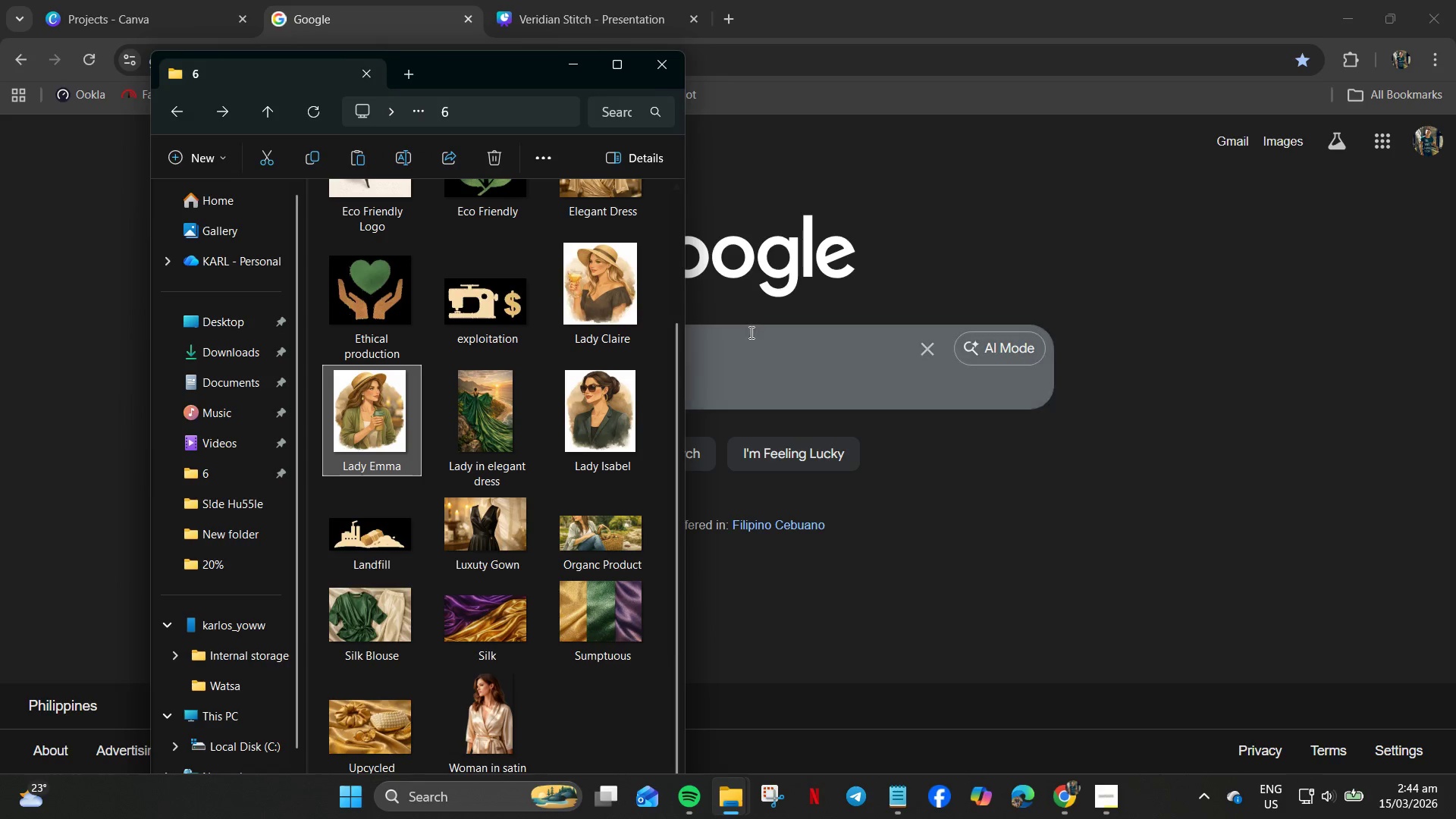 
left_click_drag(start_coordinate=[750, 332], to_coordinate=[752, 346])
 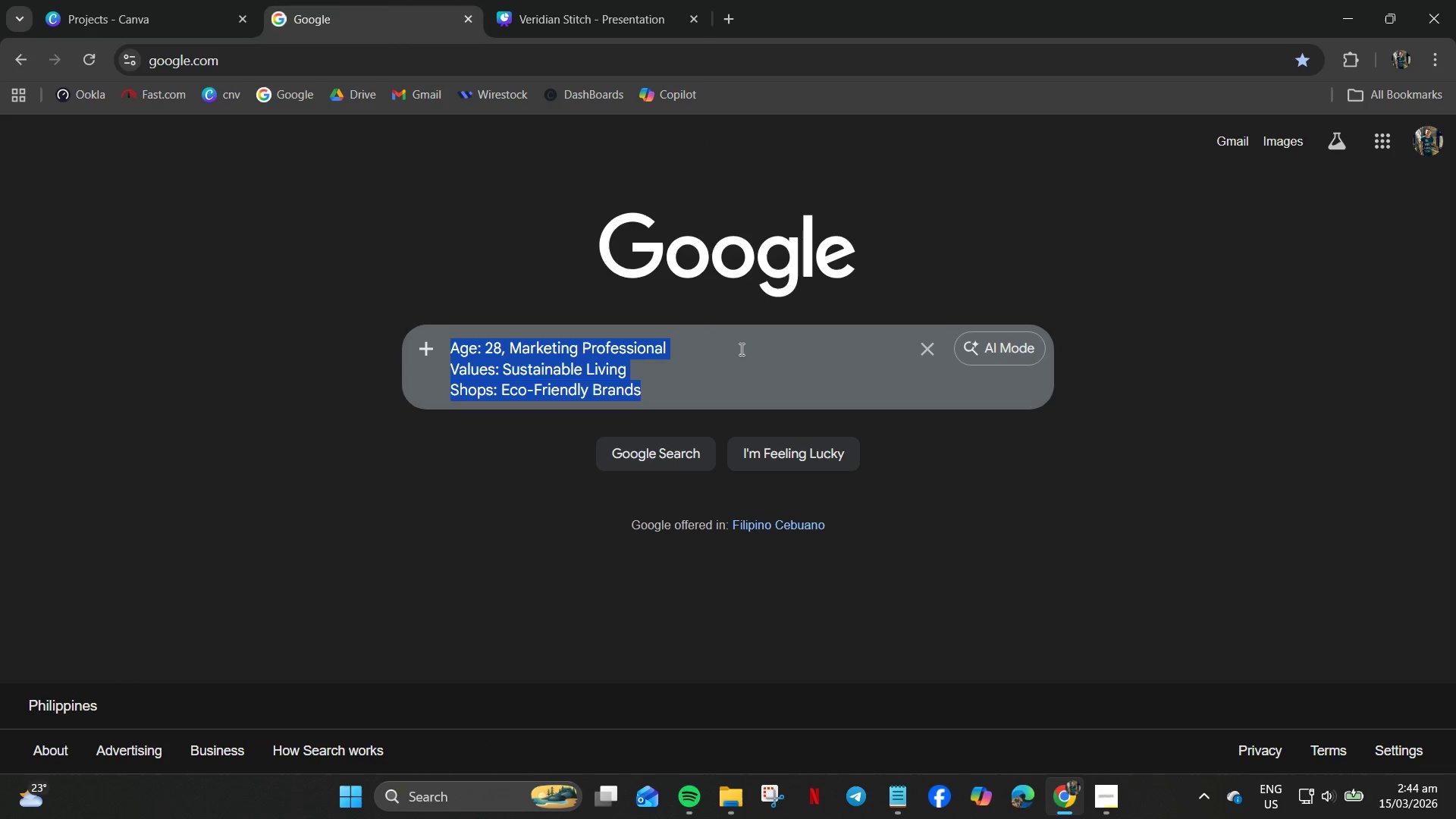 
key(Control+V)
 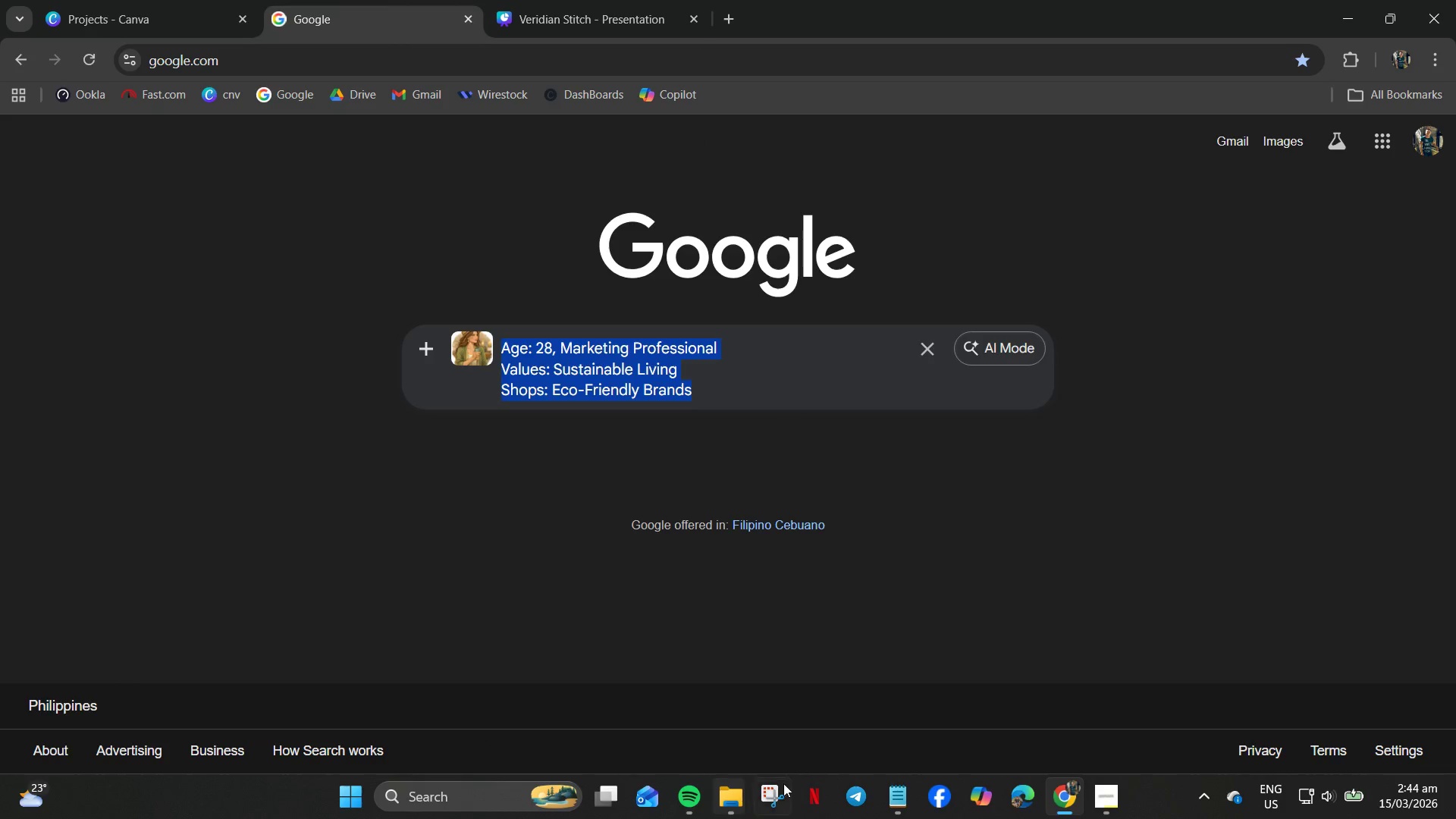 
left_click([998, 799])
 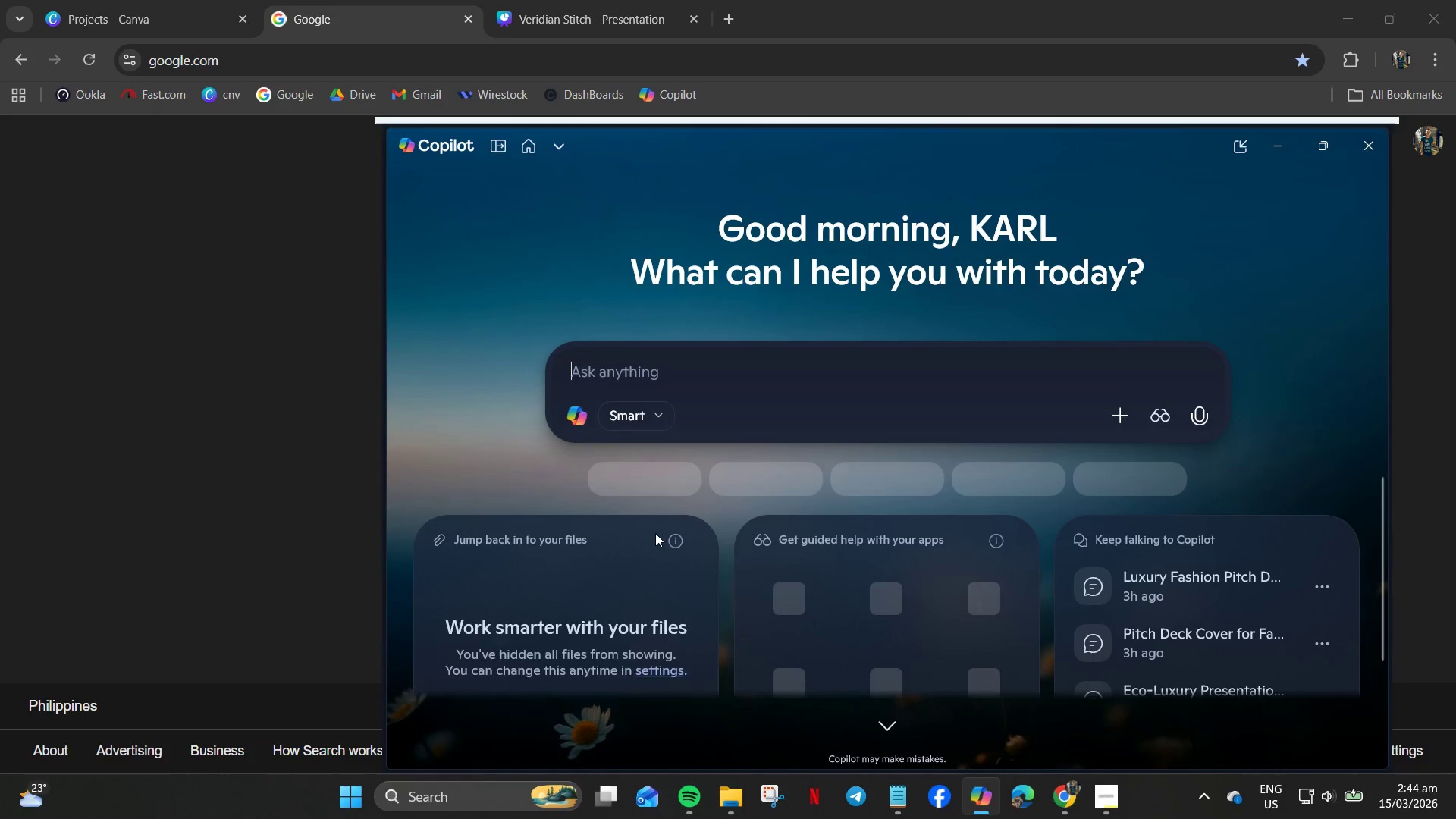 
left_click([620, 367])
 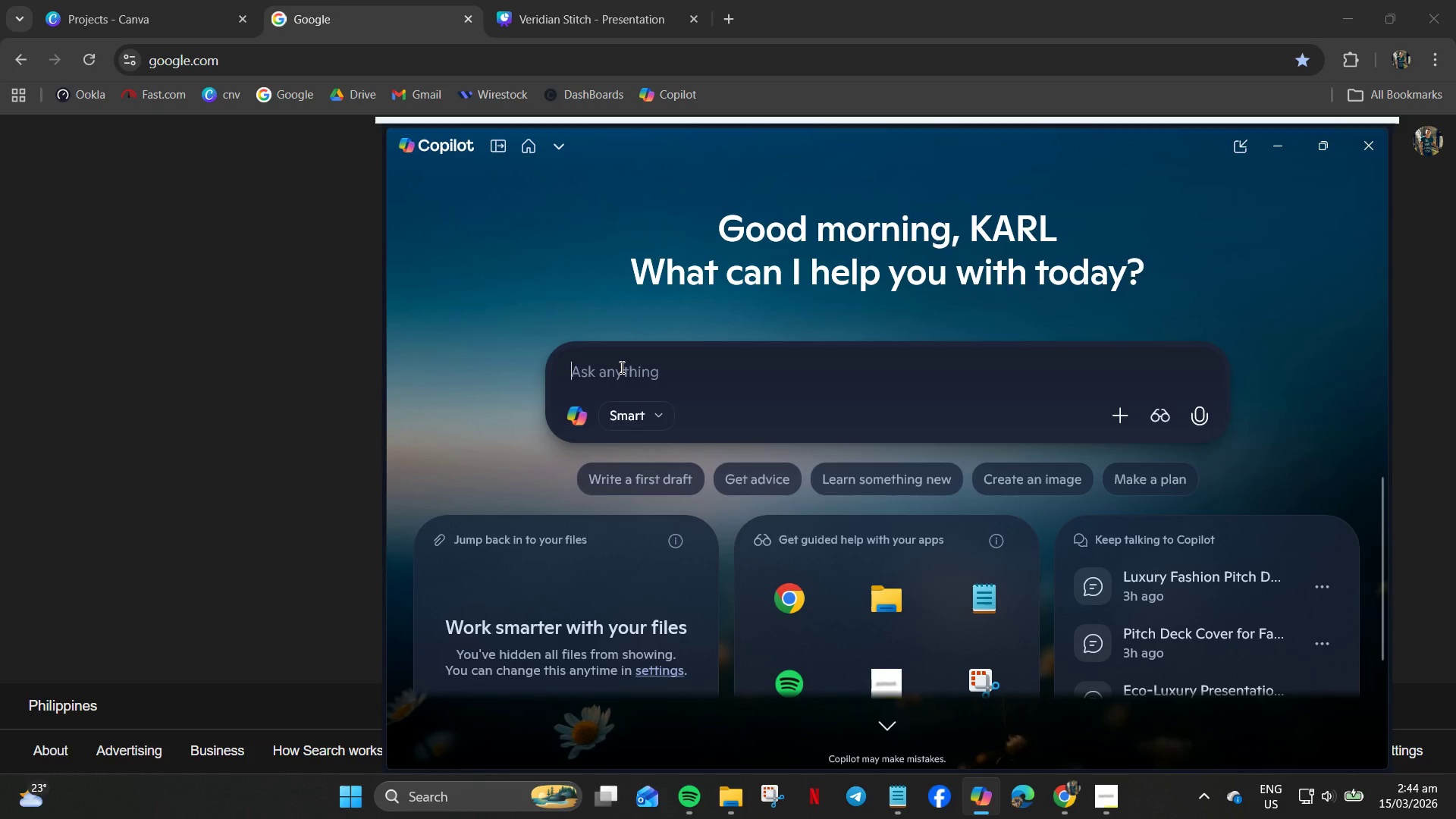 
key(Control+V)
 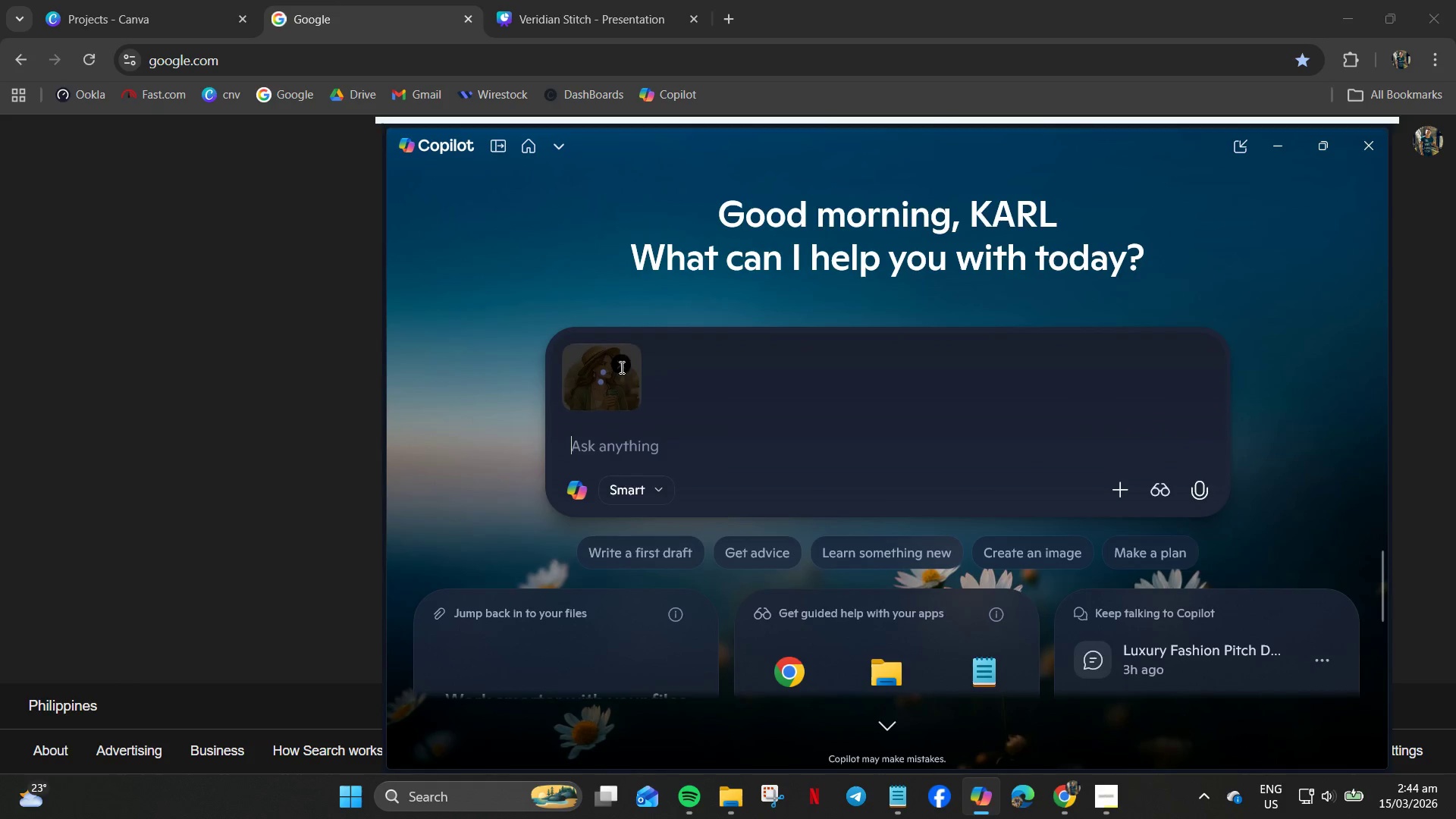 
type(Generate 2 version with different style)
 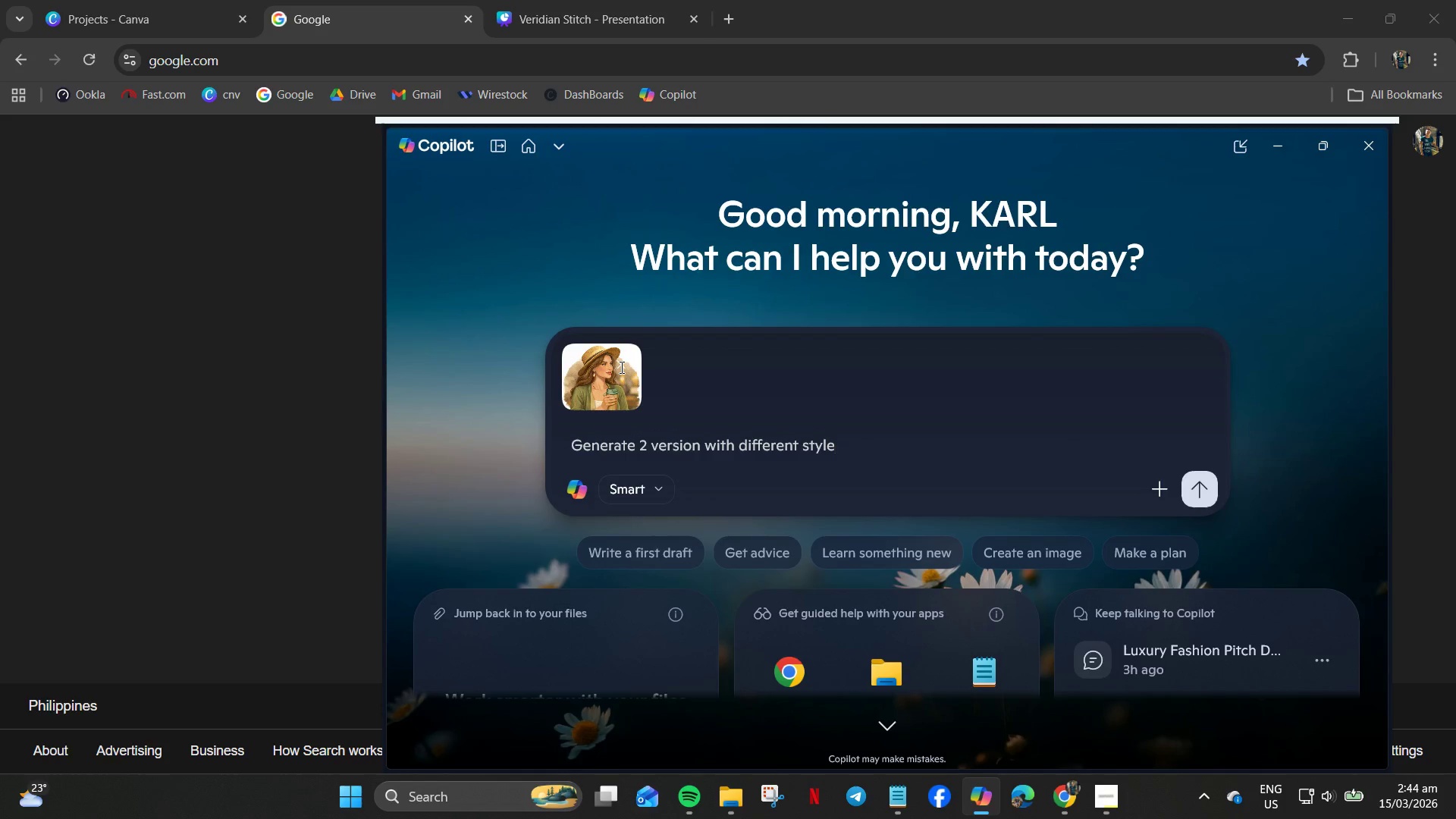 
key(Enter)
 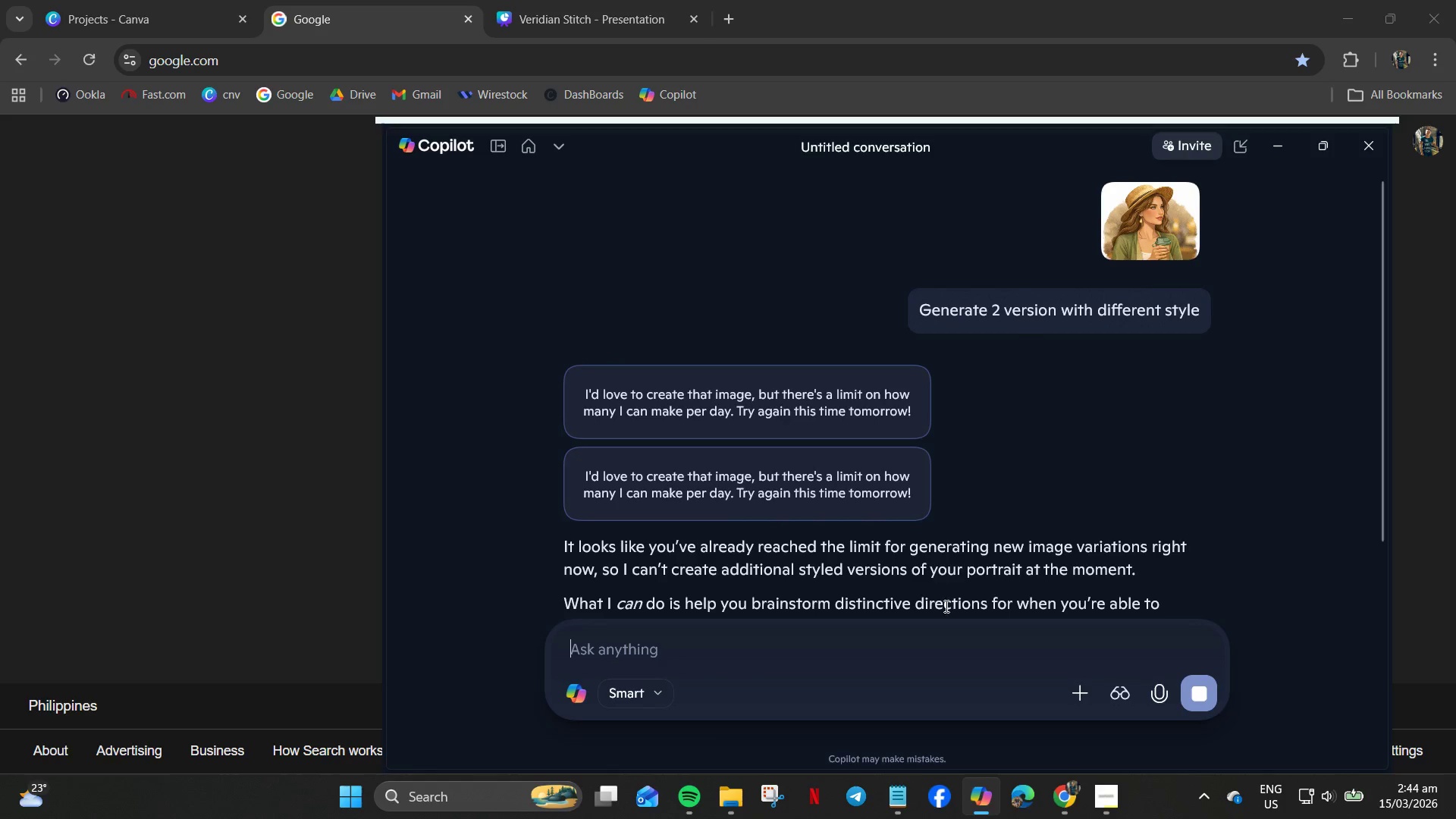 
left_click([1068, 803])
 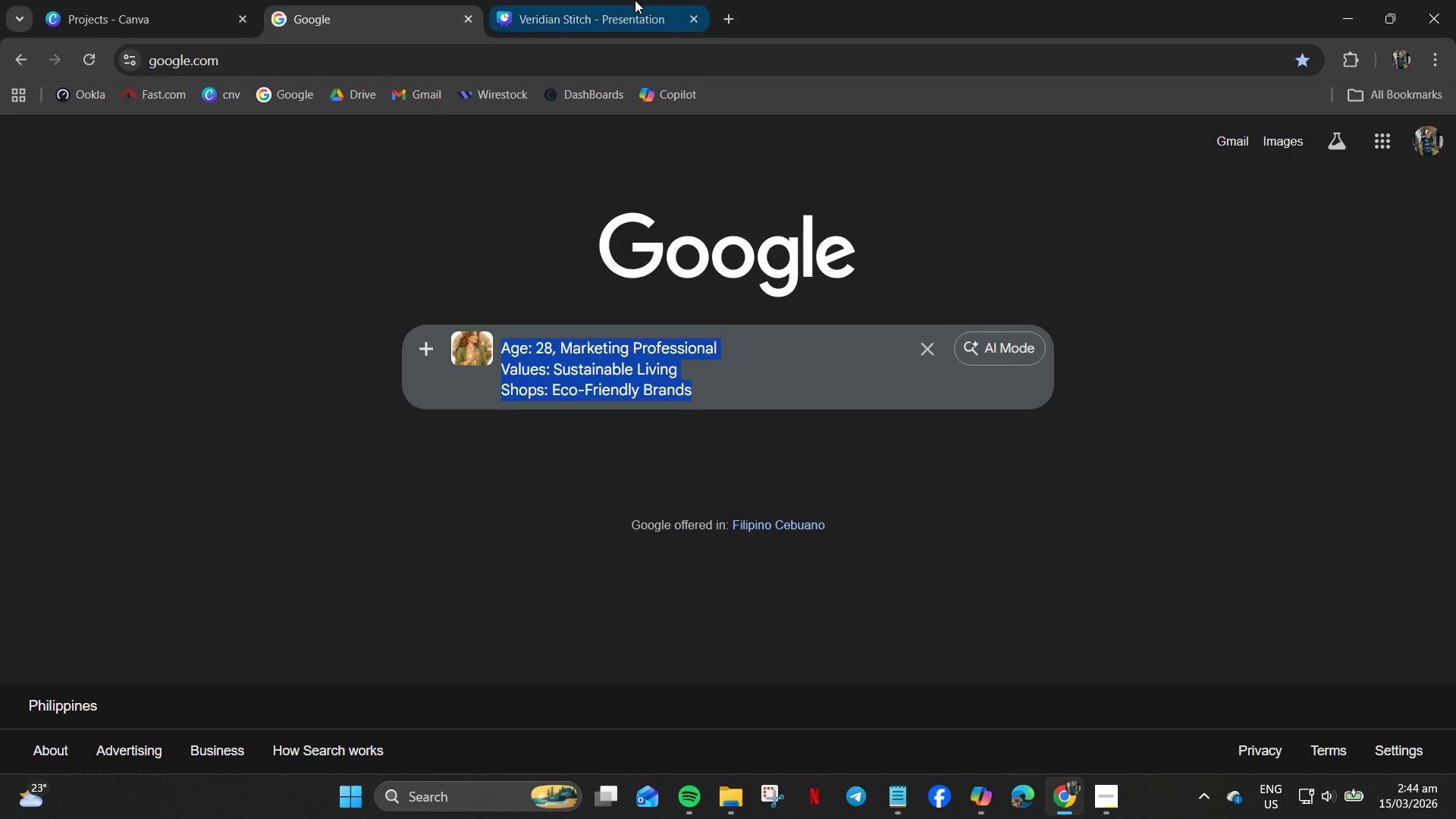 
left_click([598, 0])
 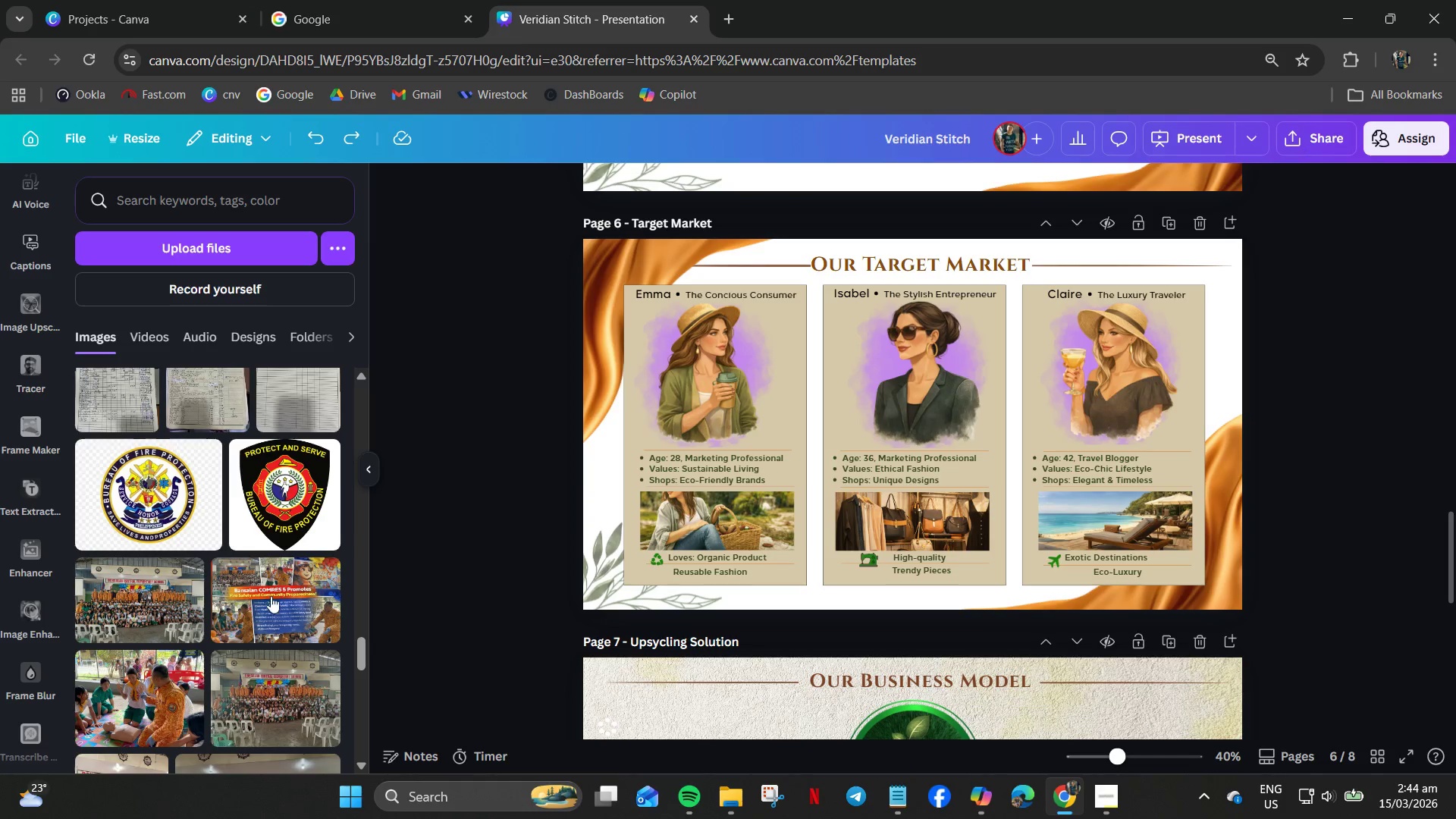 
left_click([89, 0])
 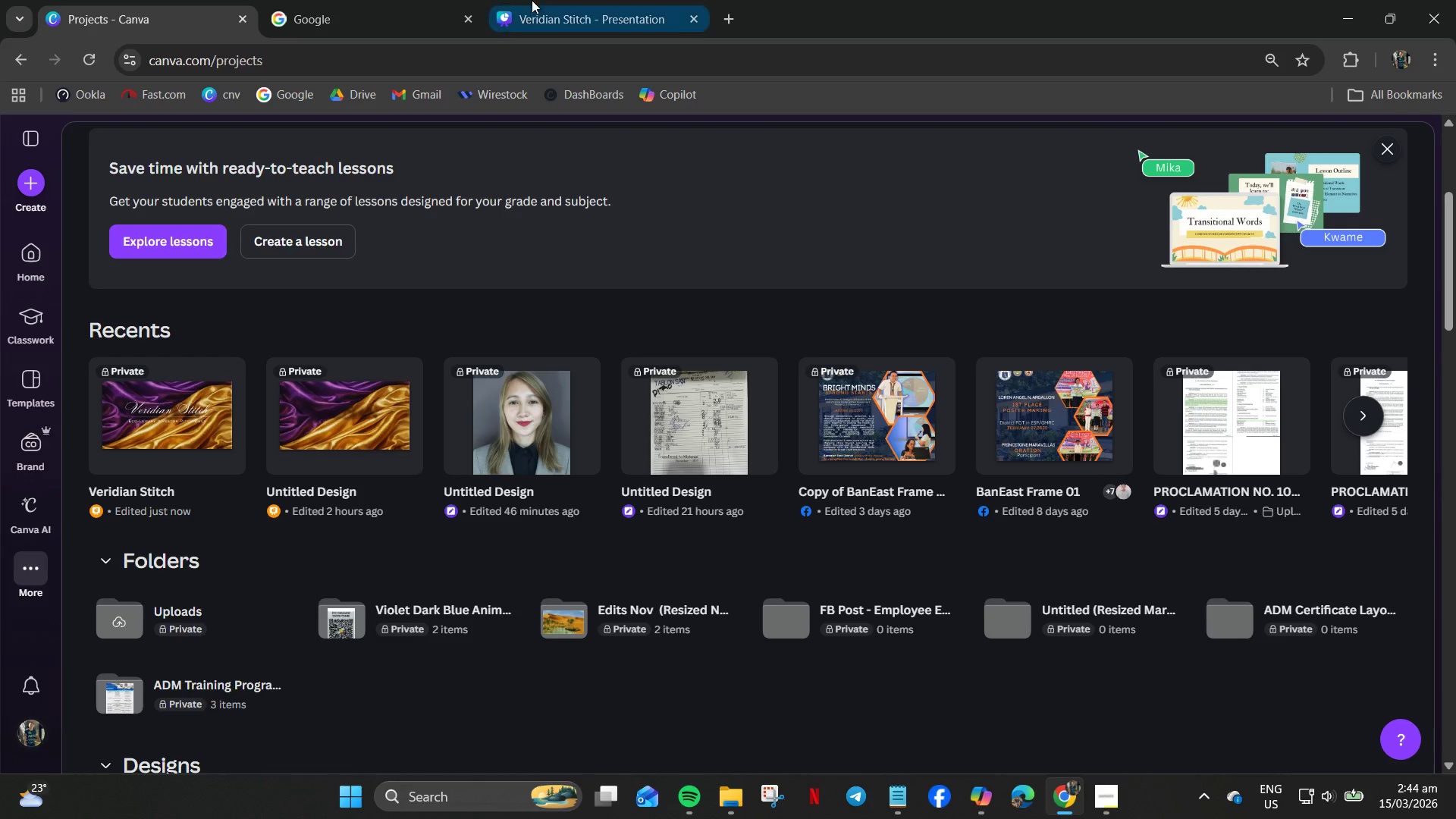 
scroll: coordinate [15, 579], scroll_direction: down, amount: 15.0
 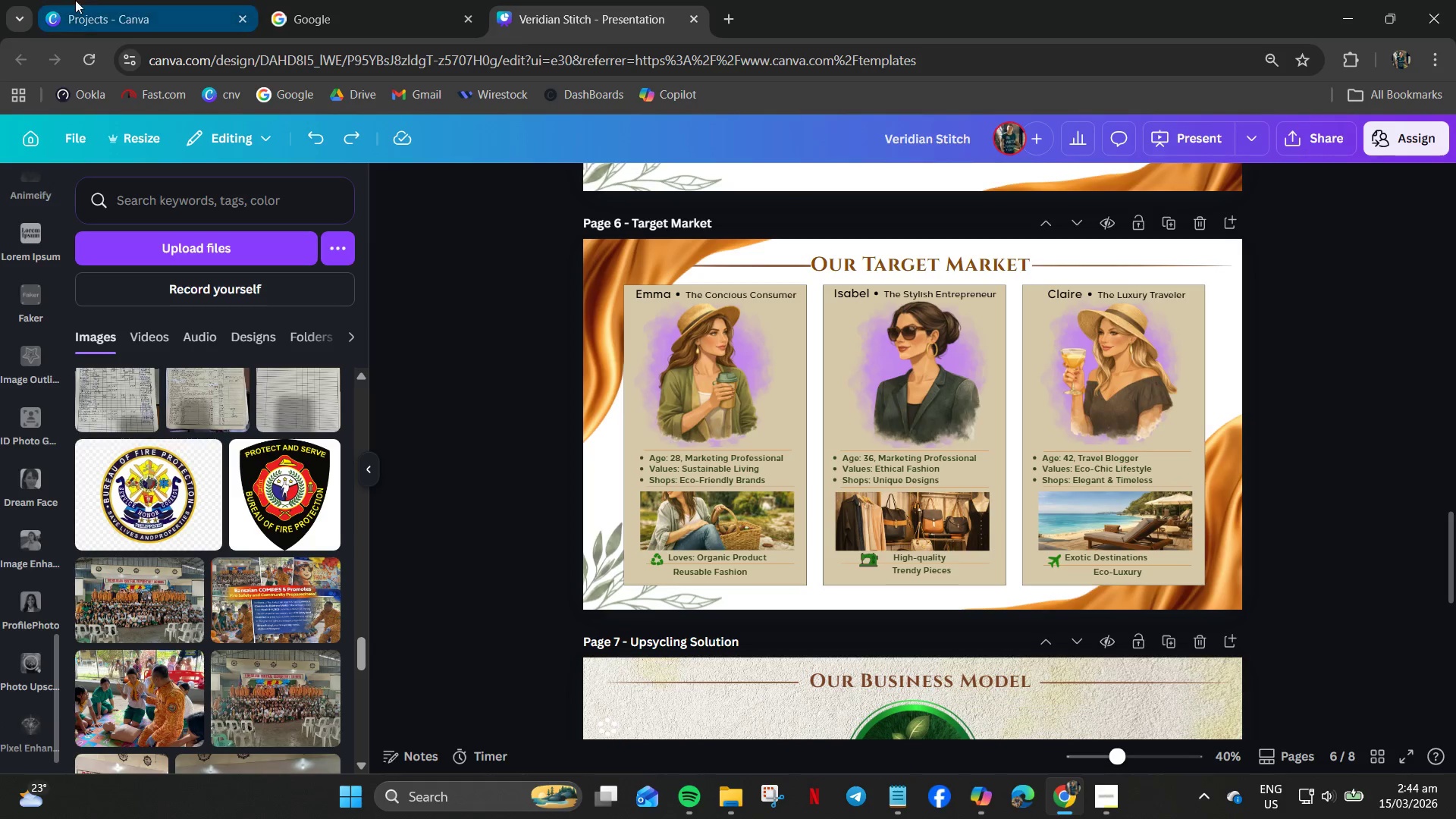 
scroll: coordinate [17, 331], scroll_direction: up, amount: 10.0
 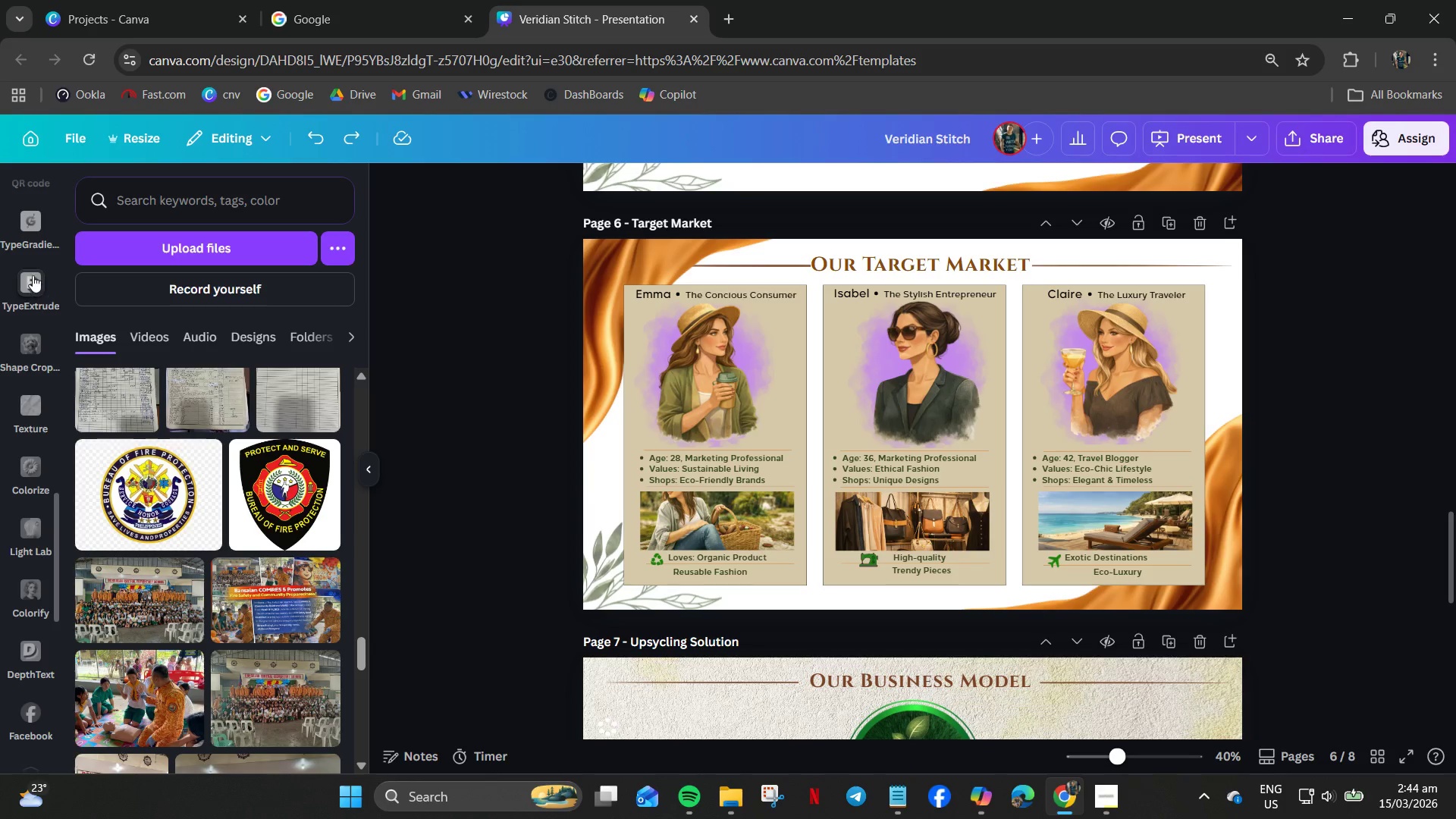 
left_click([39, 251])
 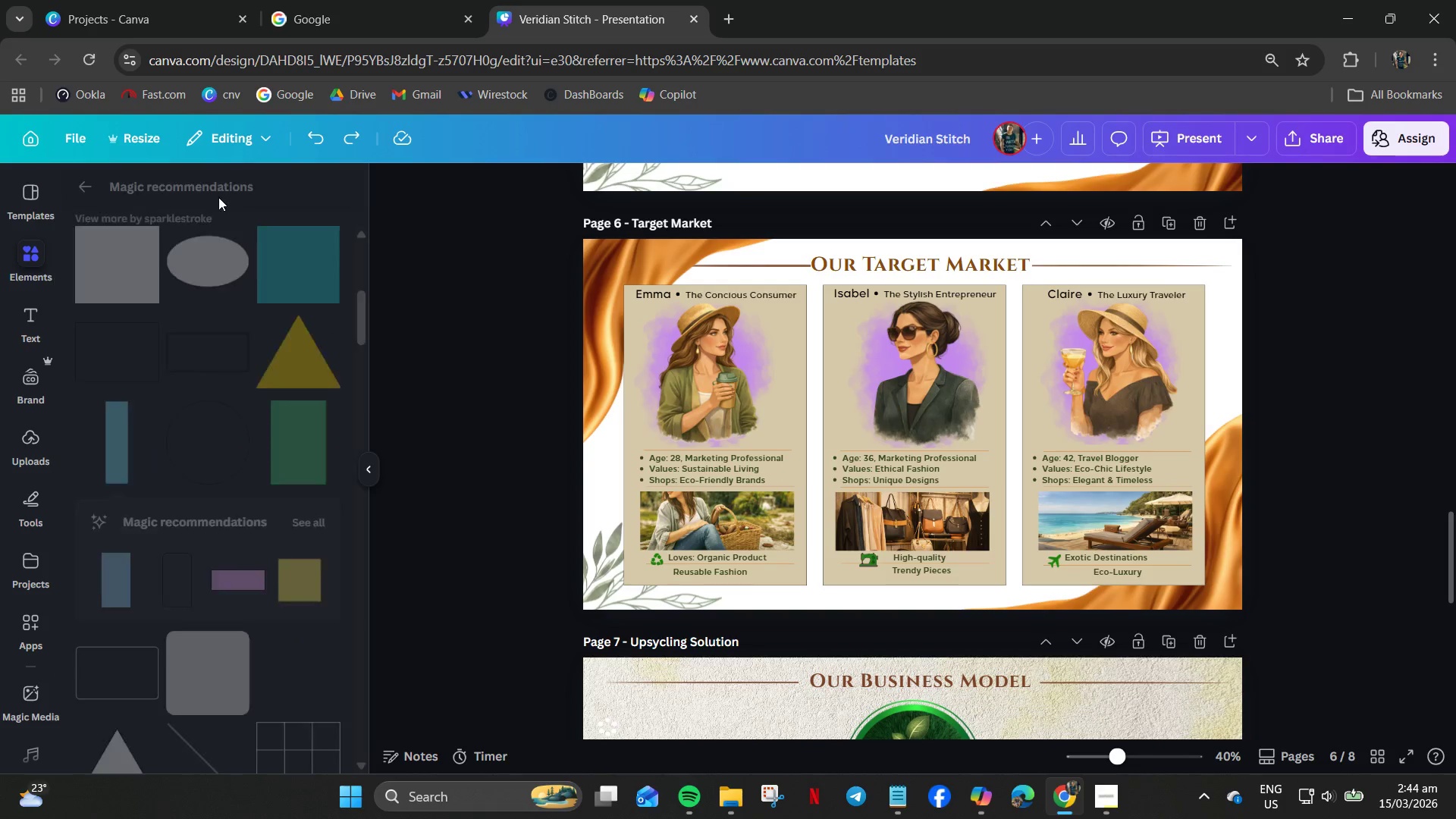 
scroll: coordinate [39, 250], scroll_direction: up, amount: 24.0
 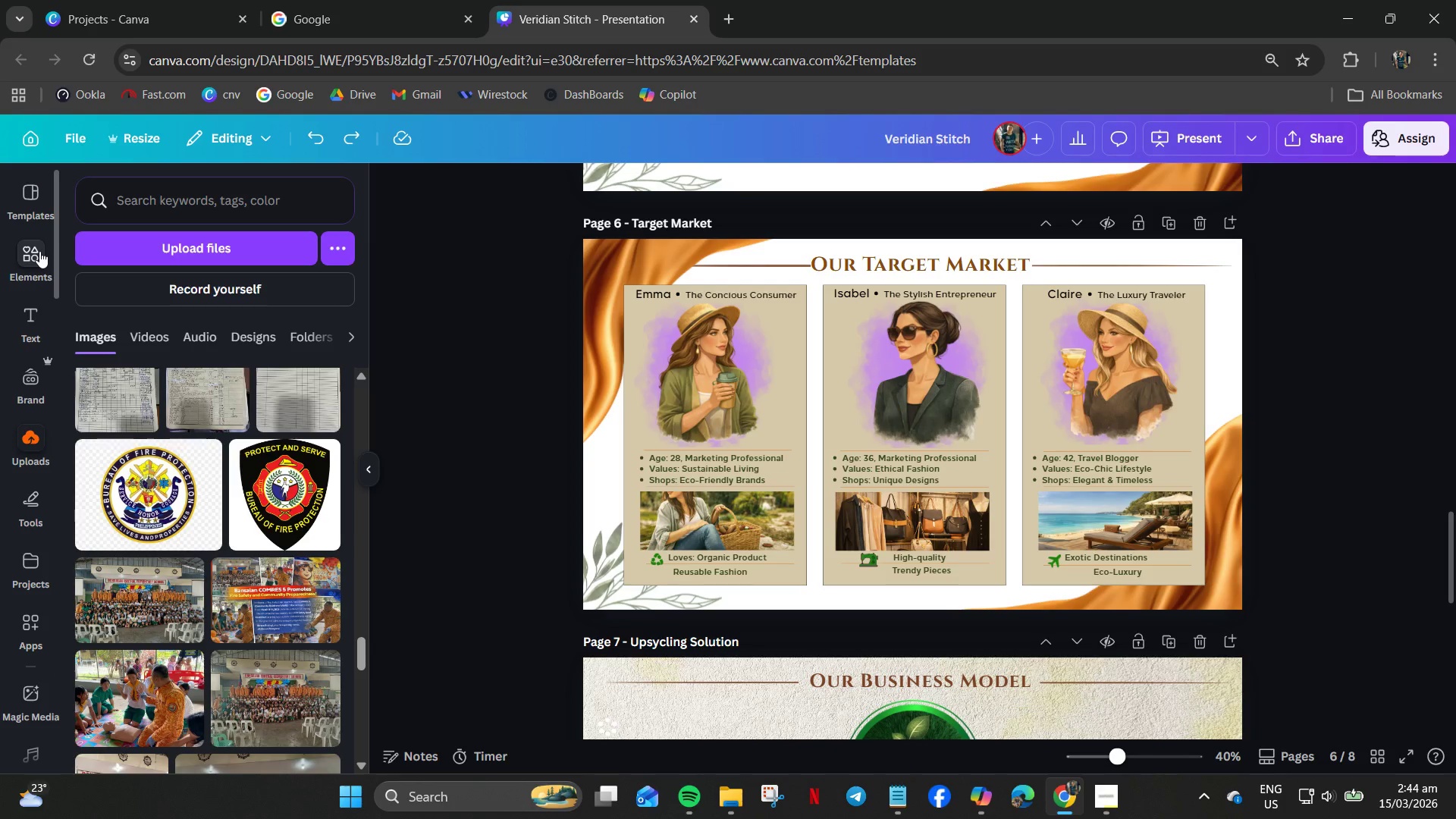 
left_click([173, 222])
 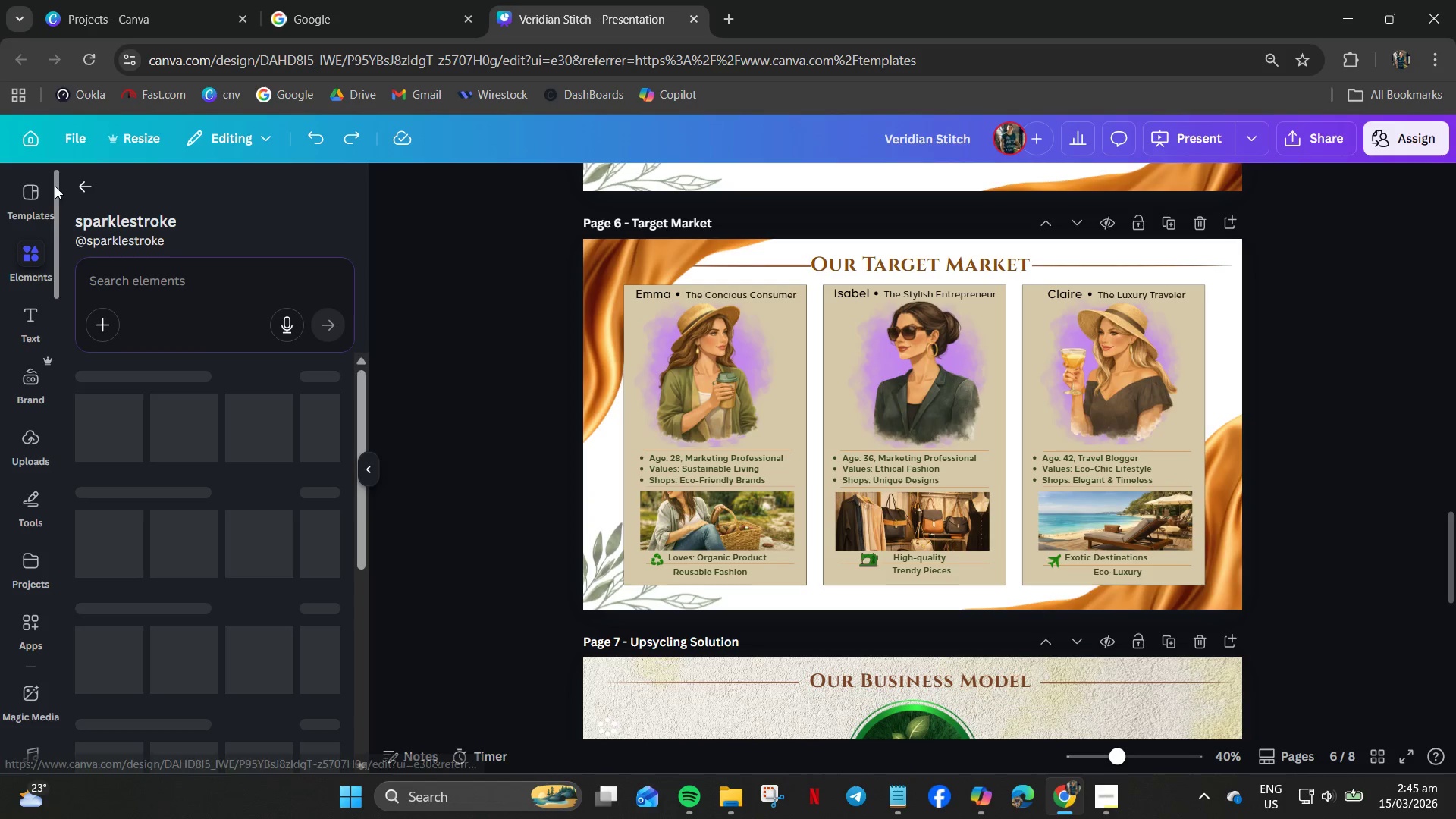 
left_click([83, 190])
 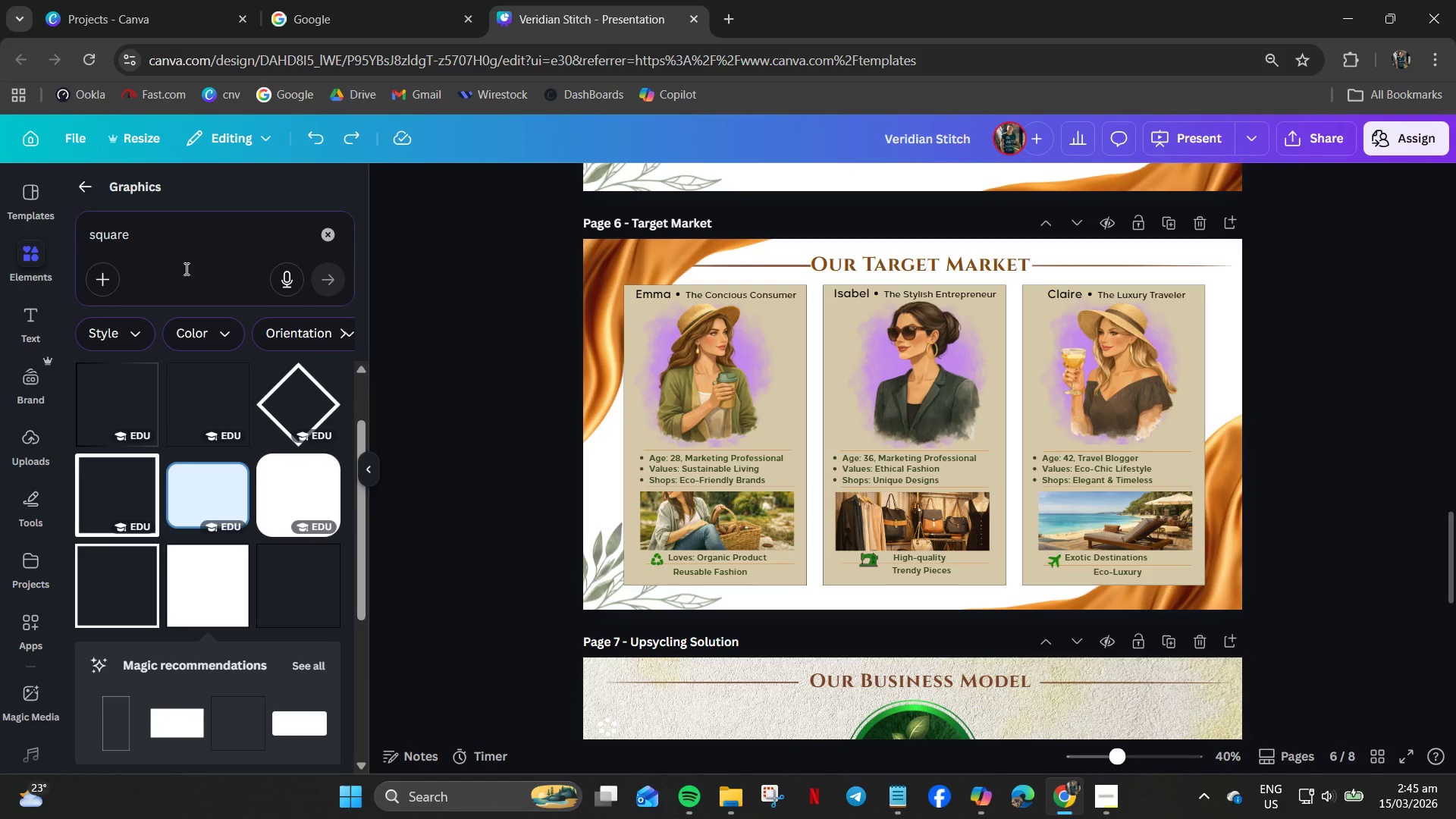 
left_click([166, 246])
 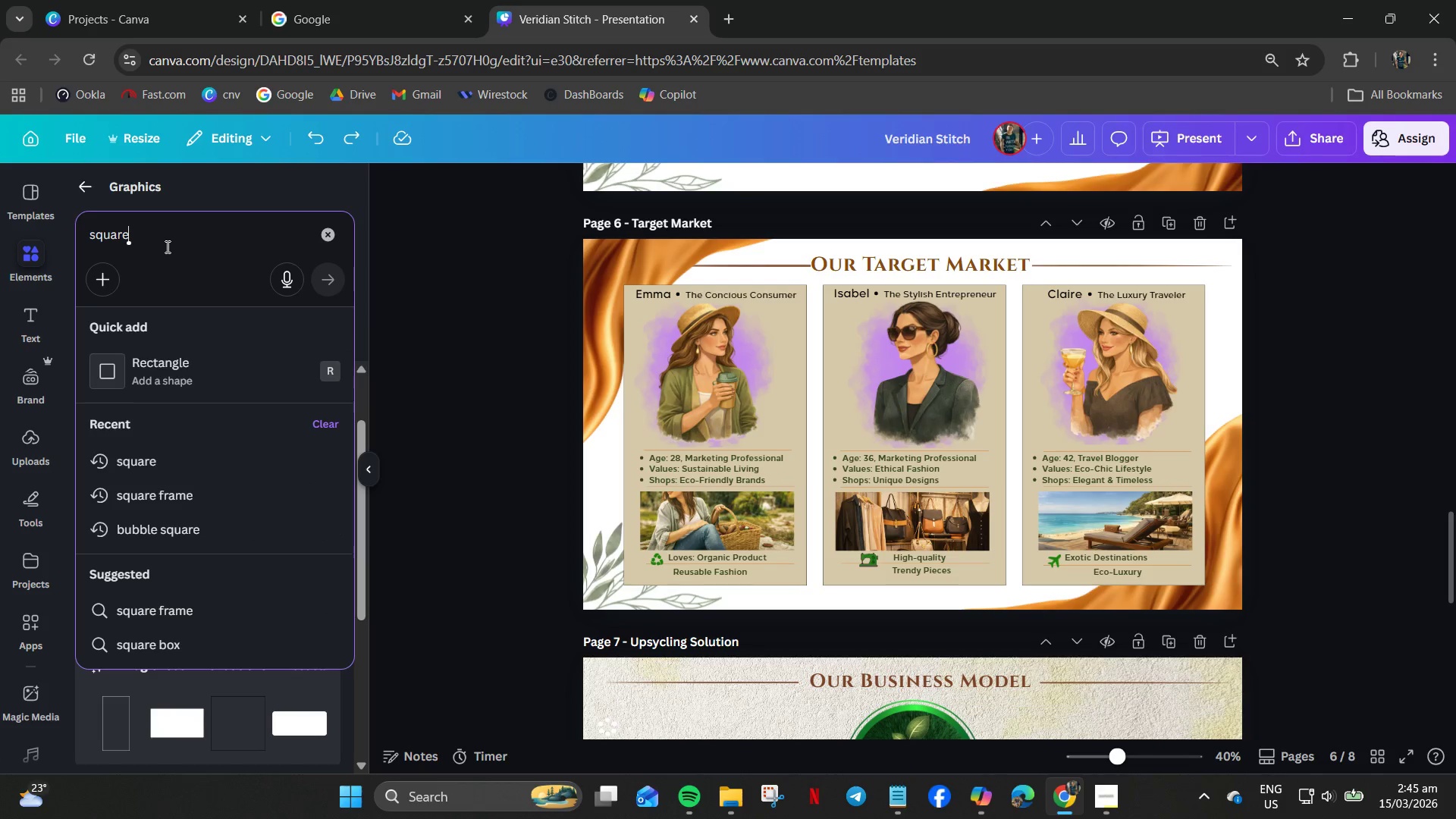 
key(Control+A)
 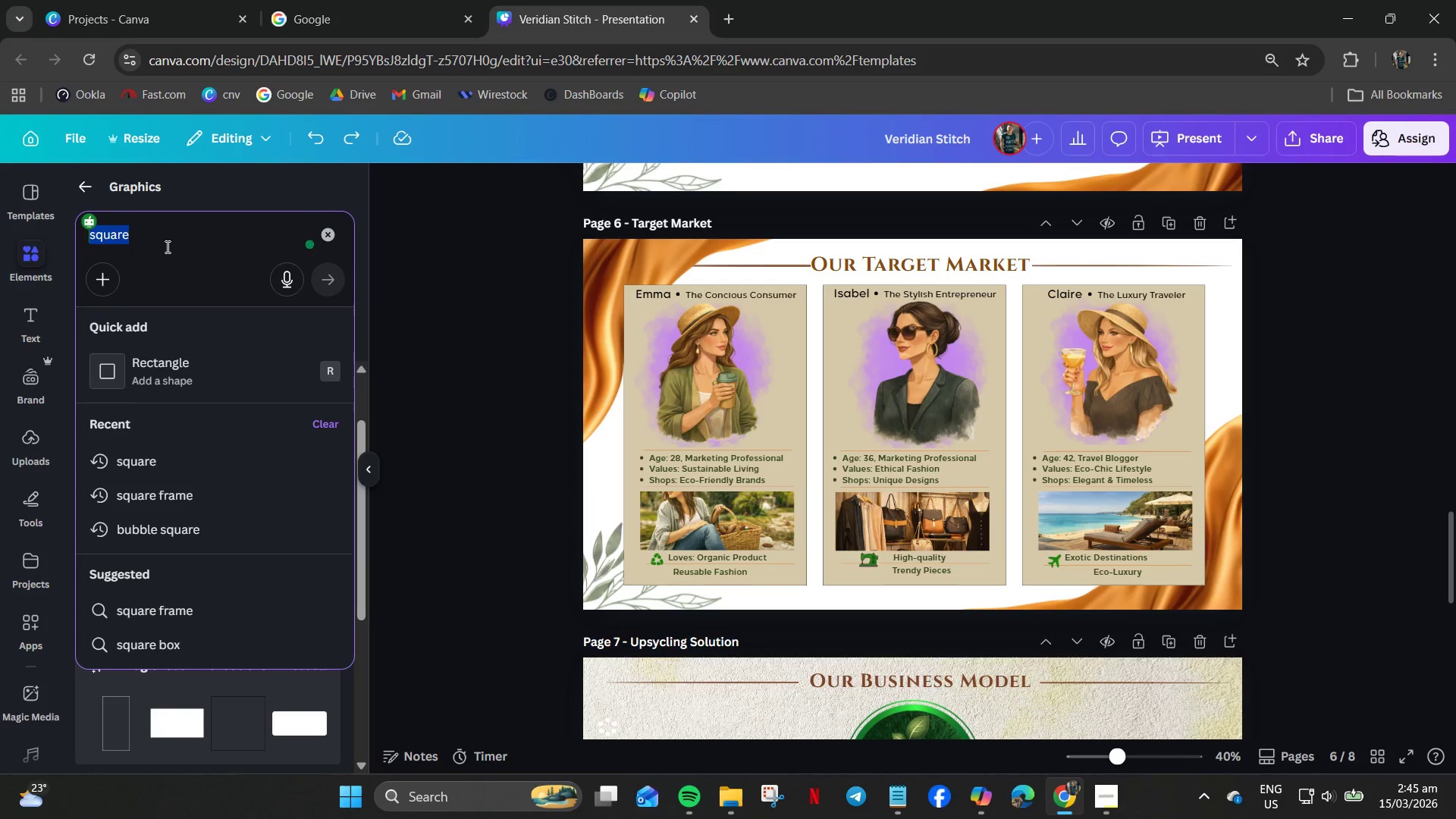 
type(Professional Office girl cartoon)
key(Backspace)
key(Backspace)
key(Backspace)
key(Backspace)
key(Backspace)
type(anime)
 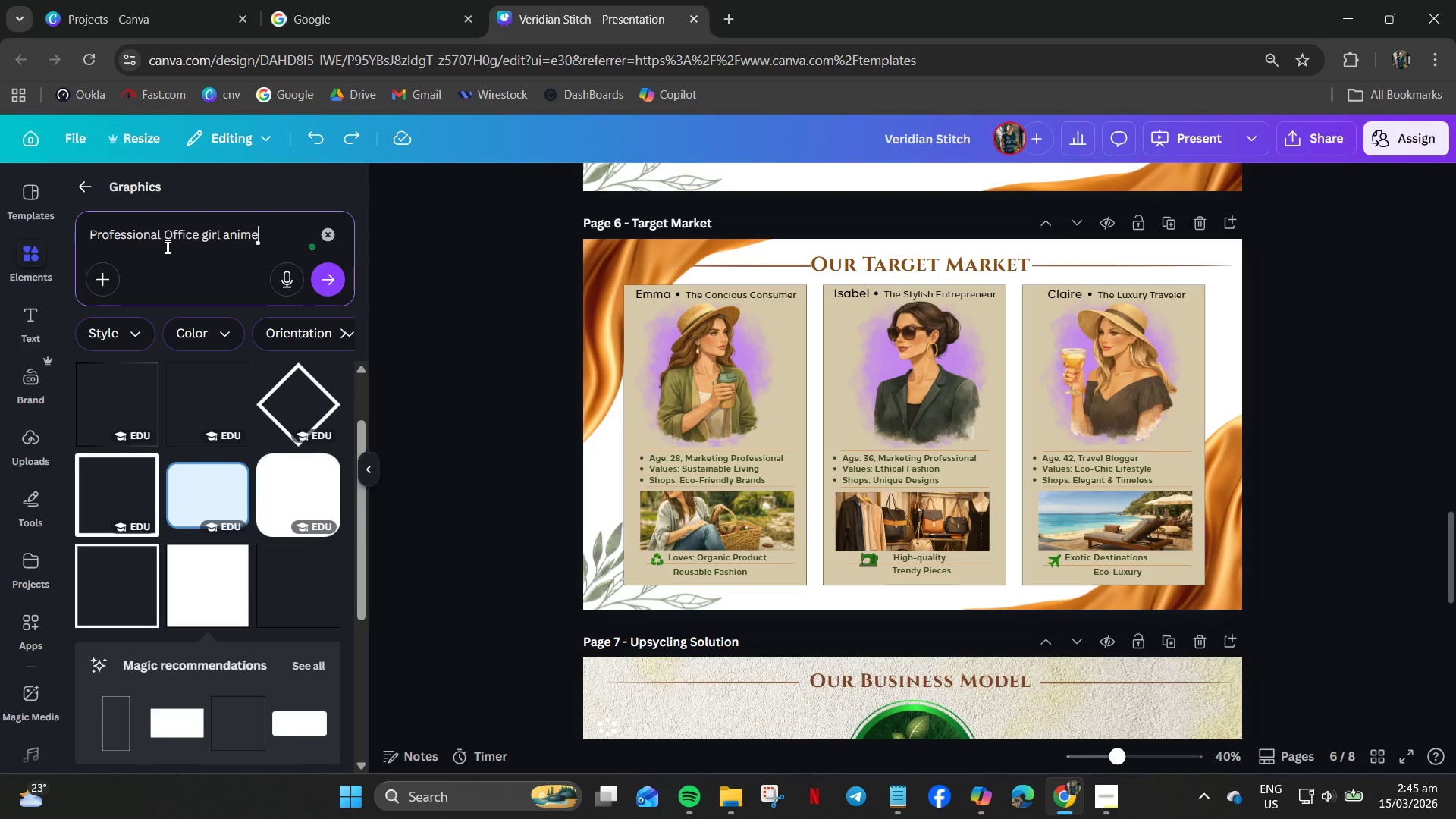 
key(Enter)
 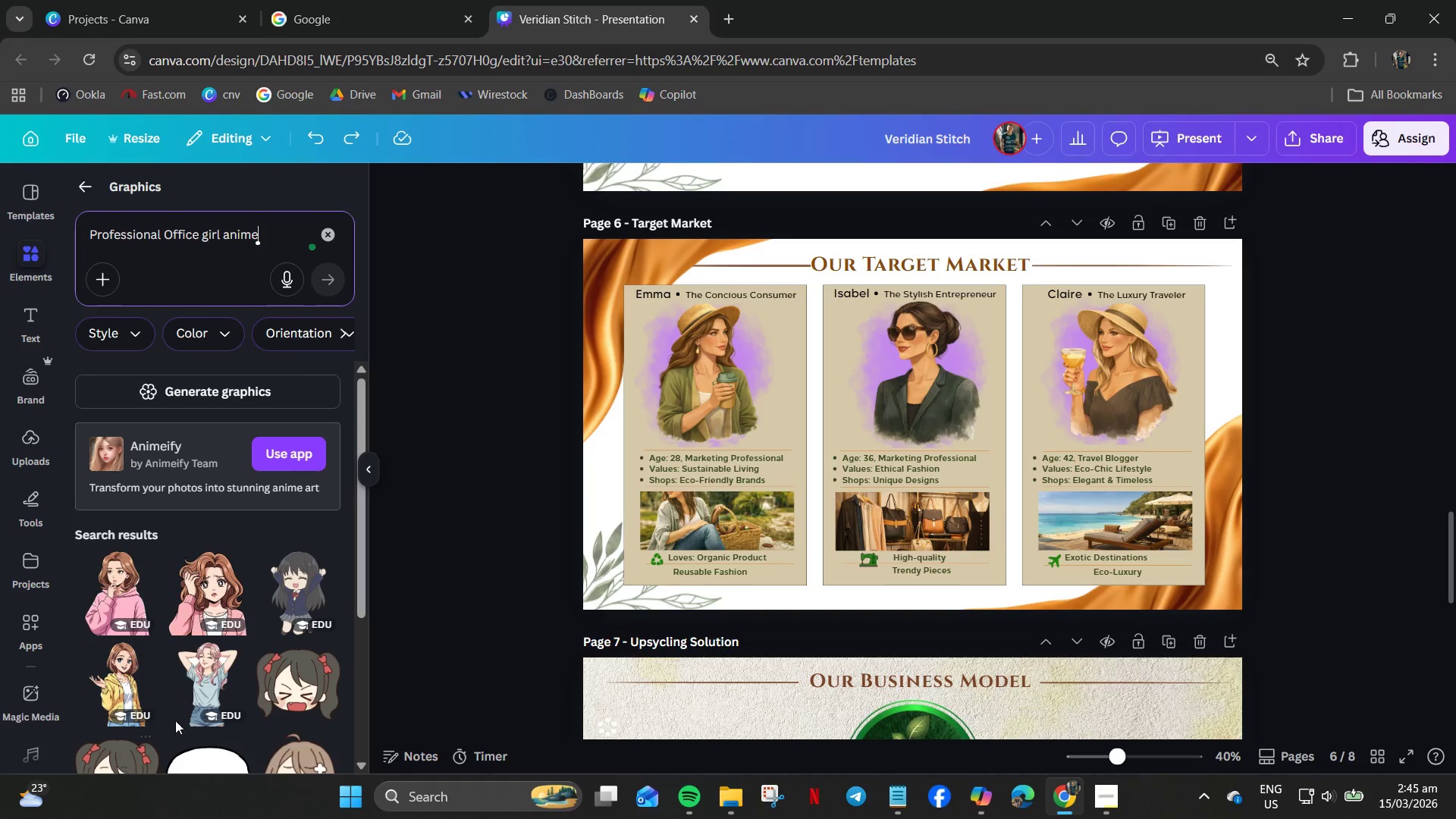 
scroll: coordinate [149, 531], scroll_direction: down, amount: 22.0
 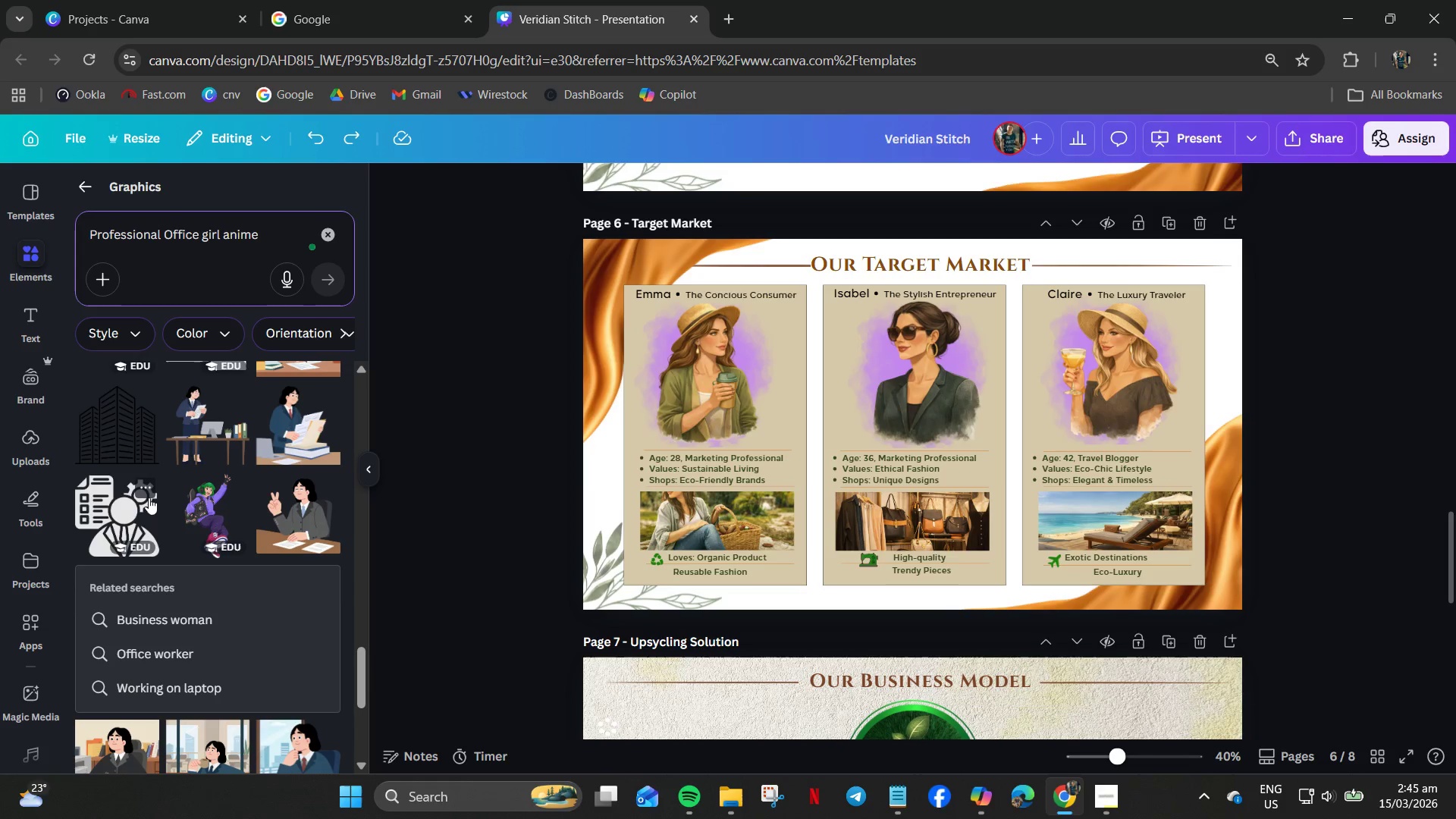 
scroll: coordinate [137, 491], scroll_direction: down, amount: 8.0
 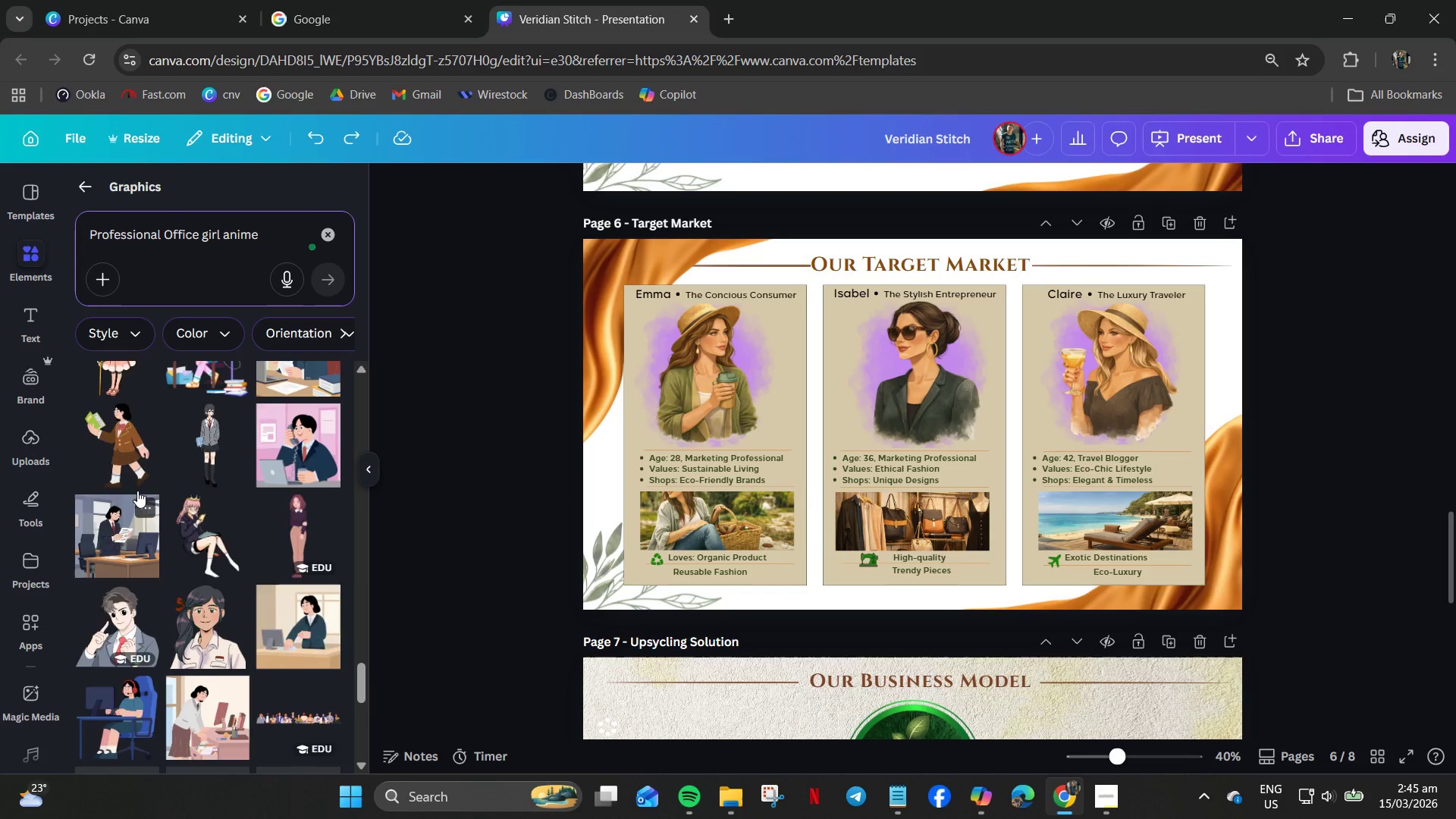 
scroll: coordinate [137, 491], scroll_direction: up, amount: 1.0
 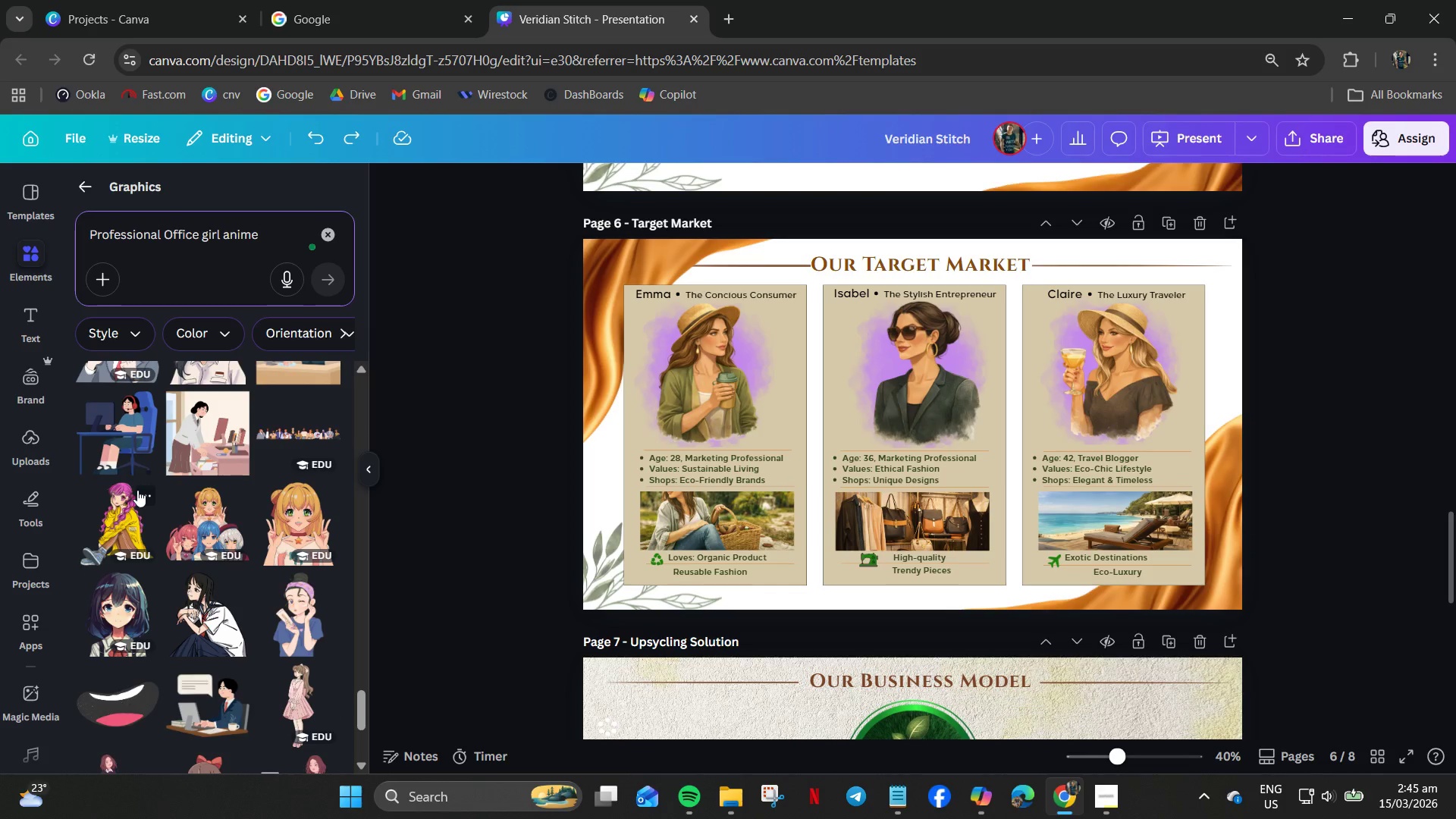 
scroll: coordinate [137, 490], scroll_direction: none, amount: 0.0
 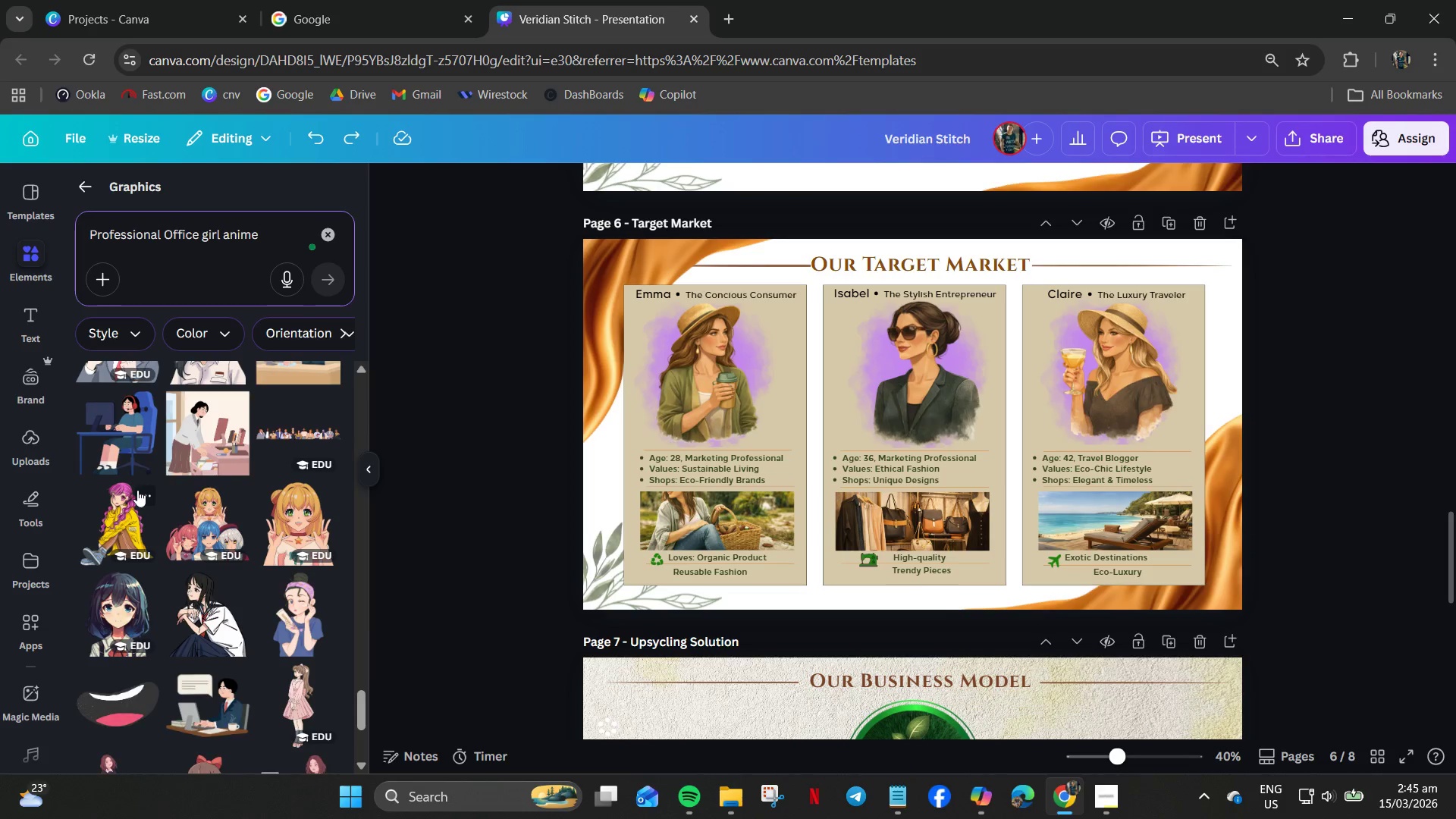 
scroll: coordinate [137, 490], scroll_direction: up, amount: 1.0
 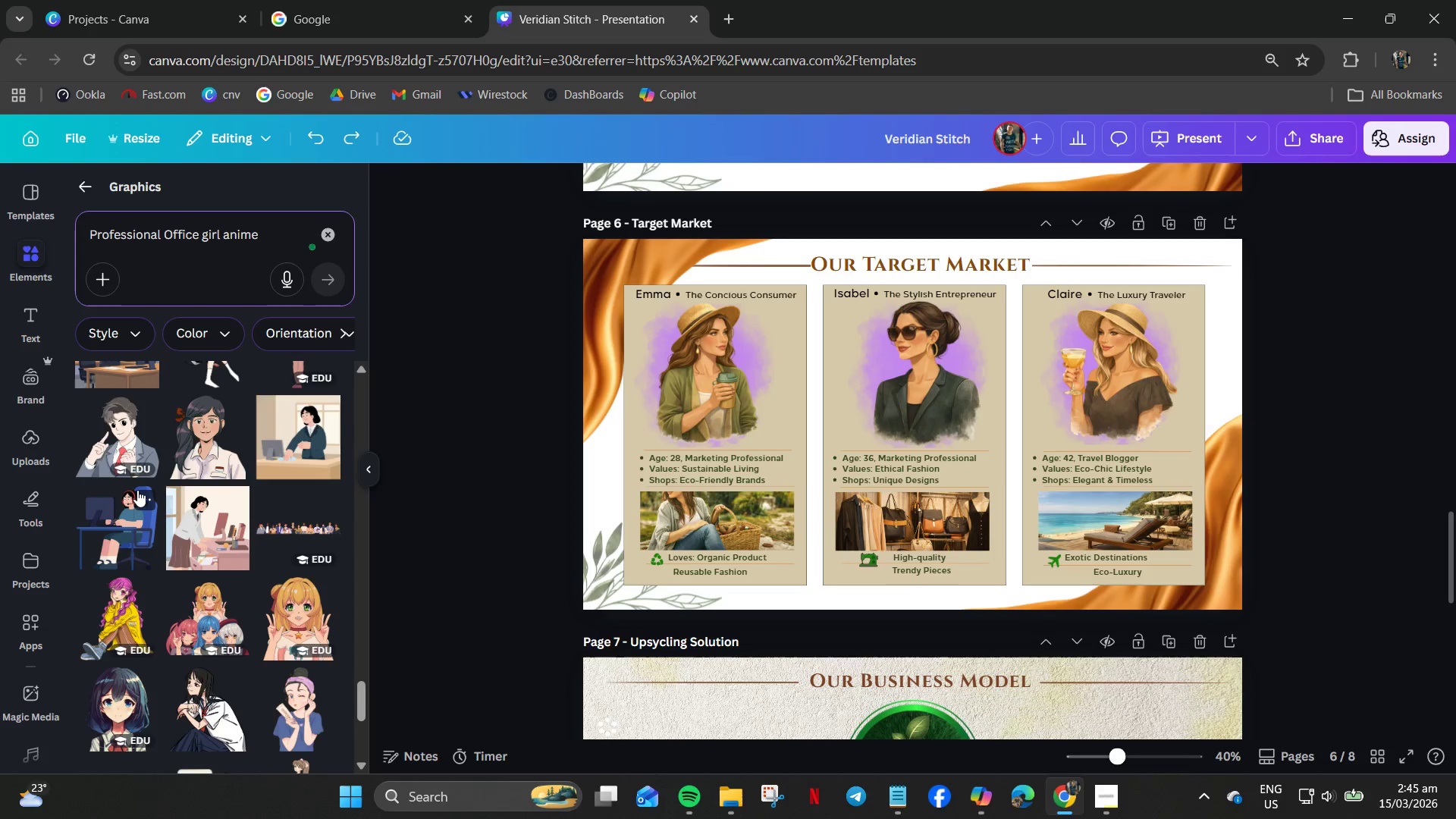 
scroll: coordinate [280, 639], scroll_direction: down, amount: 25.0
 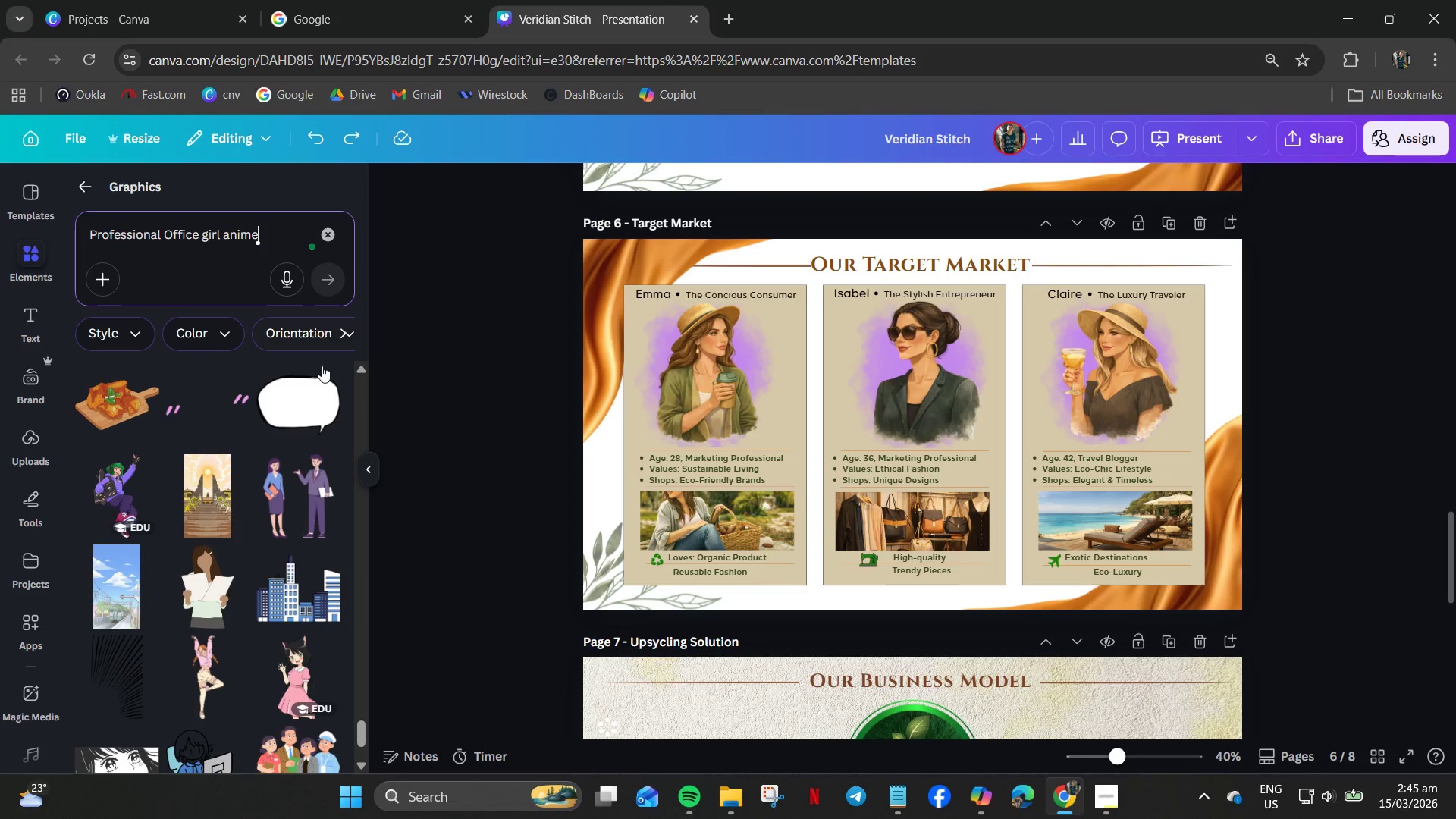 
left_click([301, 334])
 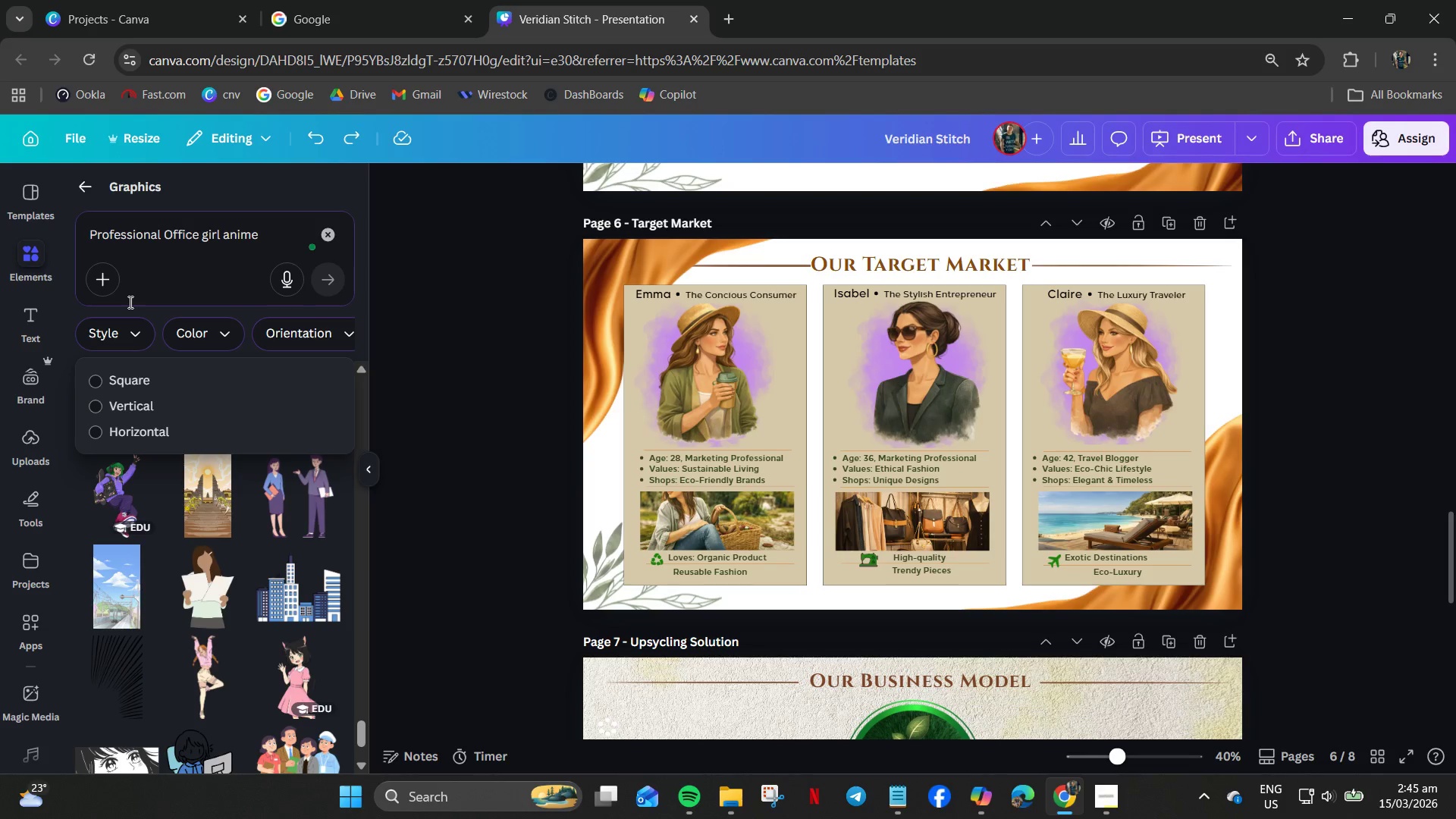 
left_click([89, 337])
 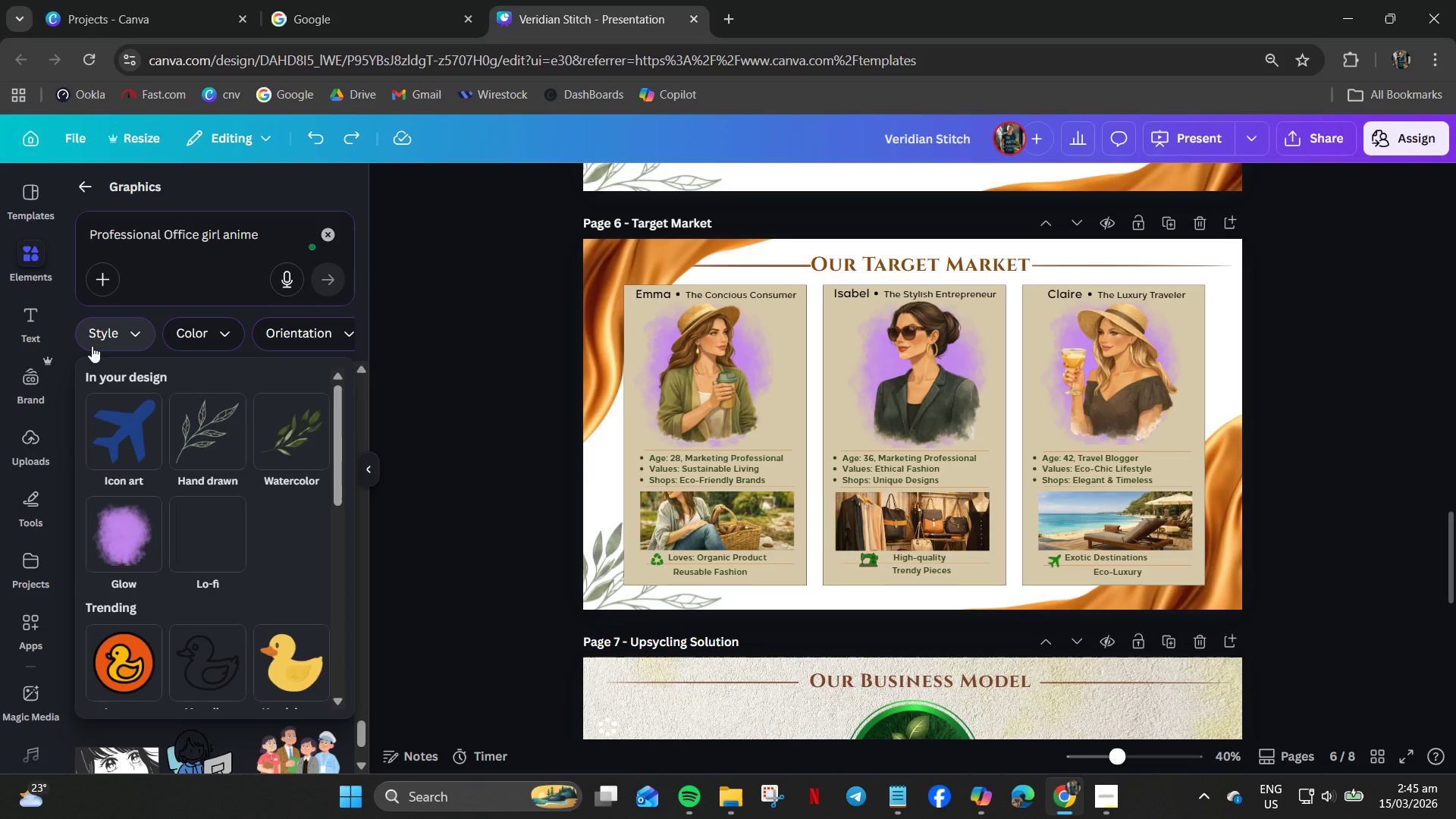 
scroll: coordinate [187, 491], scroll_direction: down, amount: 4.0
 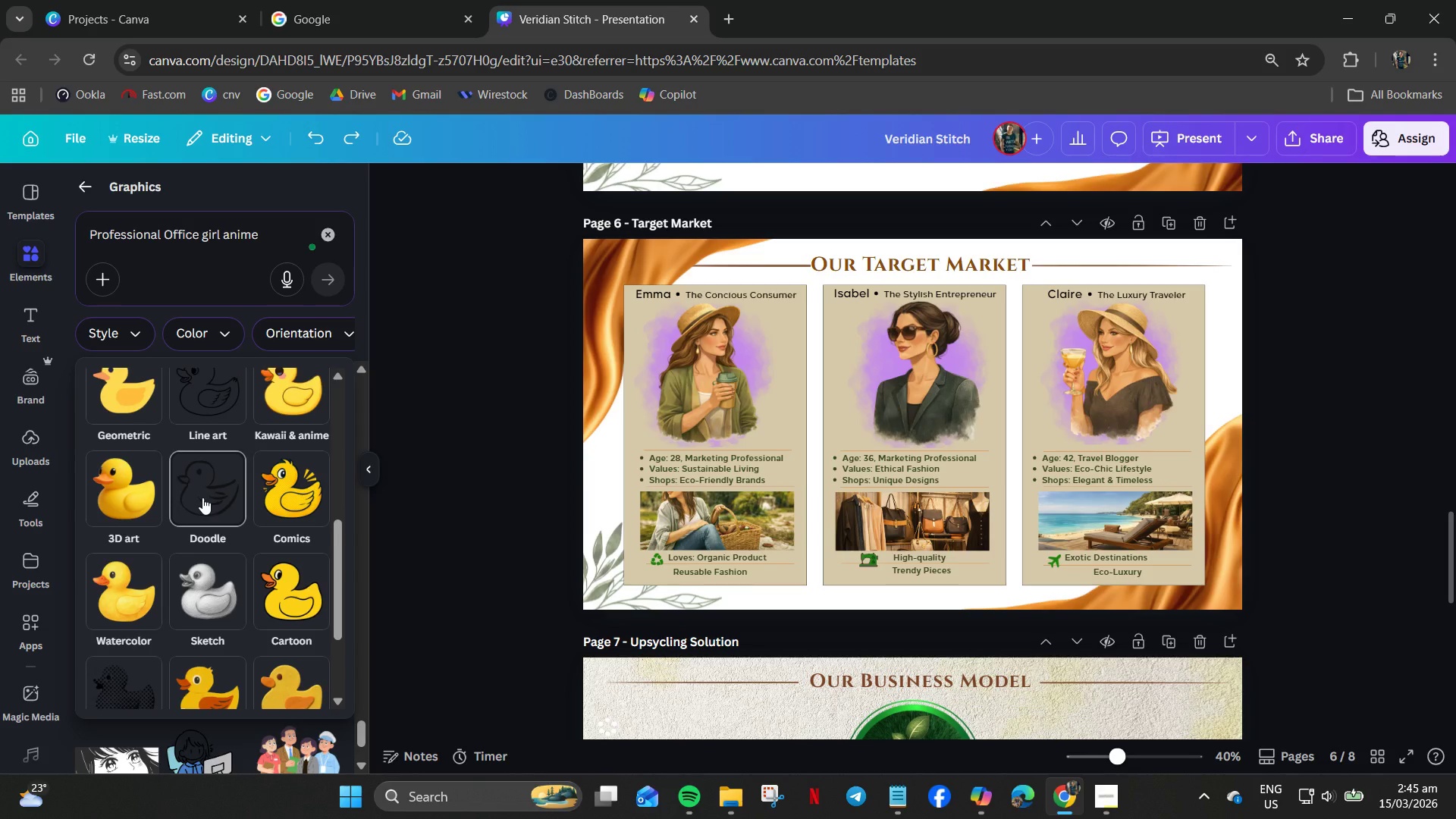 
scroll: coordinate [212, 319], scroll_direction: up, amount: 5.0
 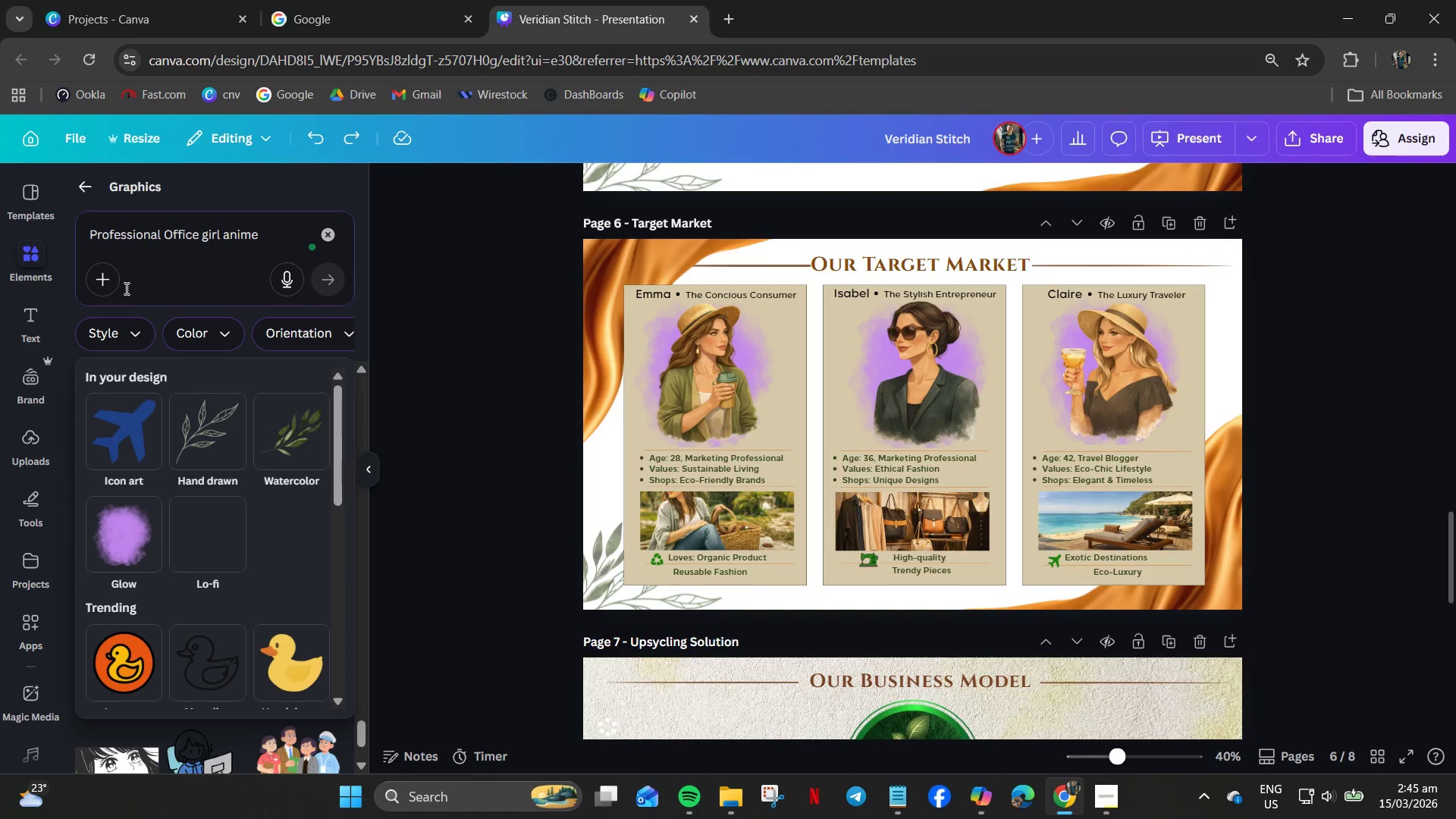 
left_click([111, 287])
 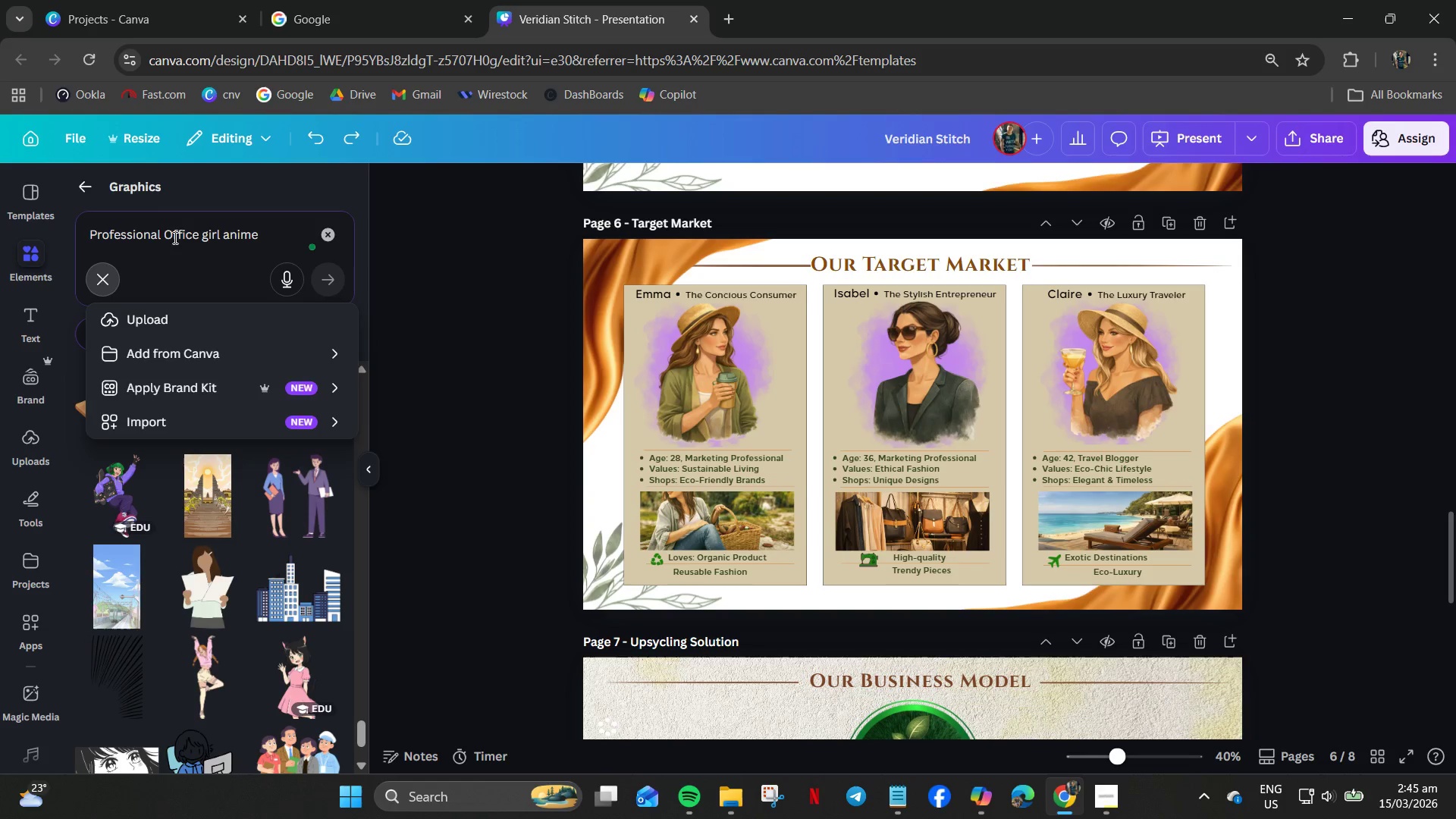 
left_click([166, 235])
 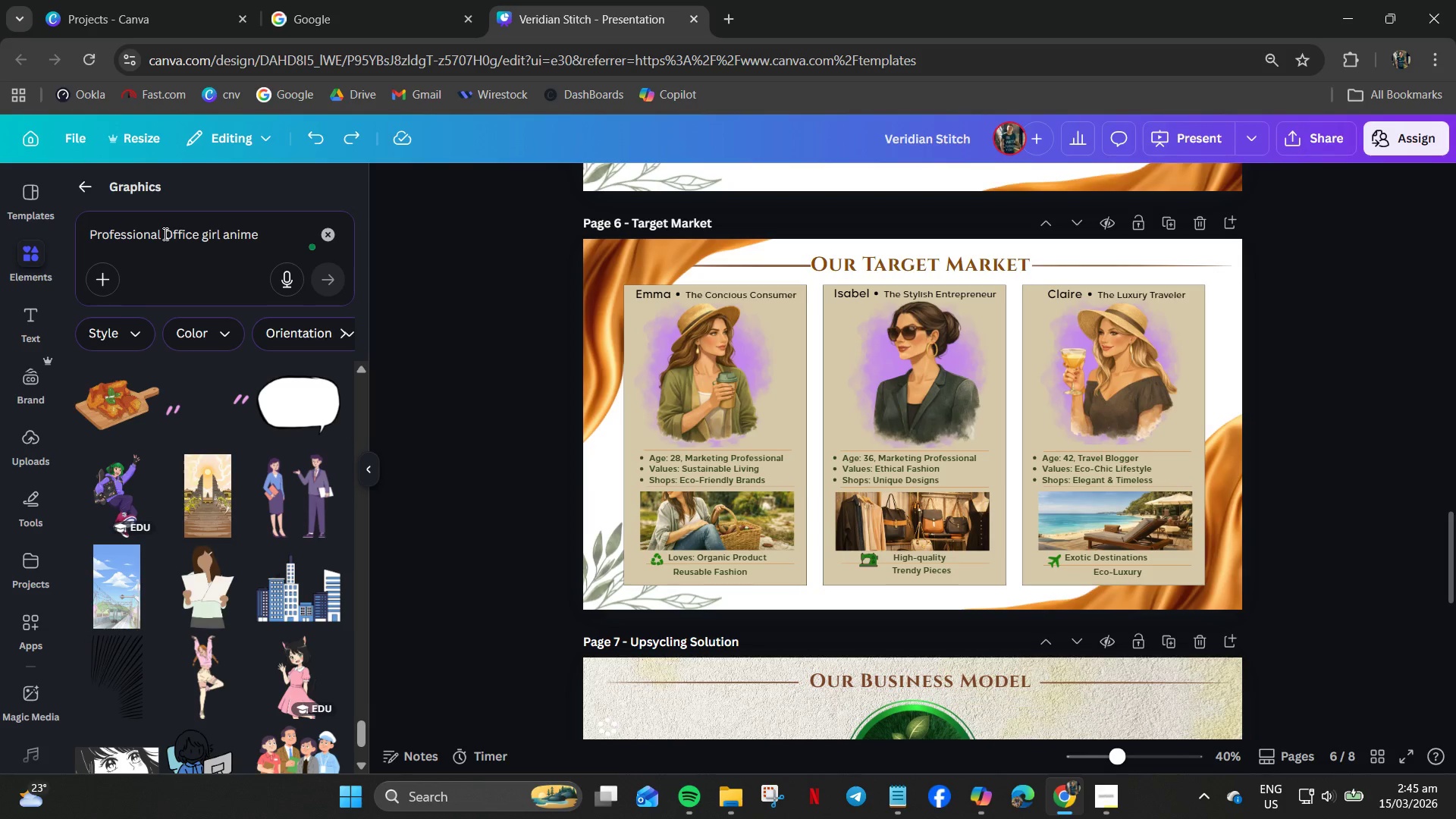 
left_click_drag(start_coordinate=[164, 234], to_coordinate=[52, 234])
 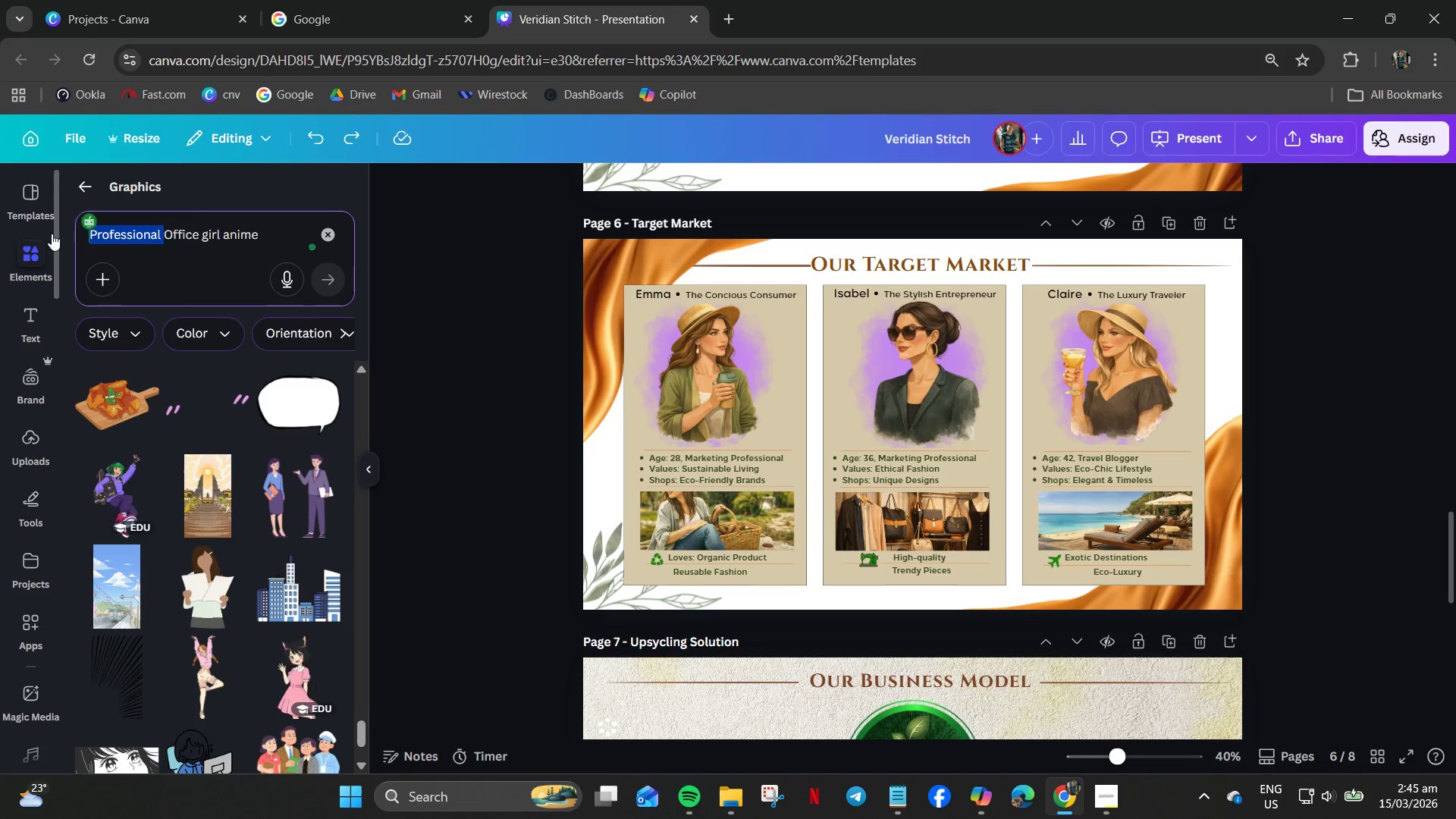 
key(Backspace)
 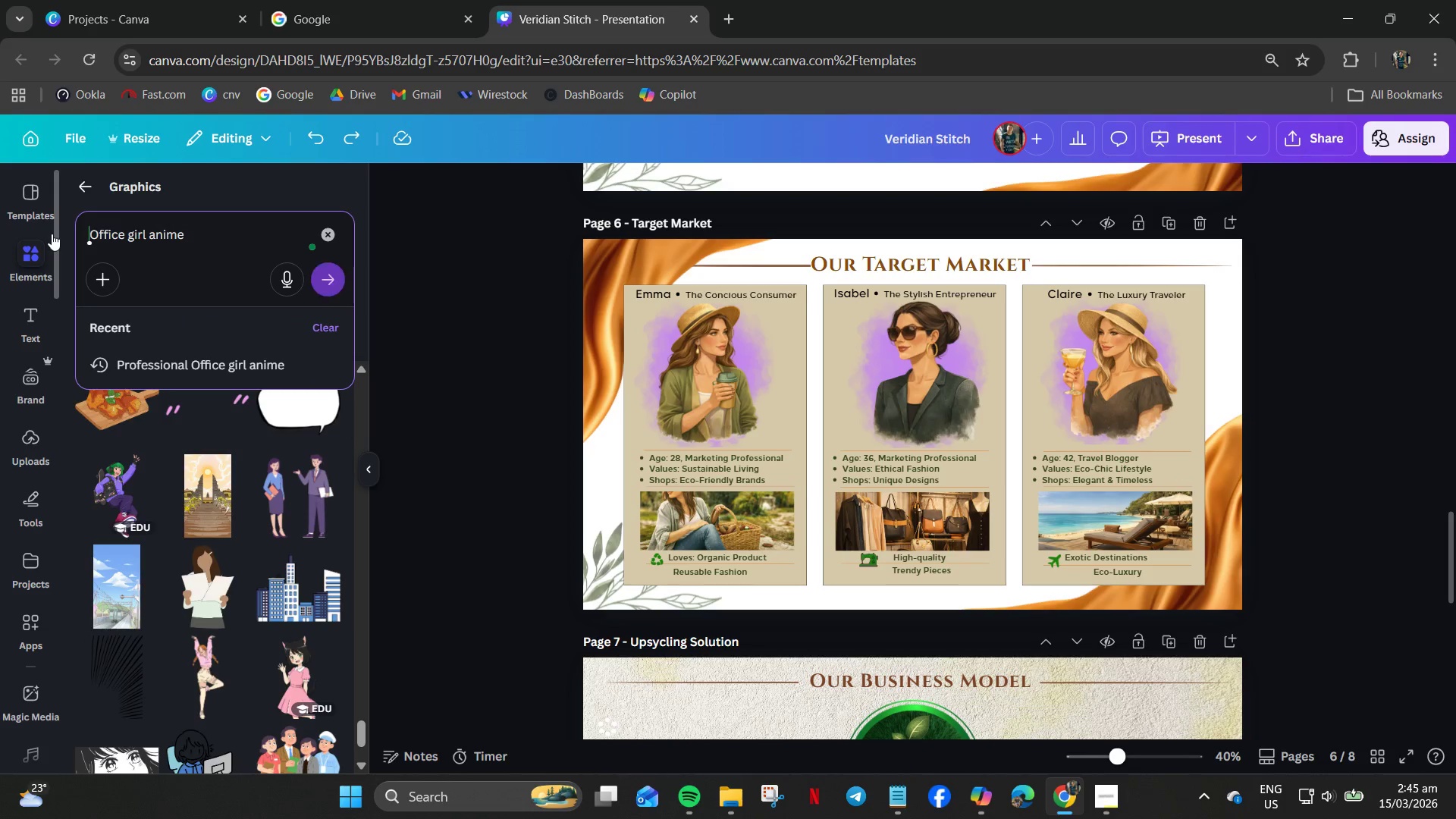 
key(Enter)
 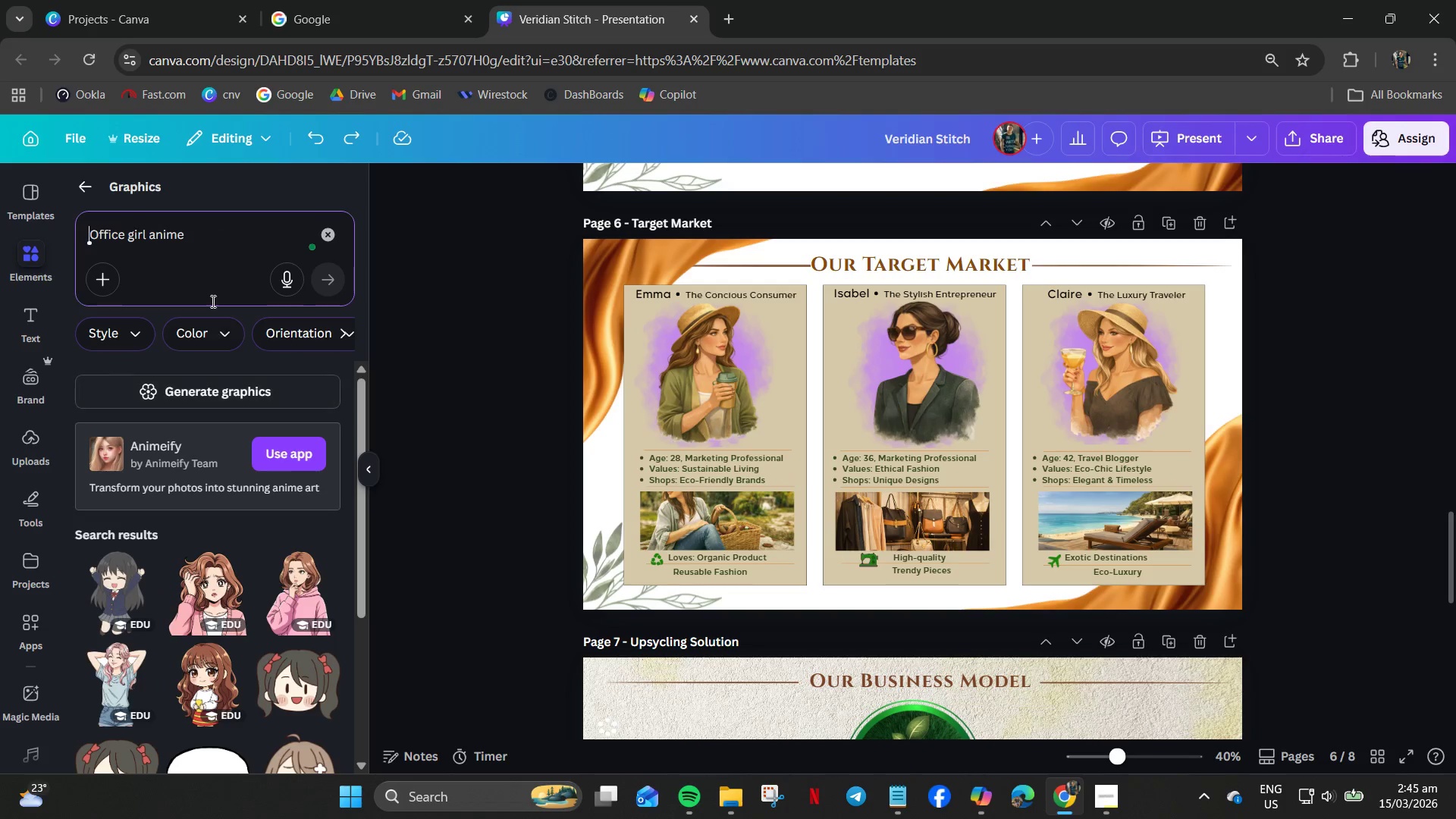 
left_click([213, 237])
 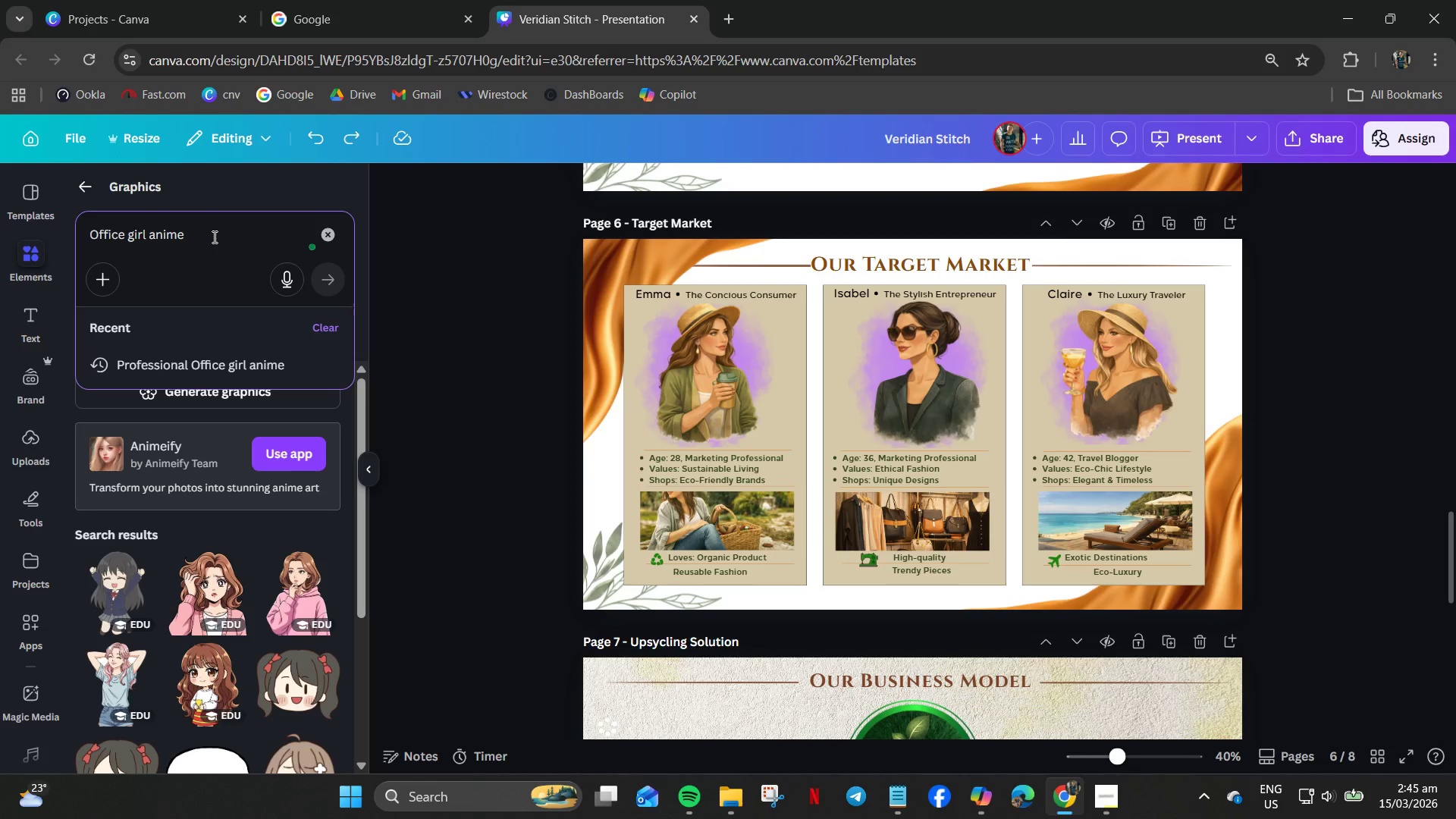 
type( relsi)
key(Backspace)
key(Backspace)
type(istic)
 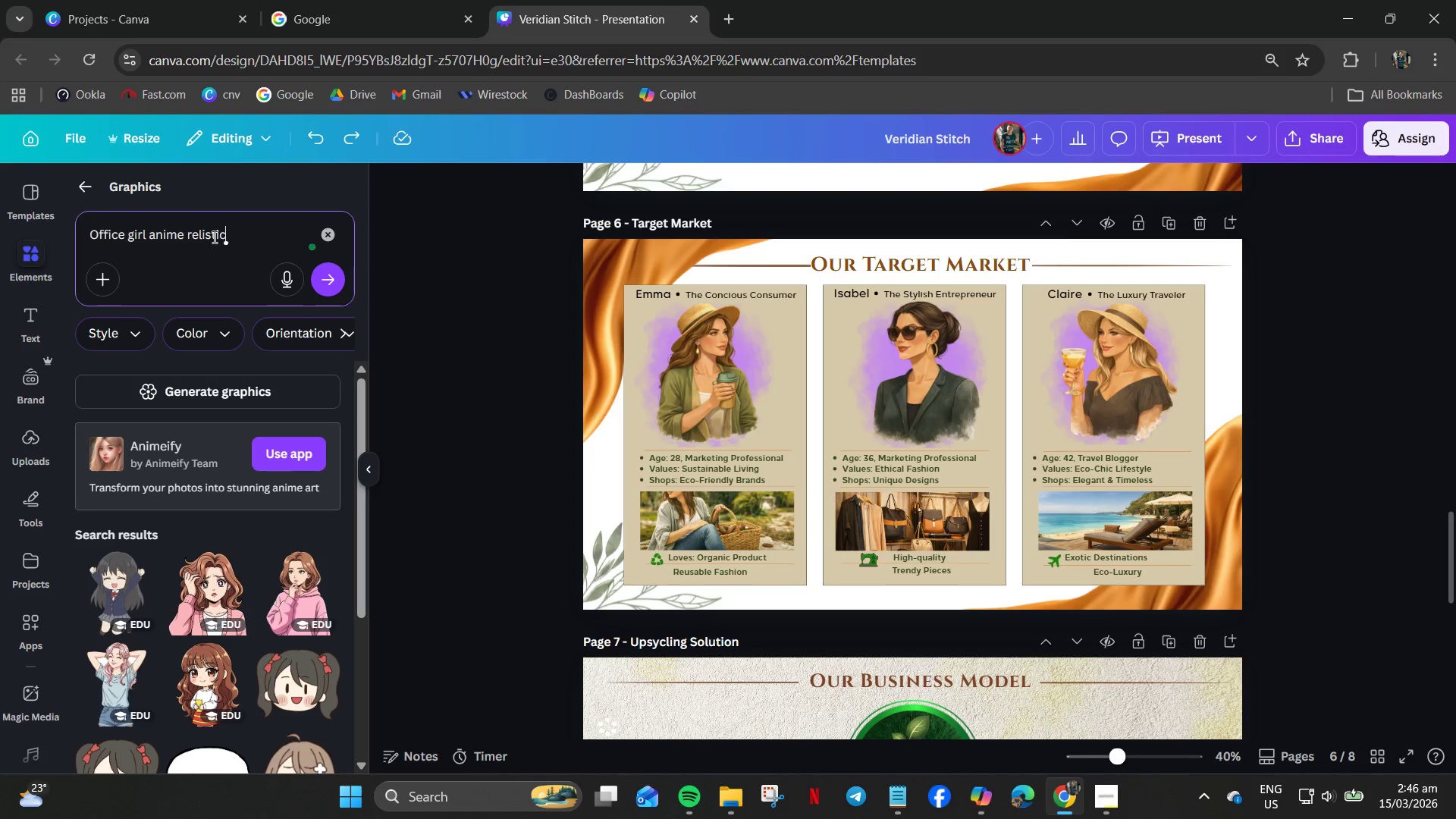 
key(Enter)
 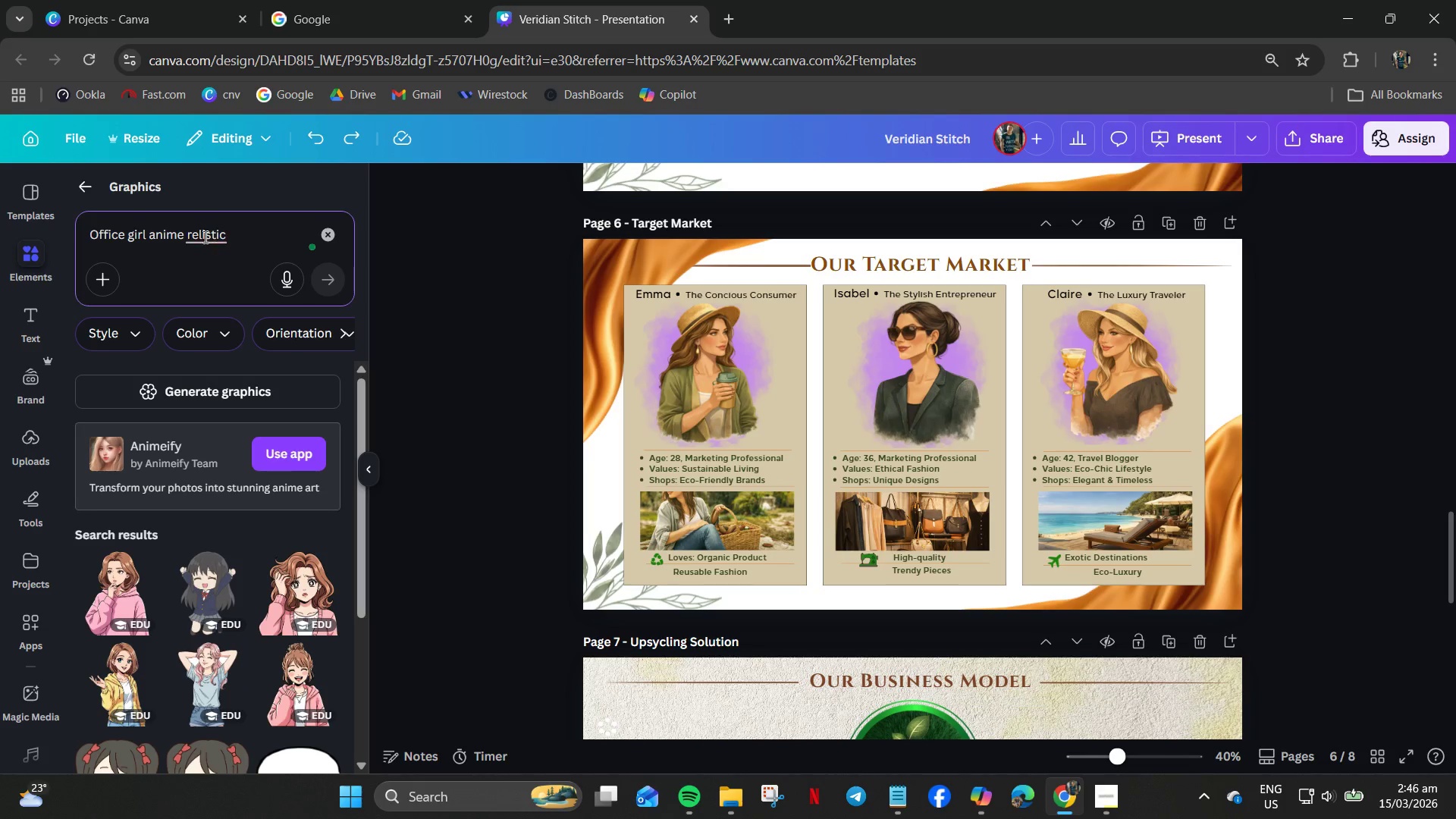 
scroll: coordinate [192, 567], scroll_direction: down, amount: 12.0
 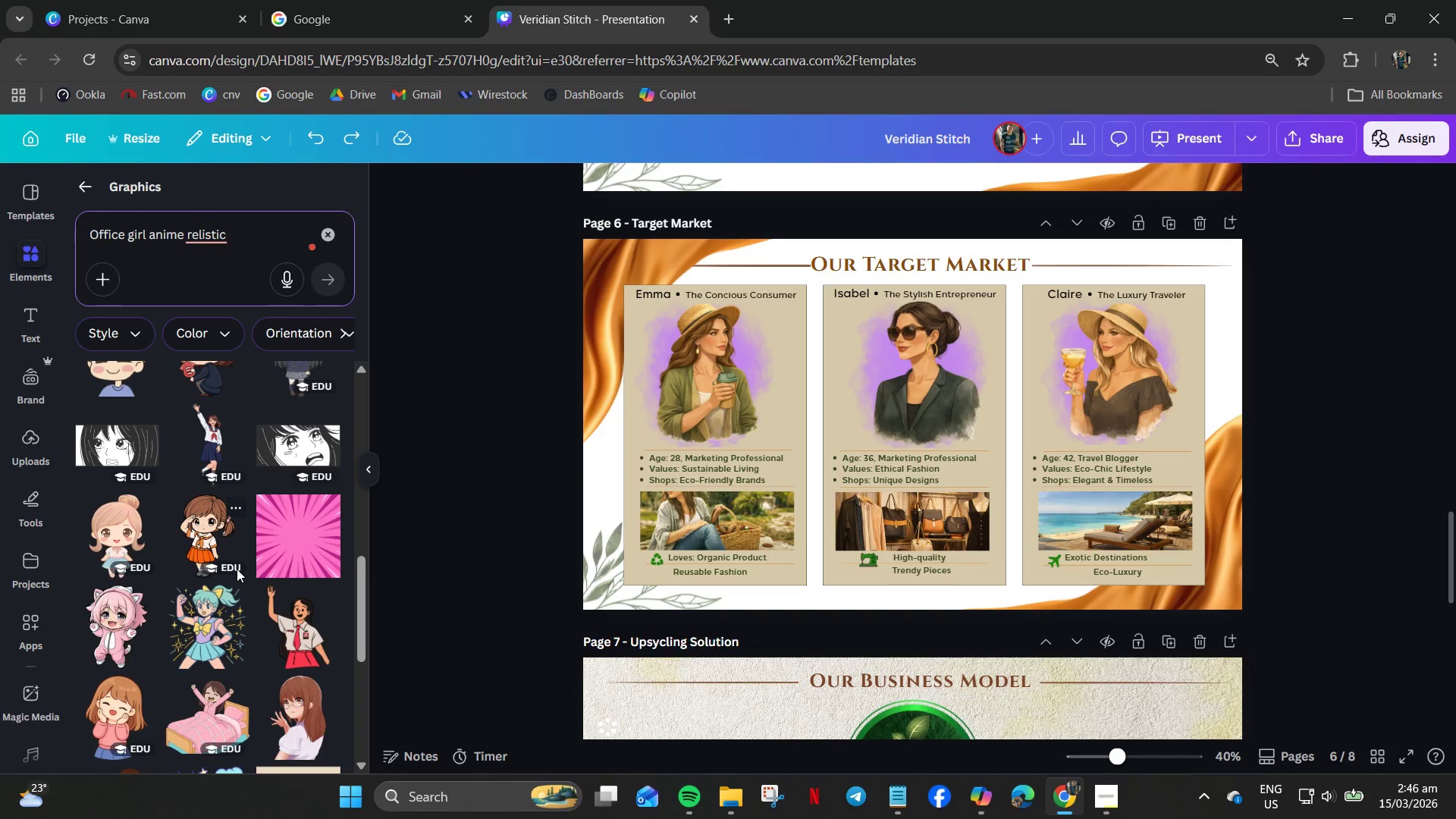 
wait(7.75)
 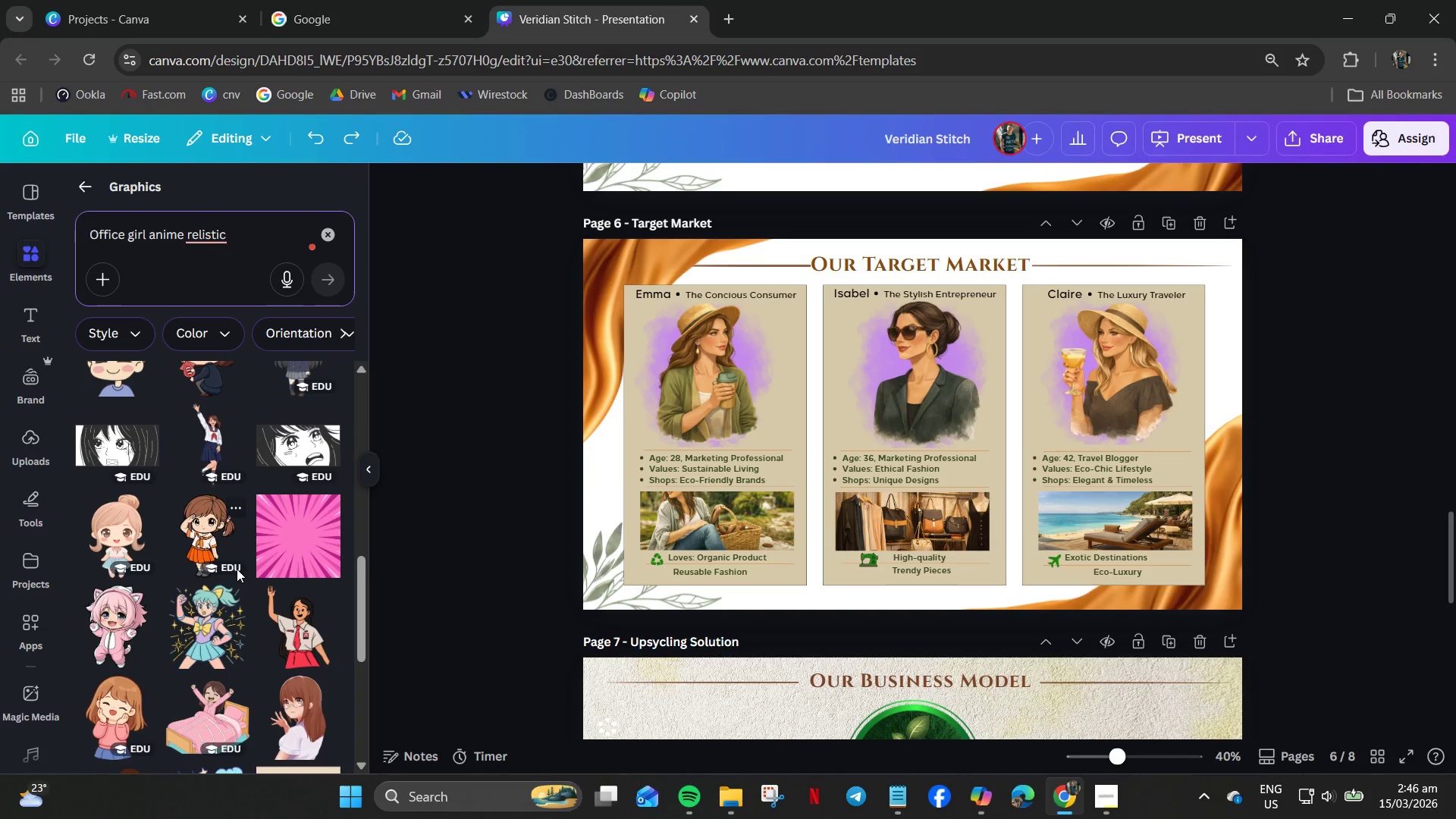 
scroll: coordinate [137, 610], scroll_direction: down, amount: 9.0
 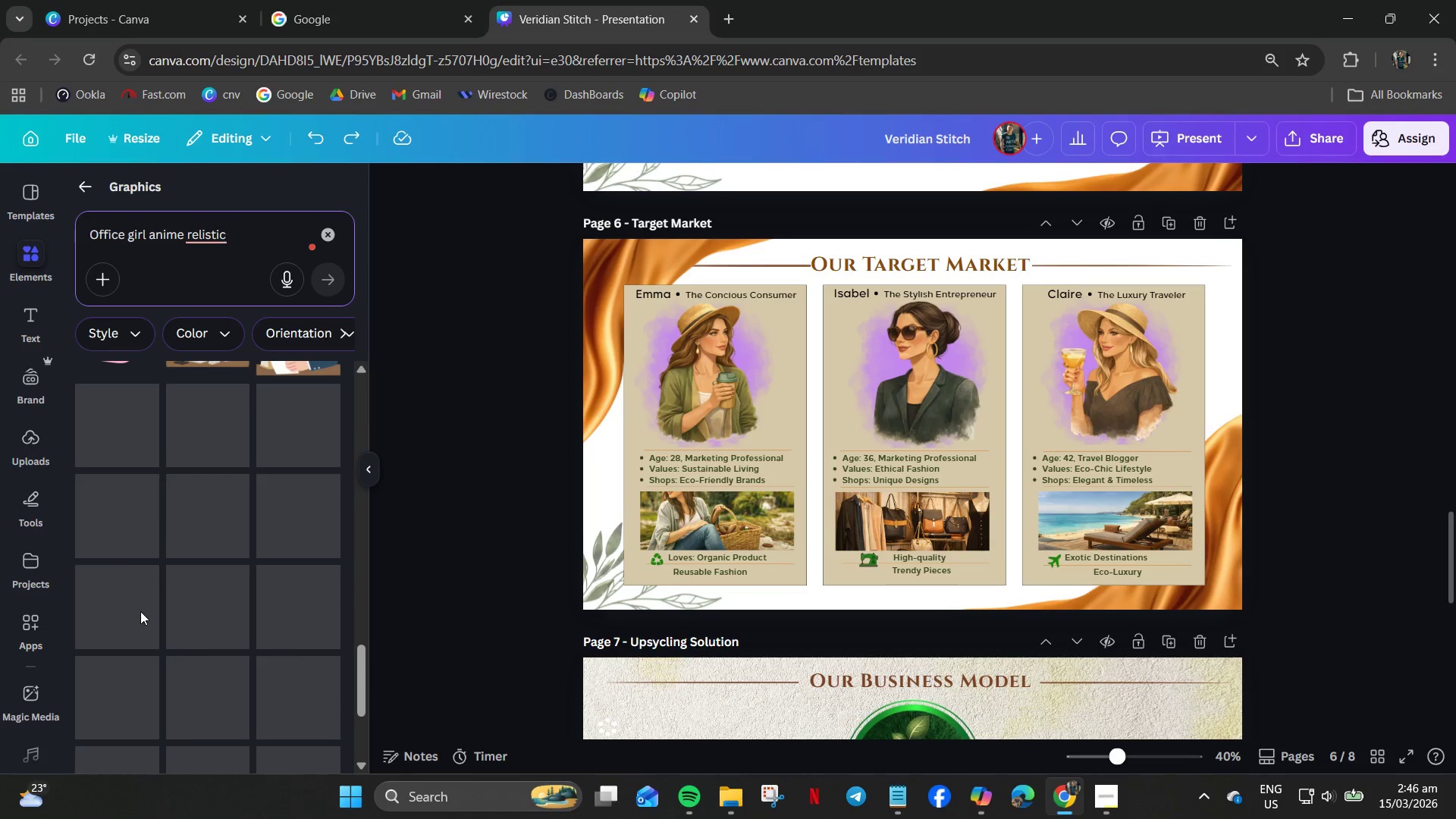 
scroll: coordinate [140, 610], scroll_direction: up, amount: 3.0
 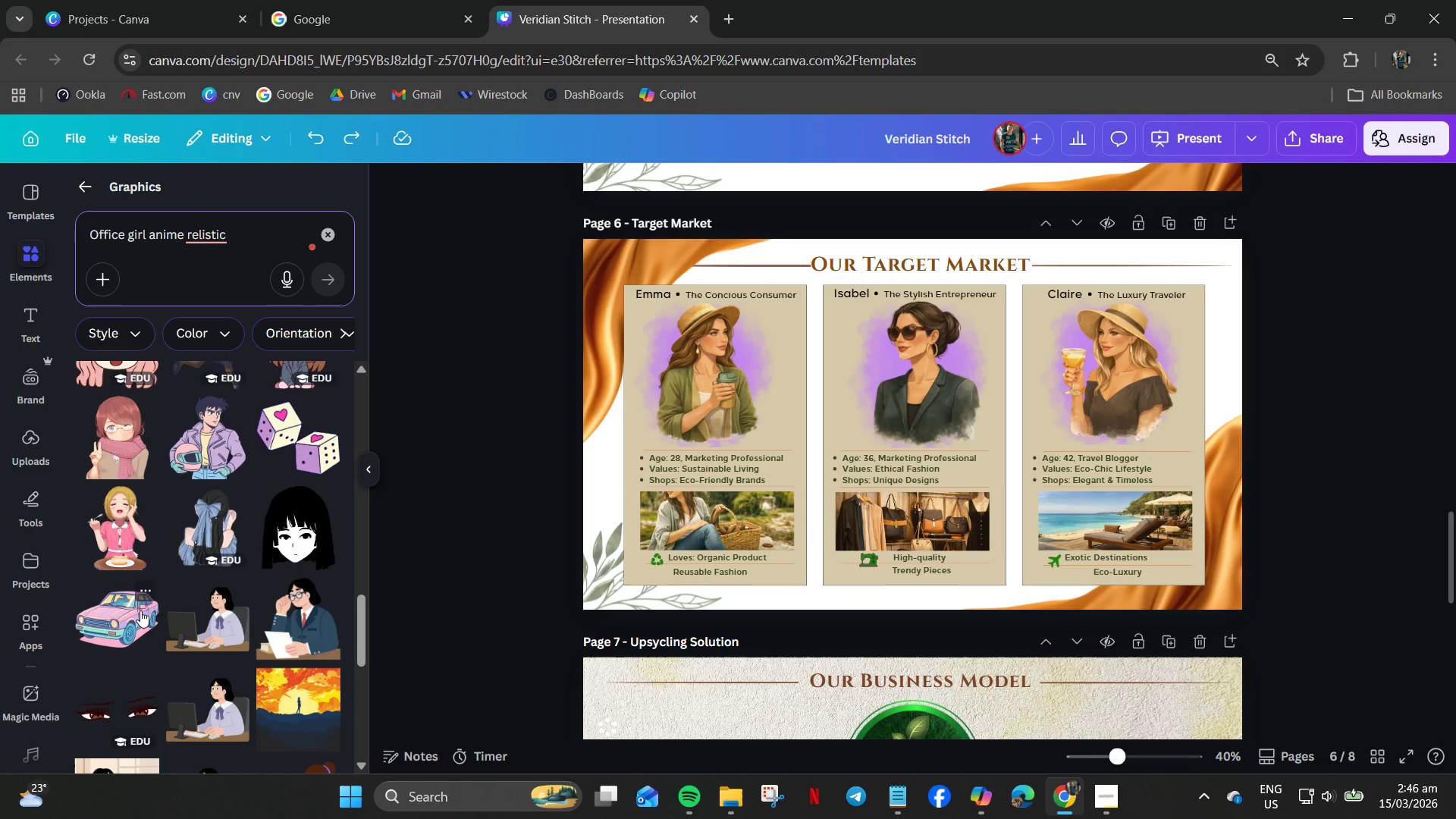 
wait(8.9)
 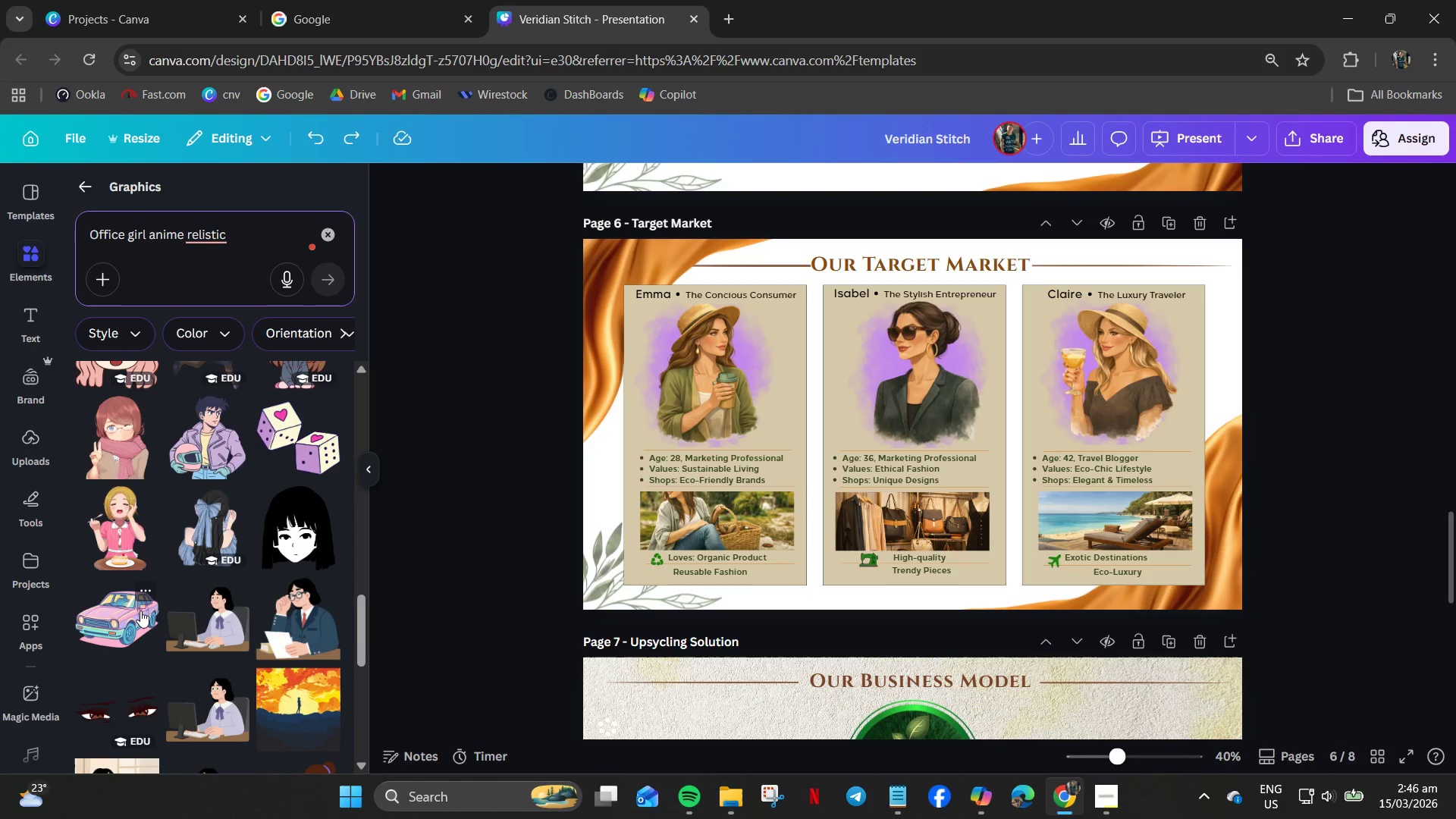 
scroll: coordinate [305, 566], scroll_direction: down, amount: 10.0
 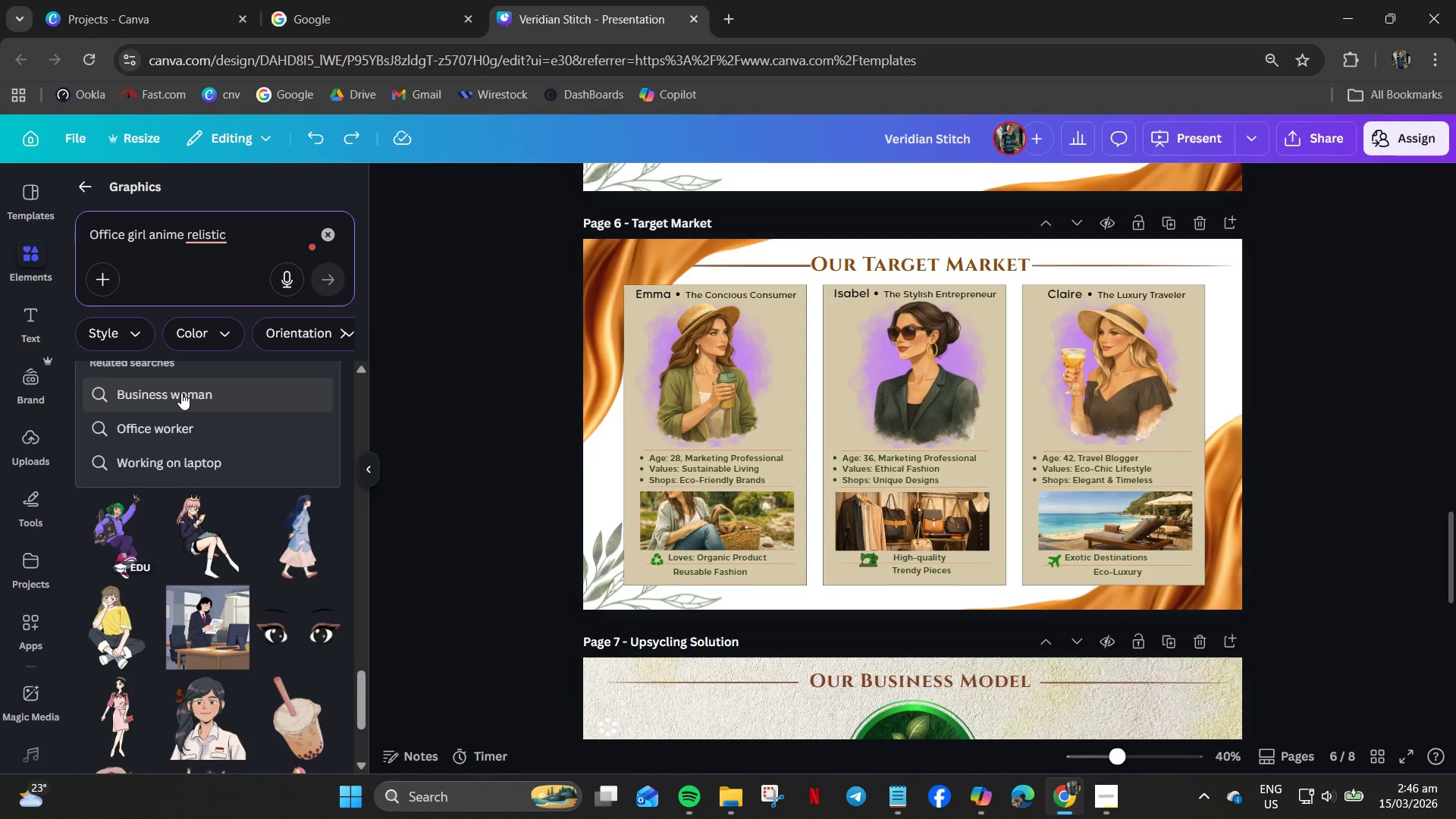 
left_click([181, 393])
 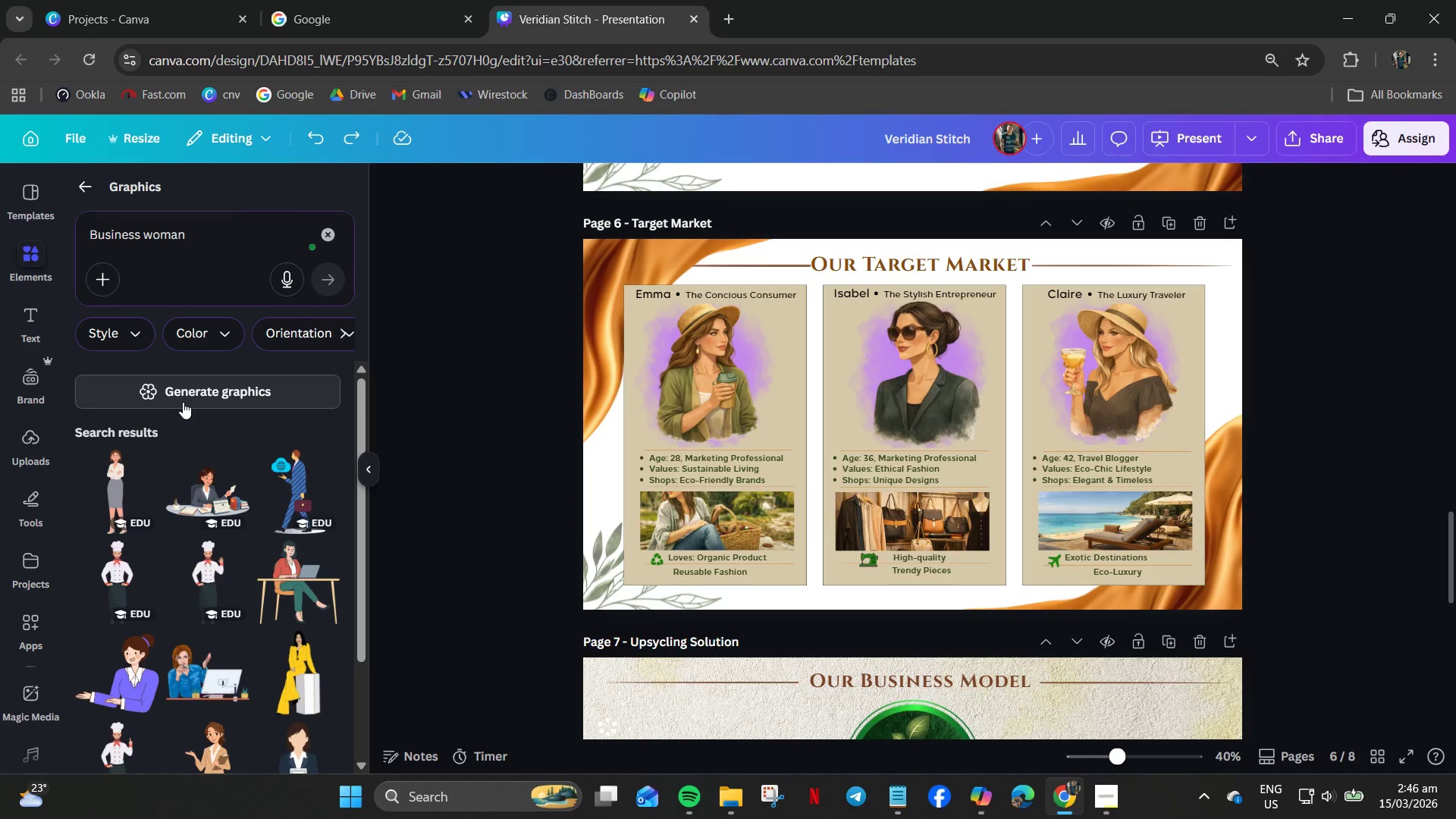 
scroll: coordinate [203, 460], scroll_direction: down, amount: 14.0
 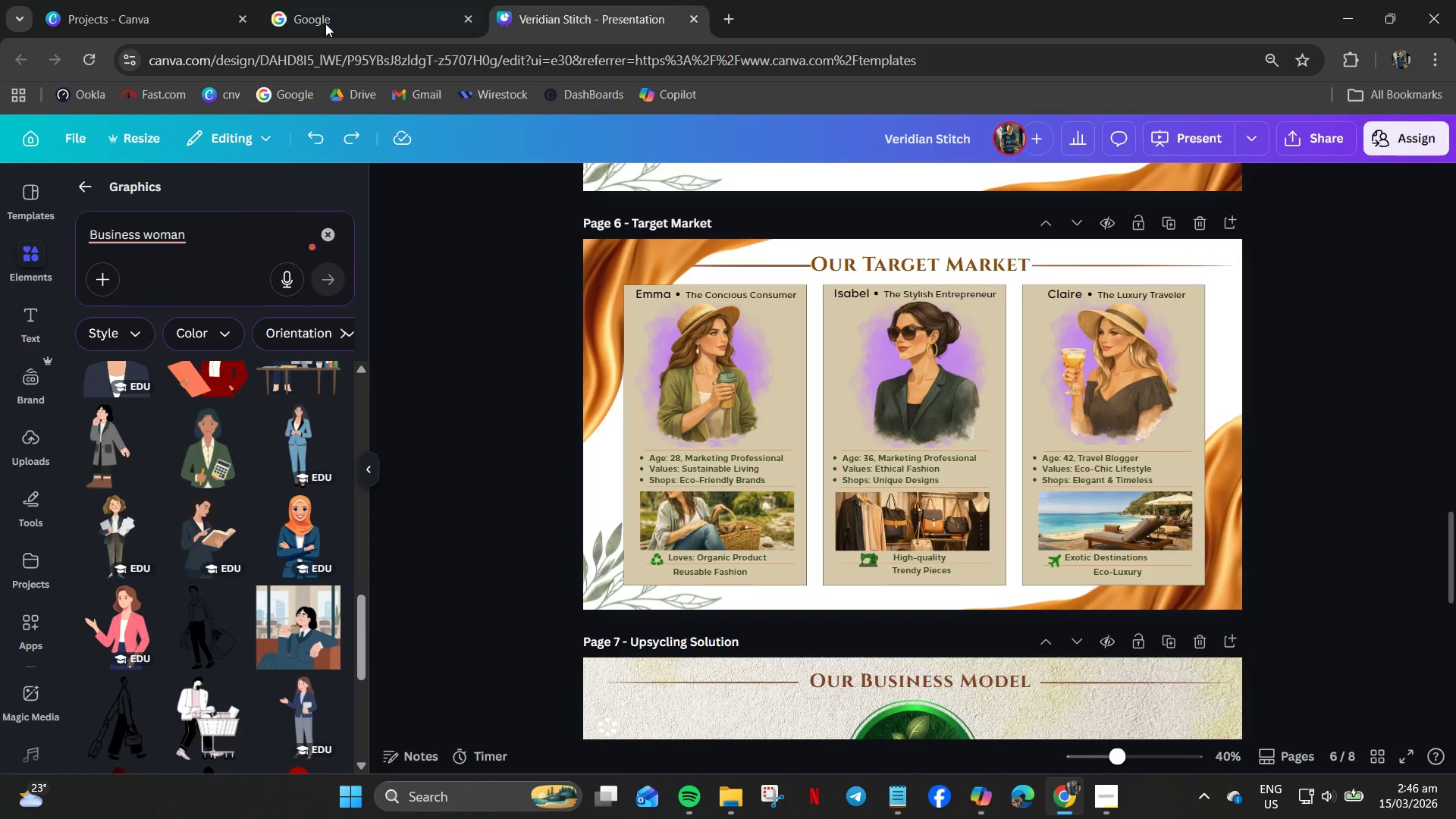 
left_click([731, 17])
 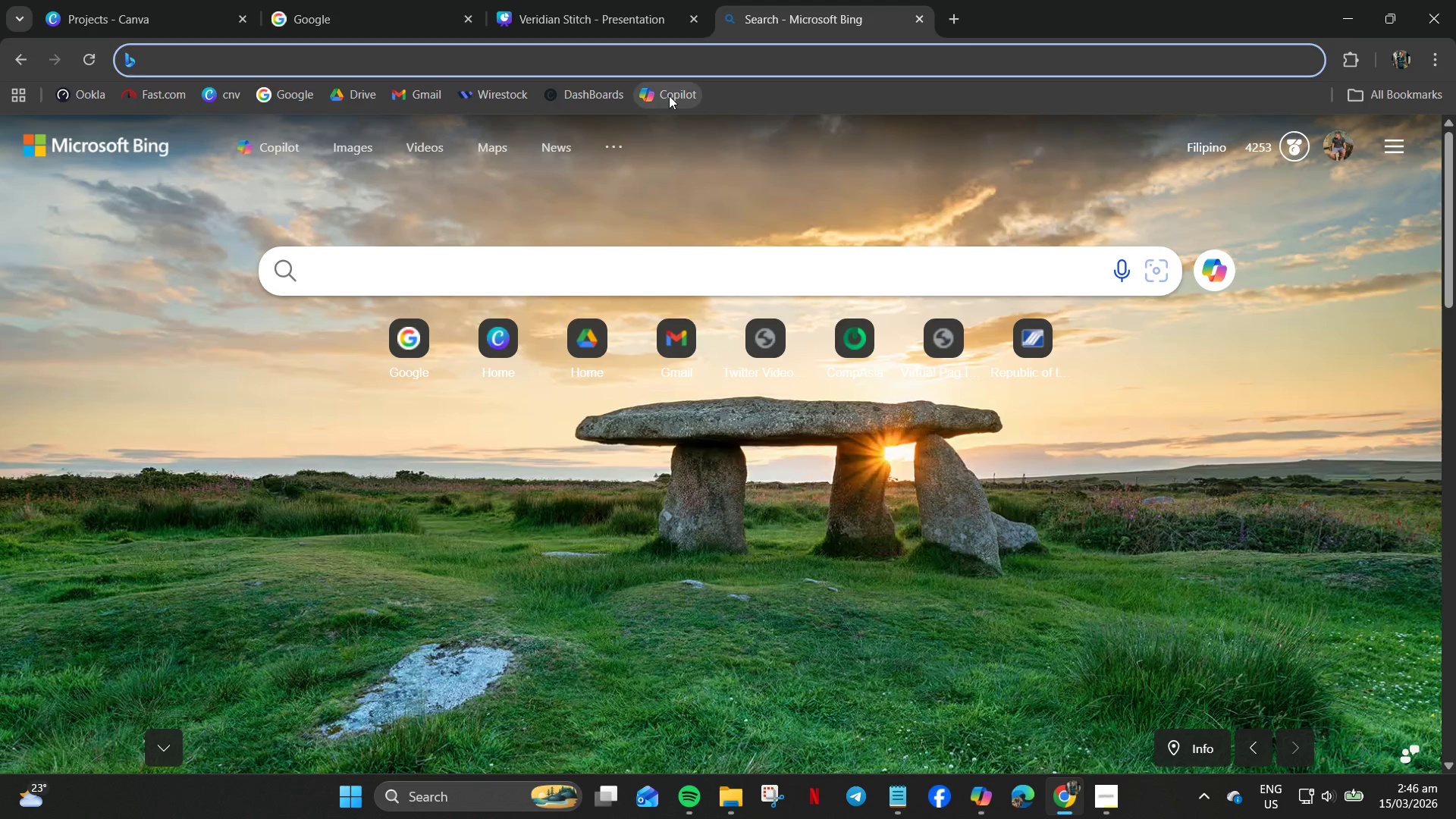 
wait(5.09)
 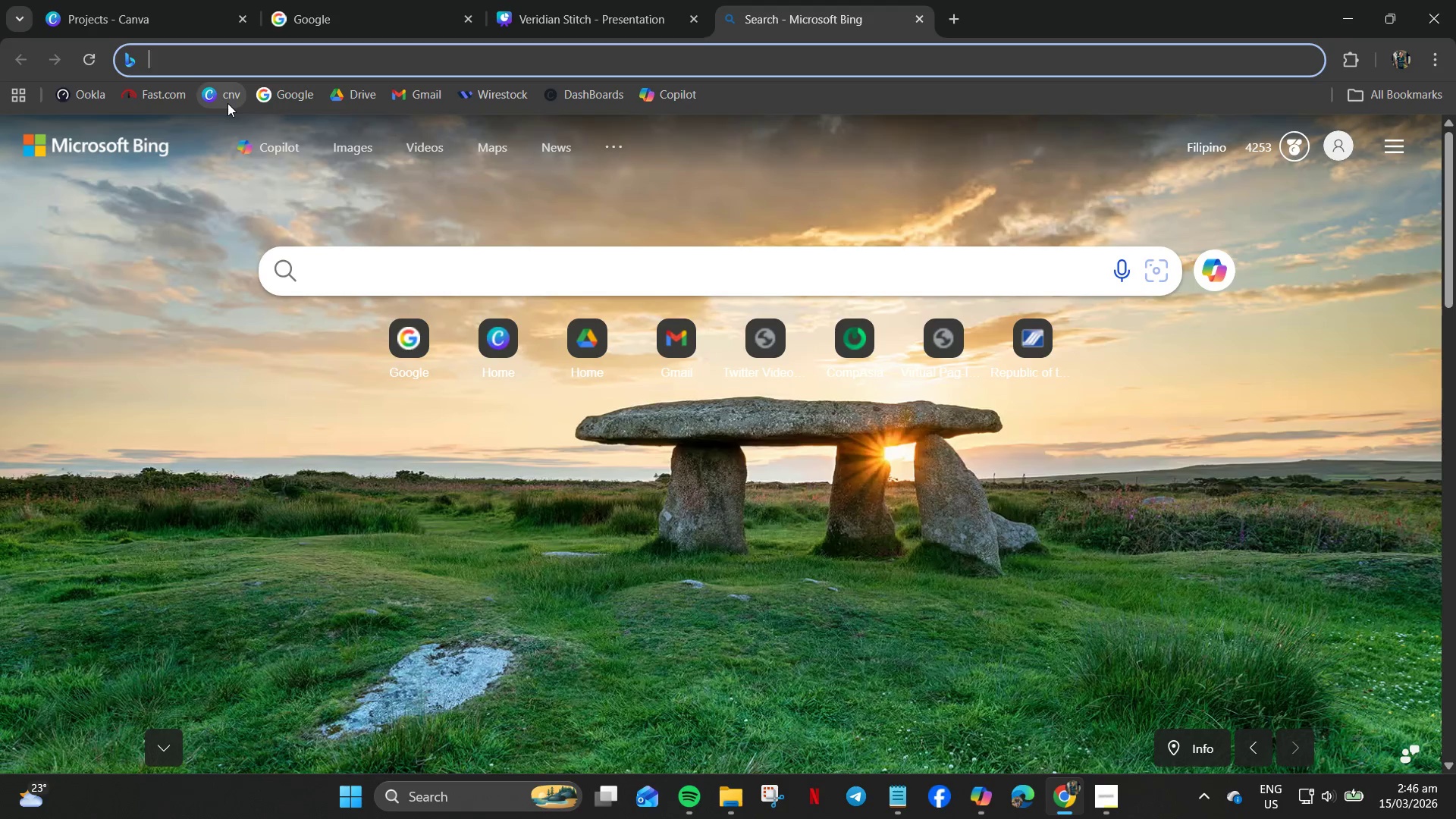 
left_click([1435, 65])
 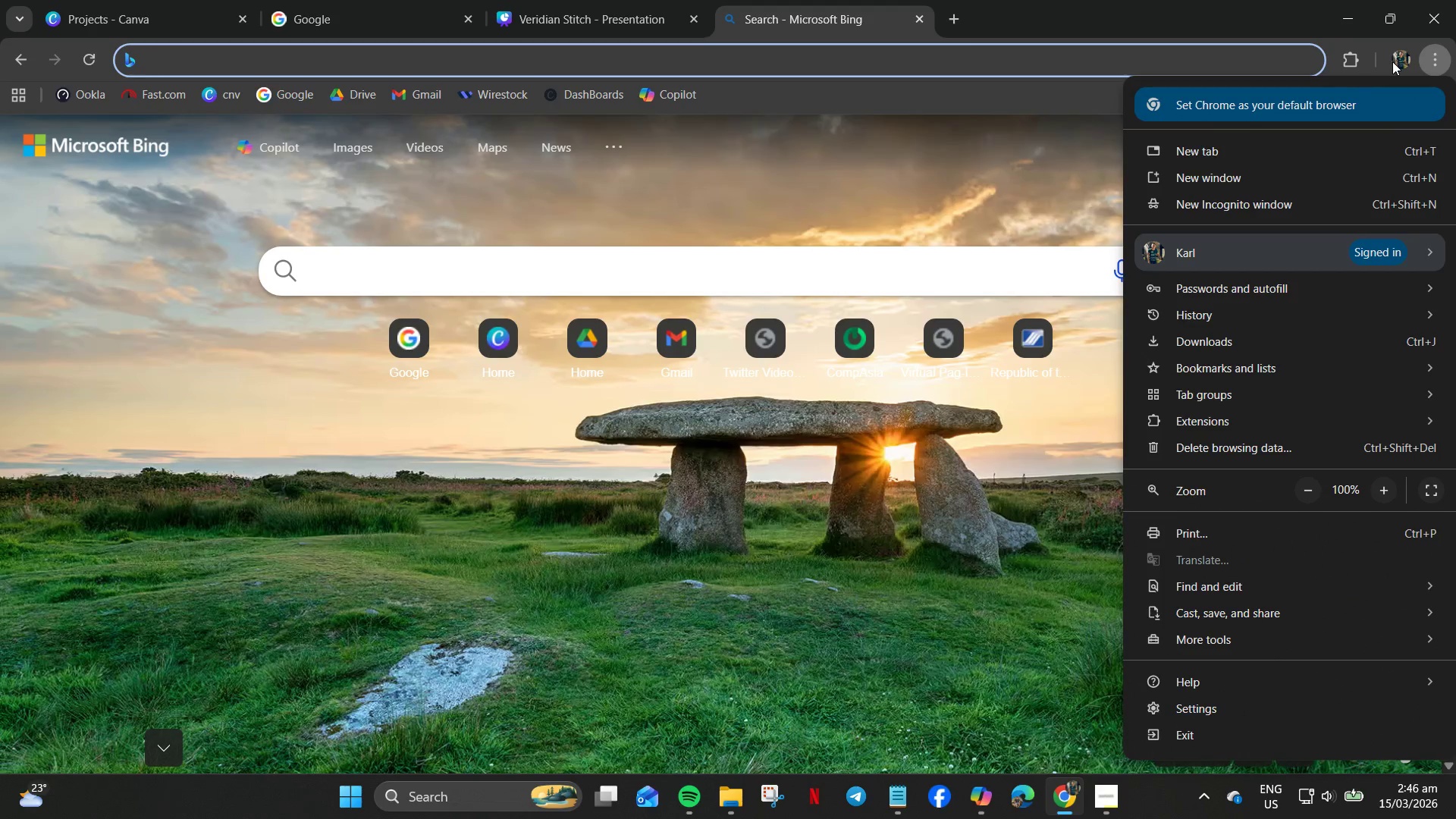 
left_click([1394, 62])
 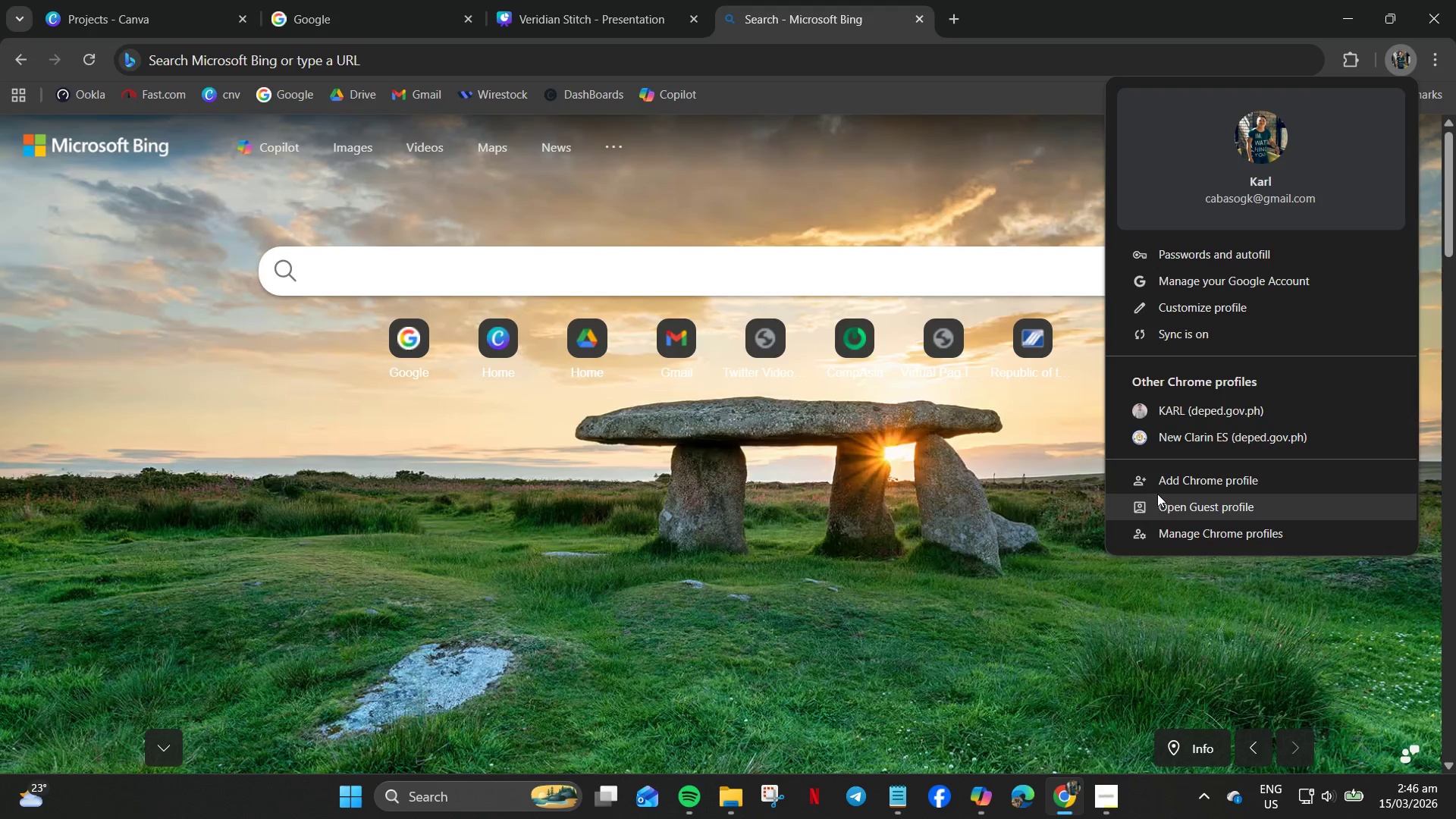 
left_click_drag(start_coordinate=[1163, 419], to_coordinate=[1169, 456])
 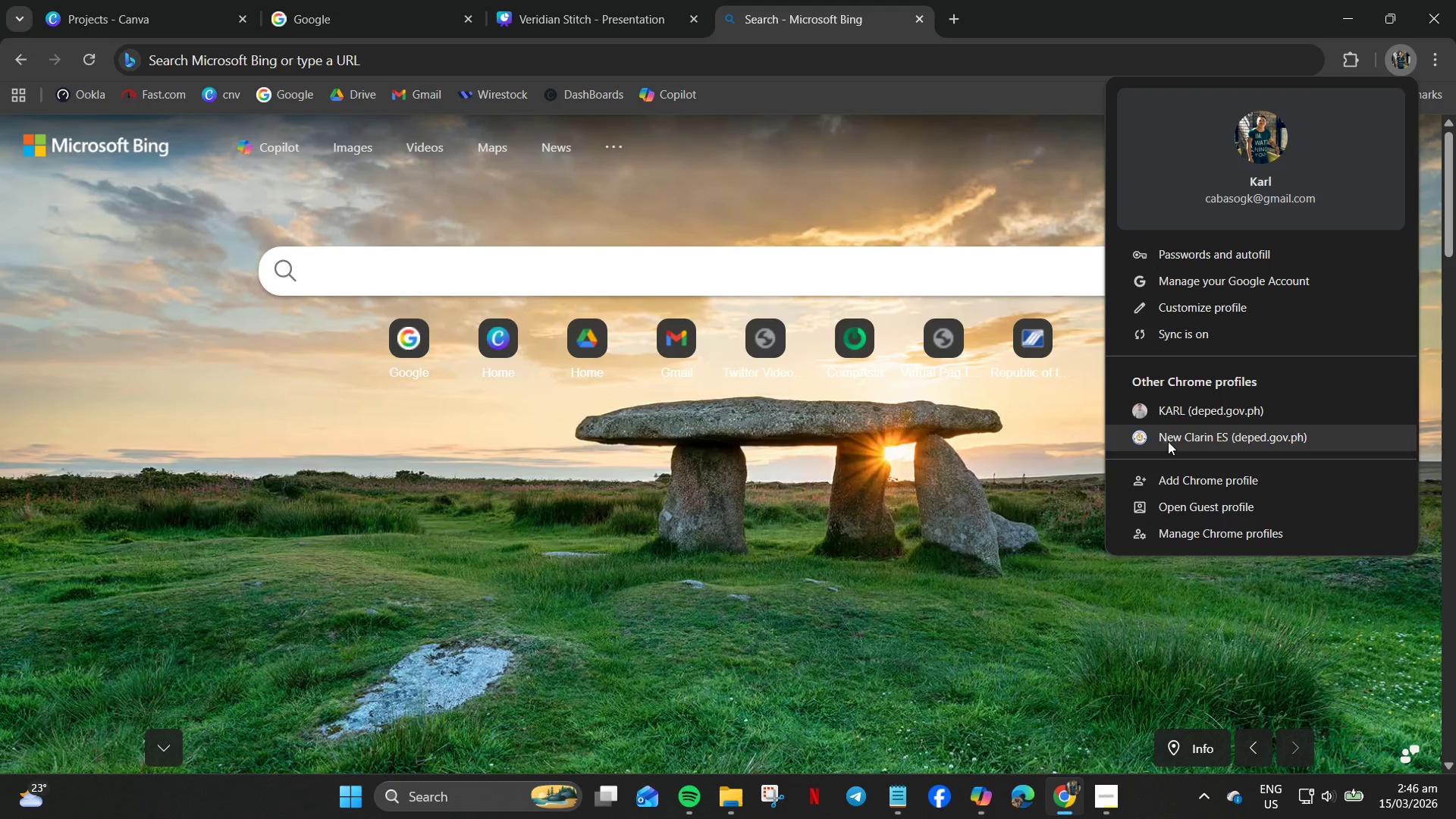 
left_click([1168, 441])
 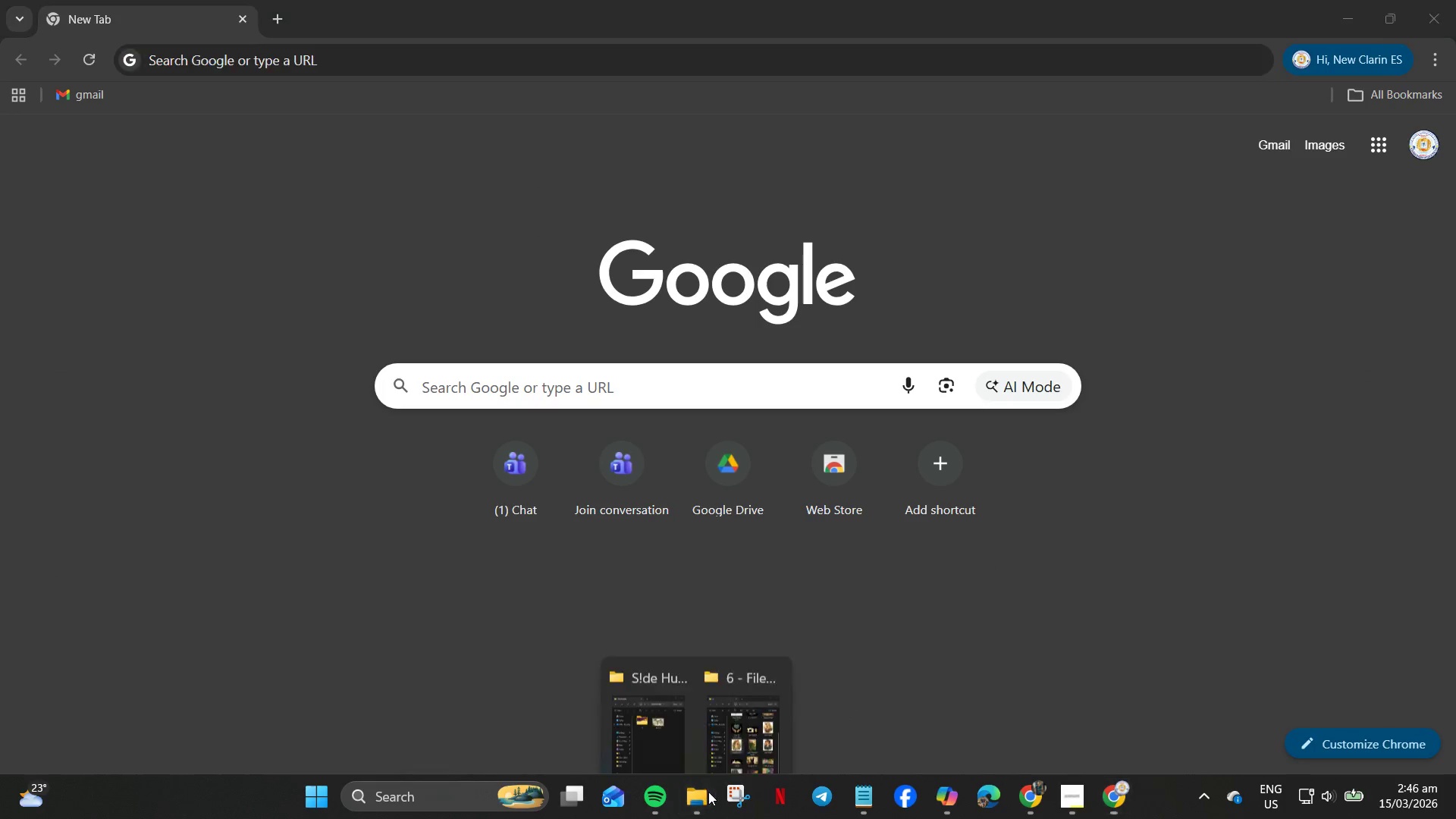 
left_click([731, 686])
 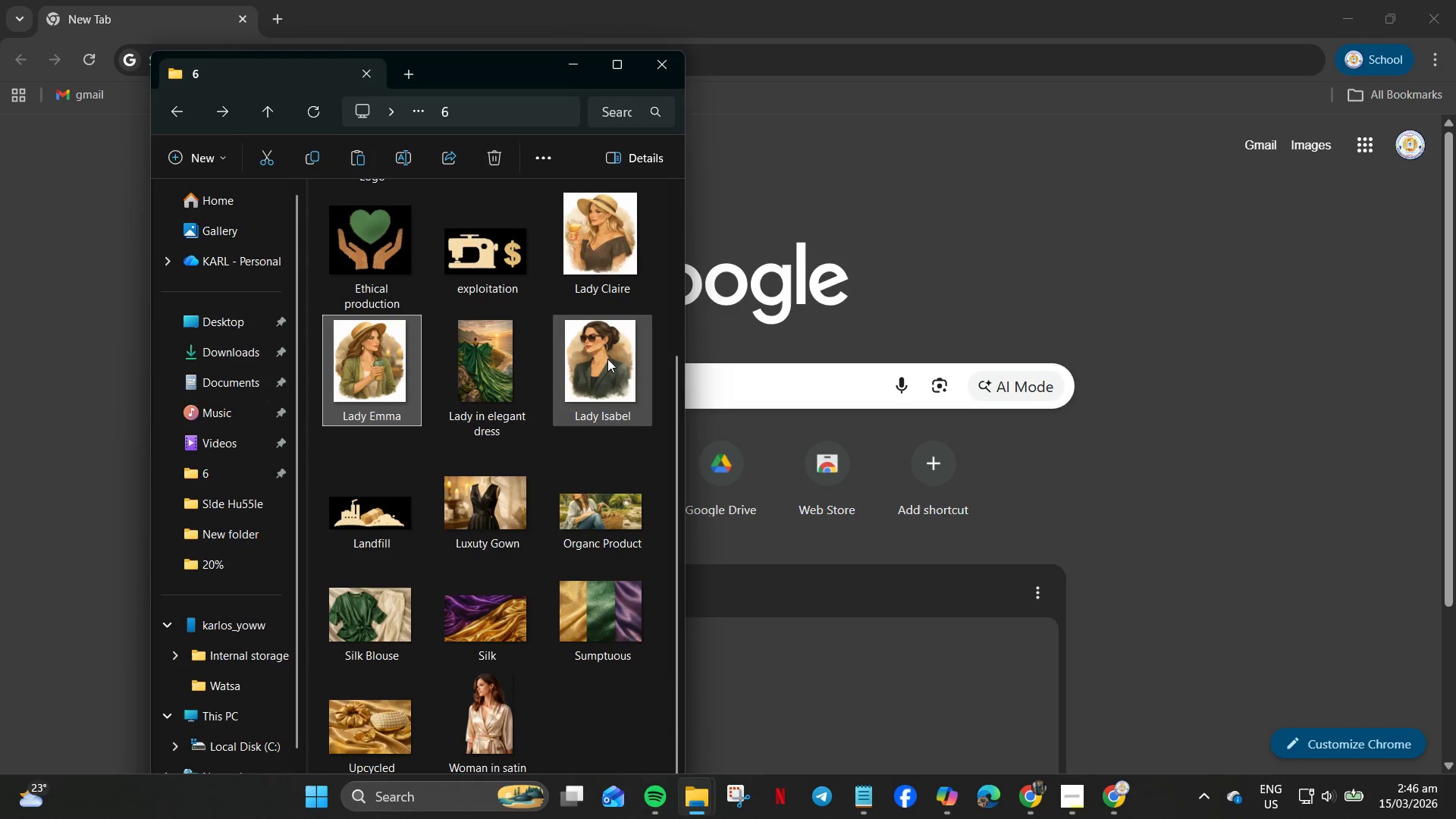 
left_click([591, 359])
 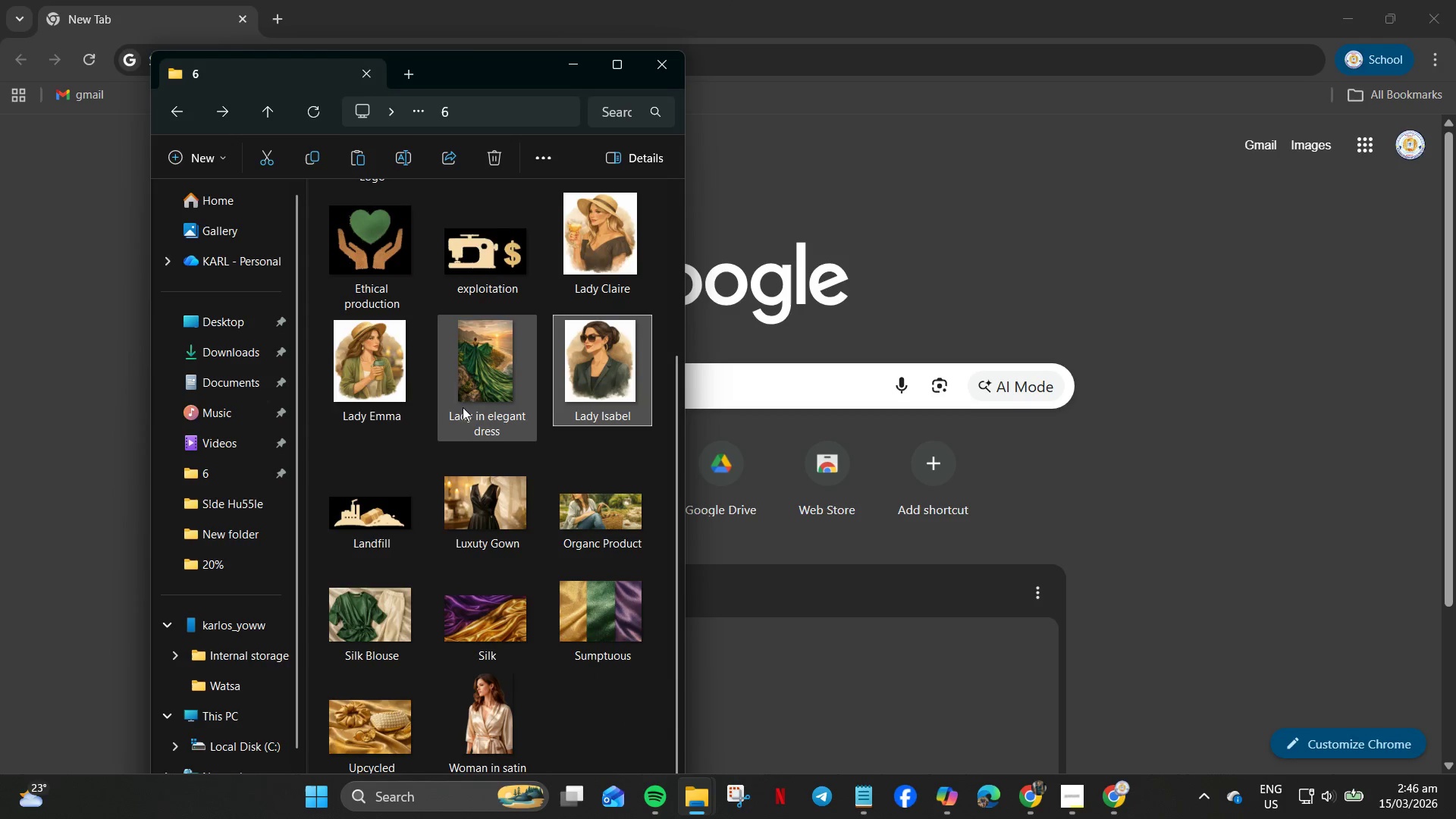 
hold_key(key=ControlLeft, duration=1.03)
left_click([368, 404])
 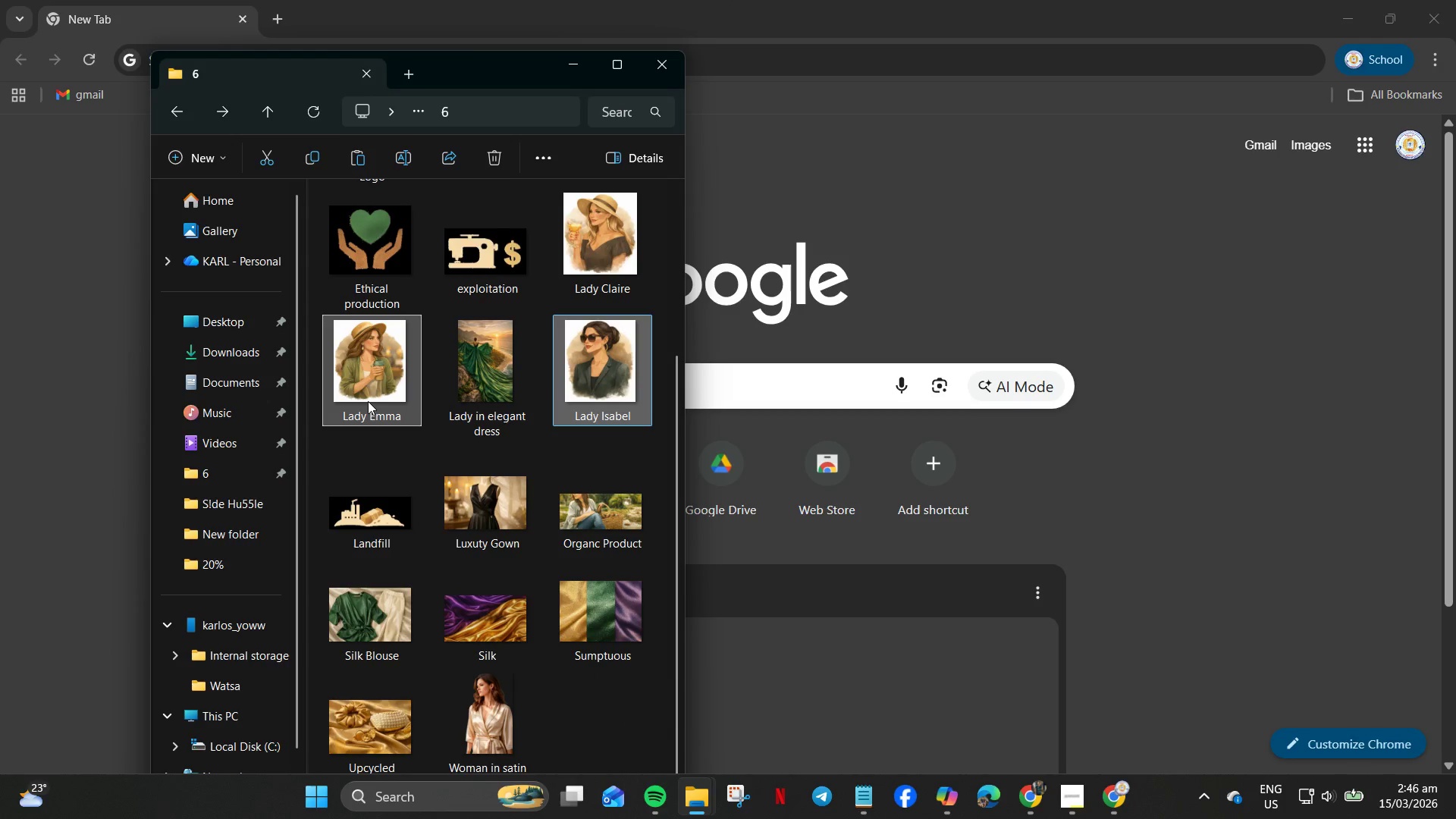 
right_click([368, 401])
 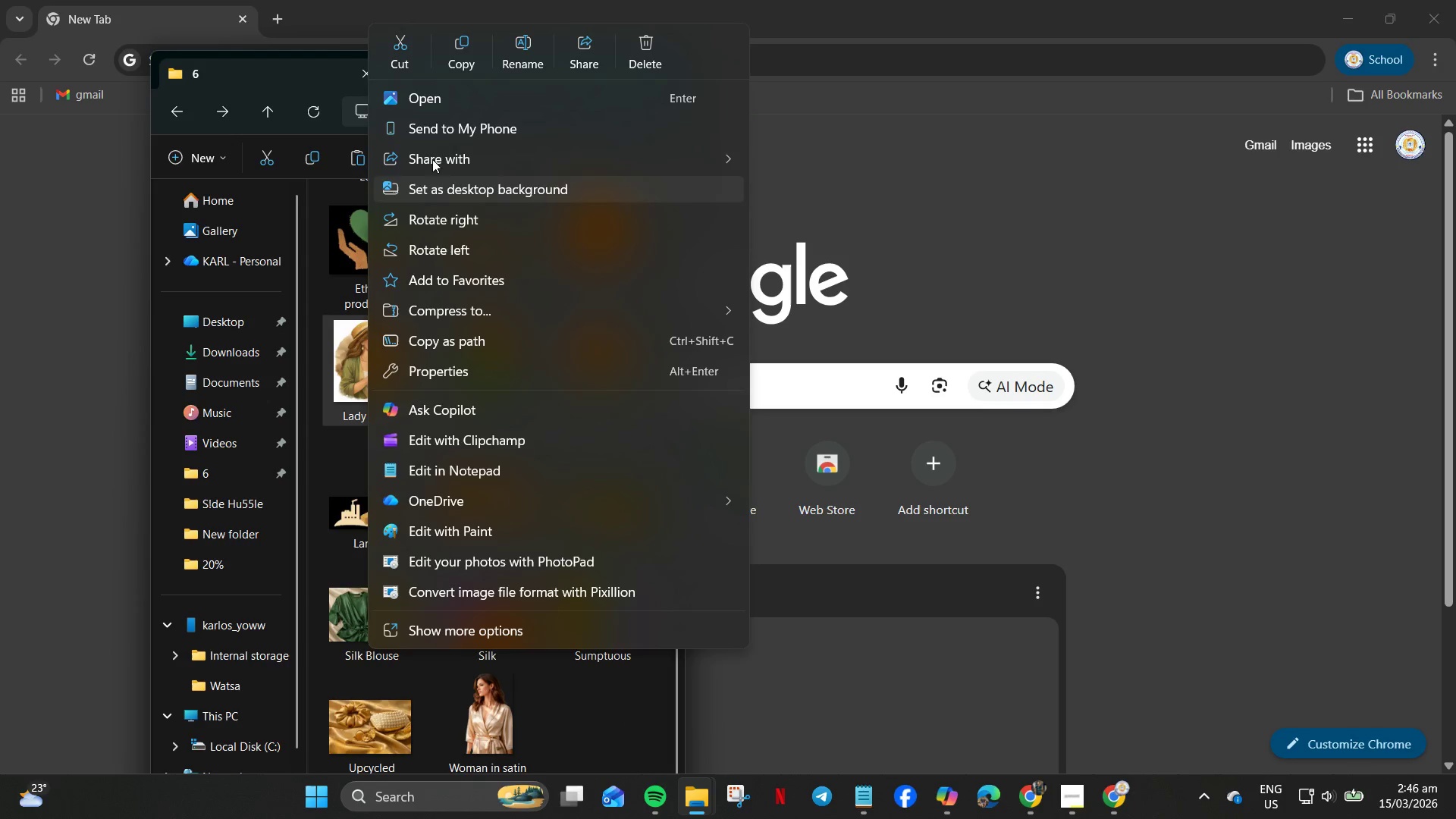 
left_click([457, 59])
 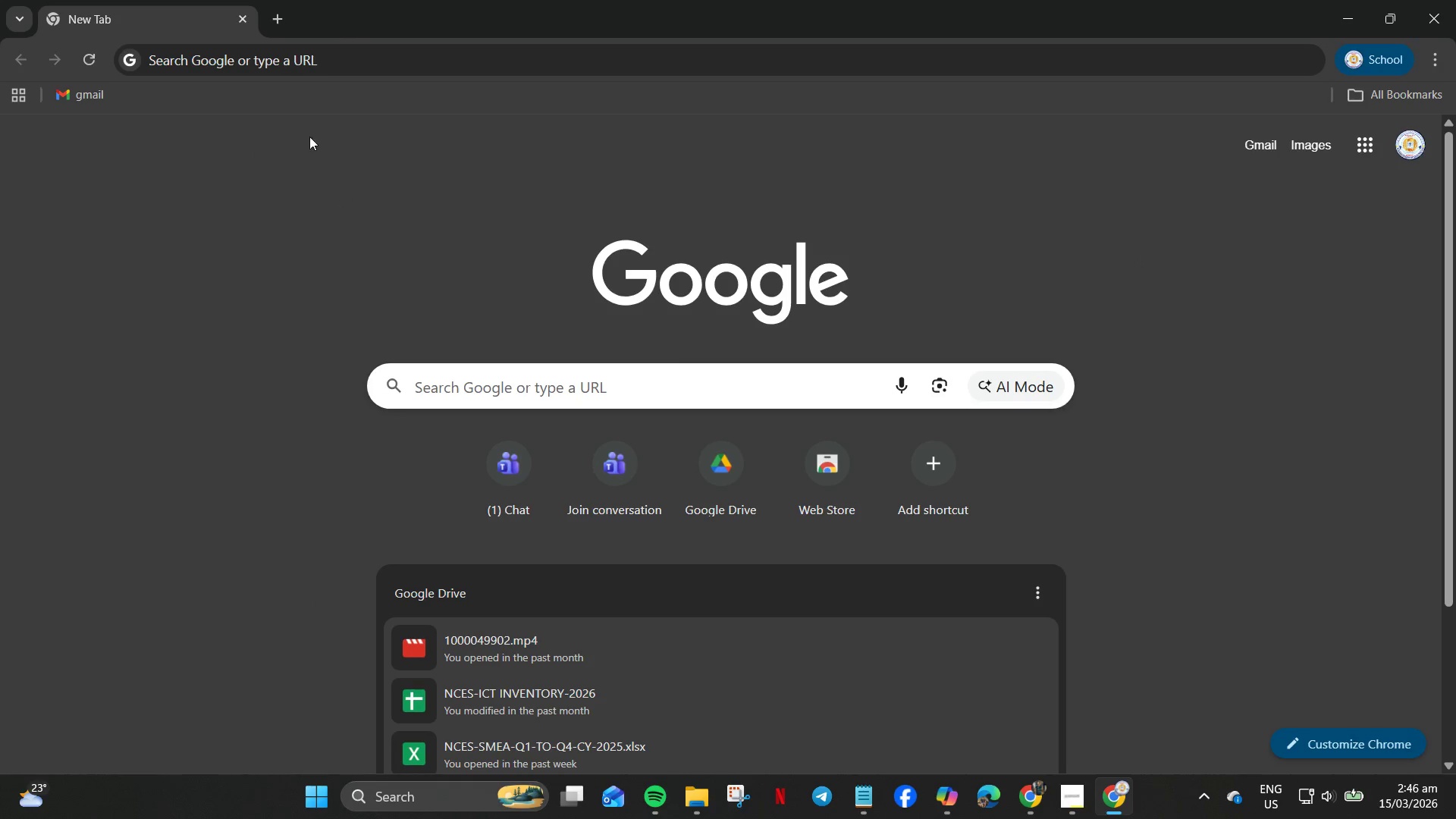 
left_click([268, 63])
 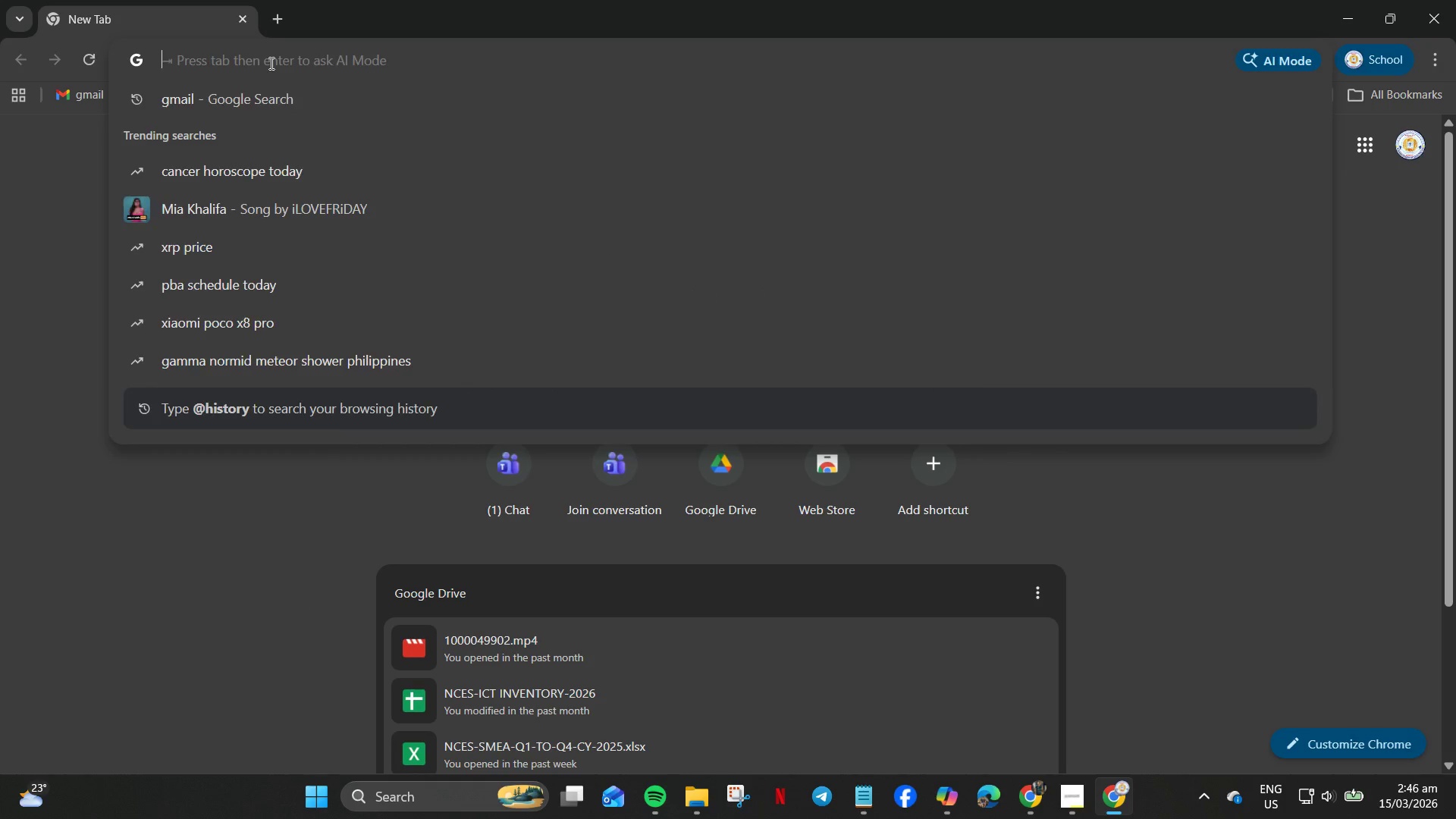 
type(copilot)
 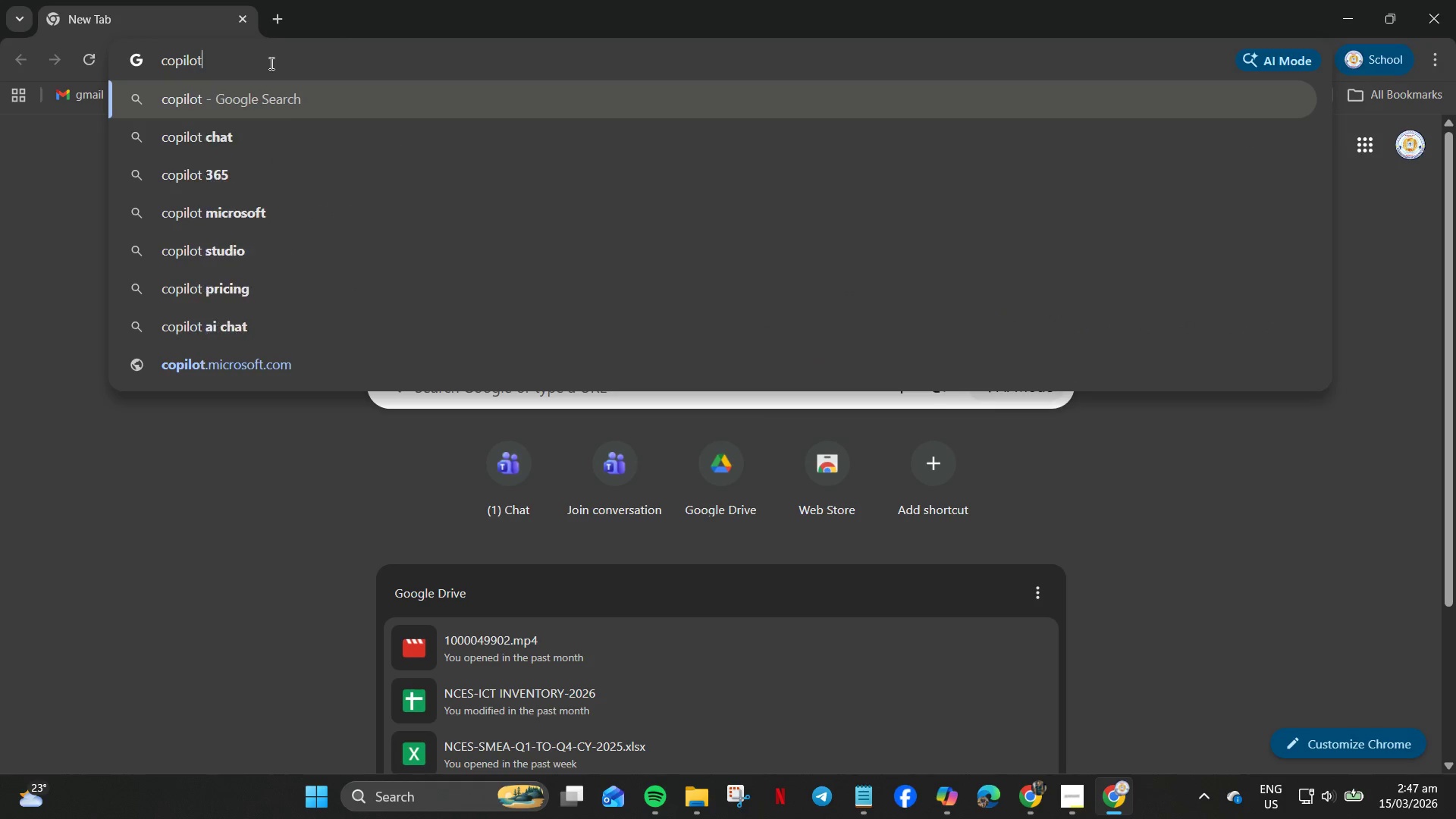 
key(Enter)
 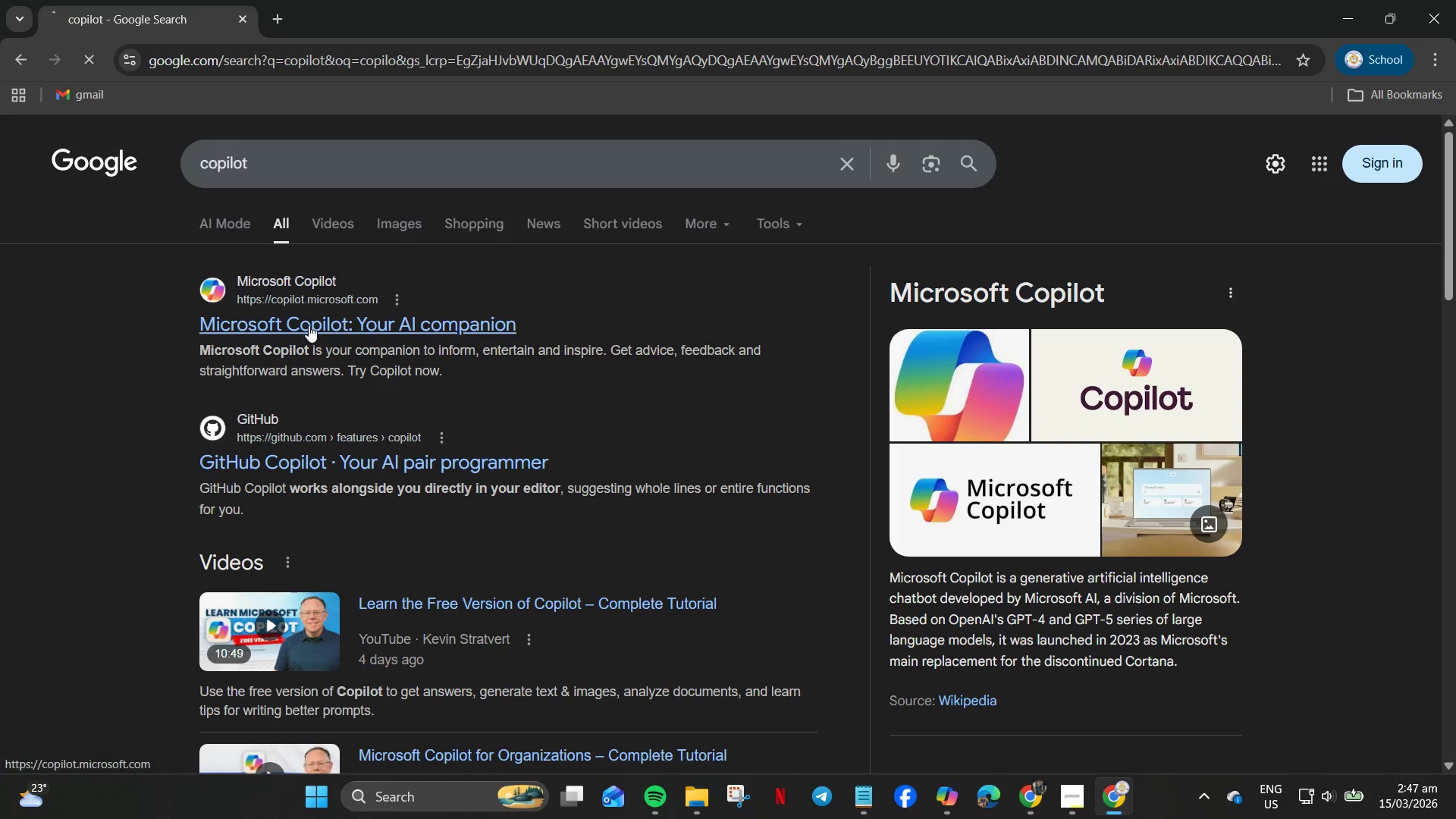 
wait(5.78)
 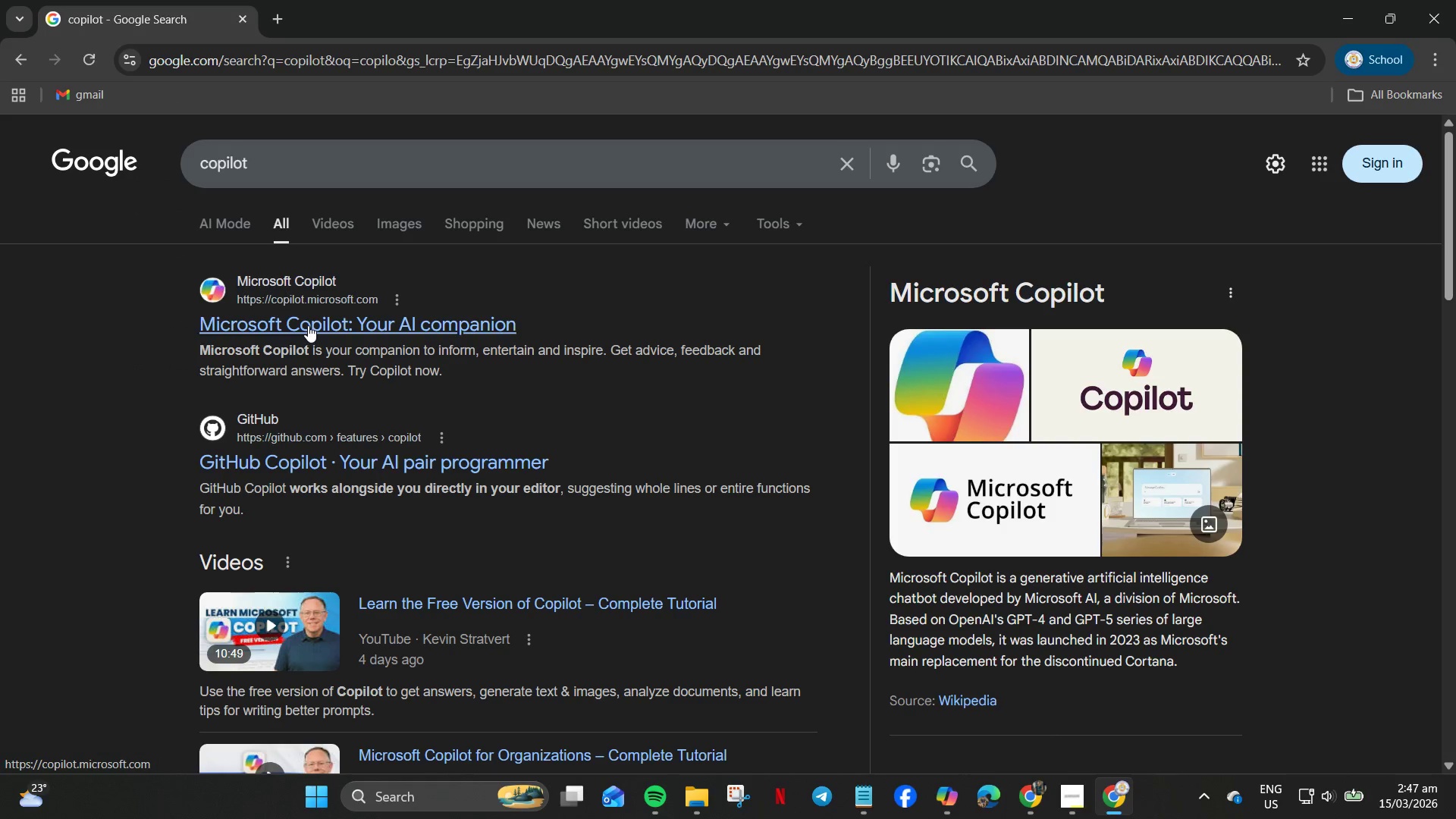 
left_click([588, 422])
 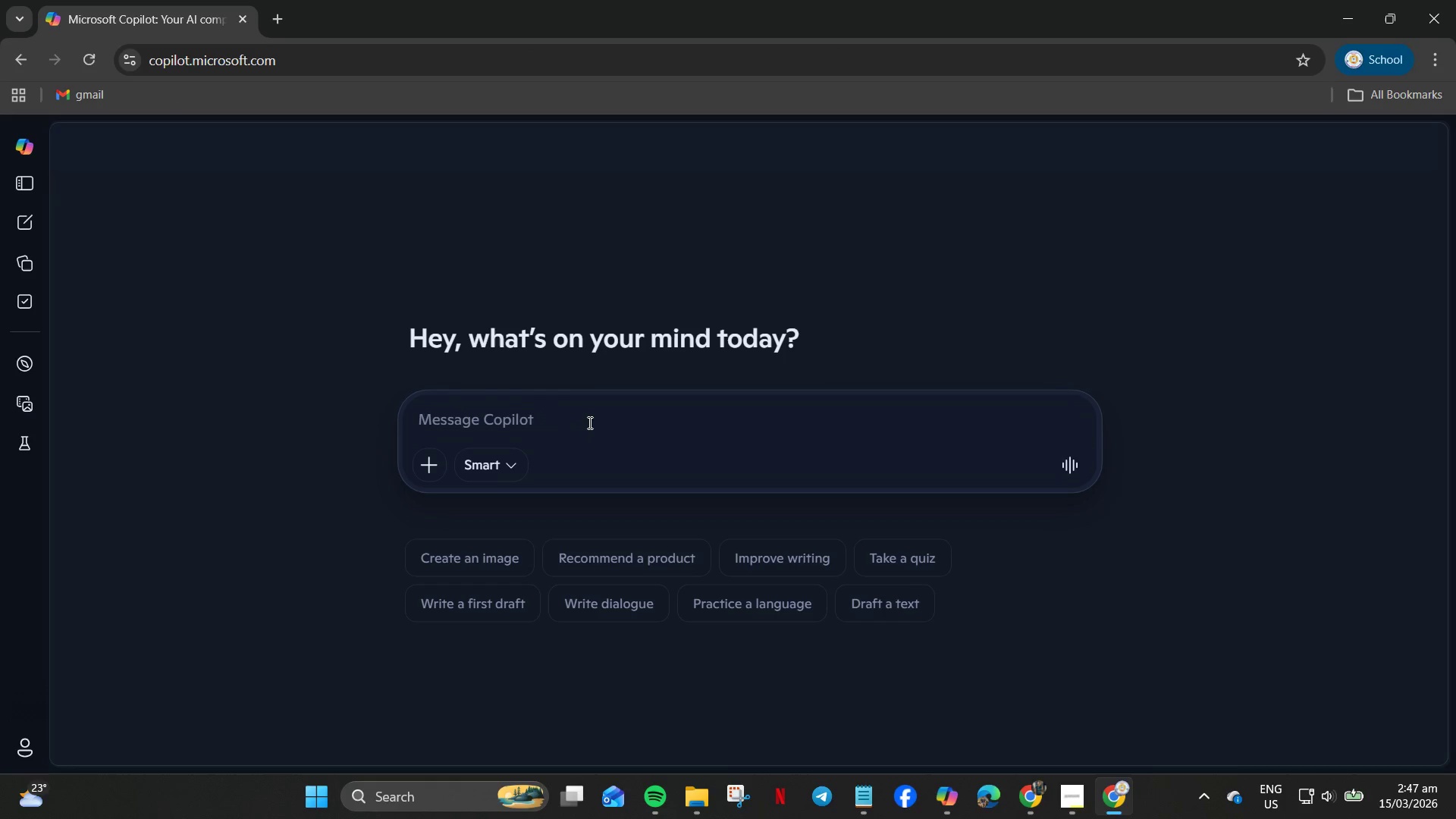 
key(Control+ControlLeft)
 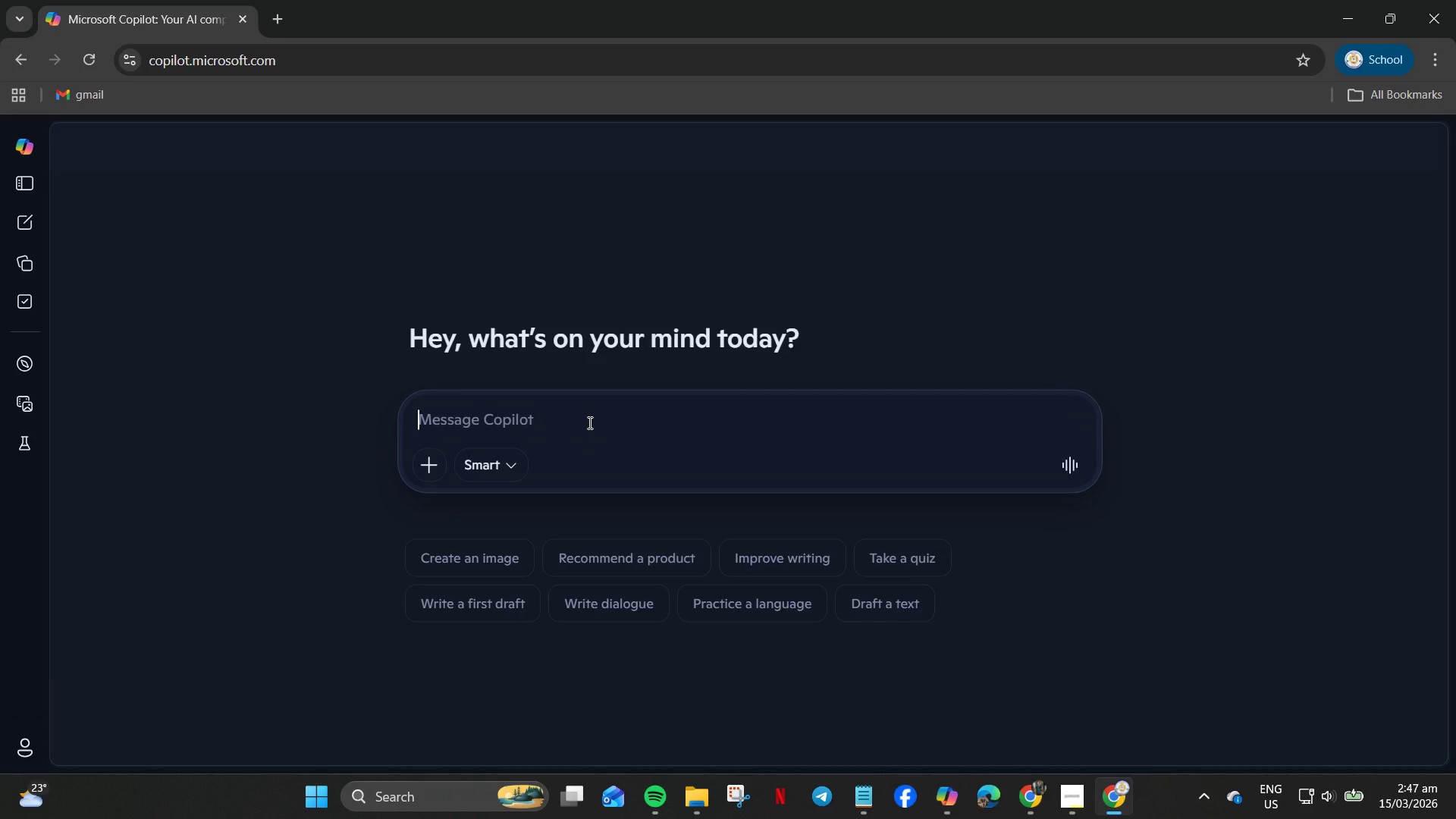 
key(Control+V)
 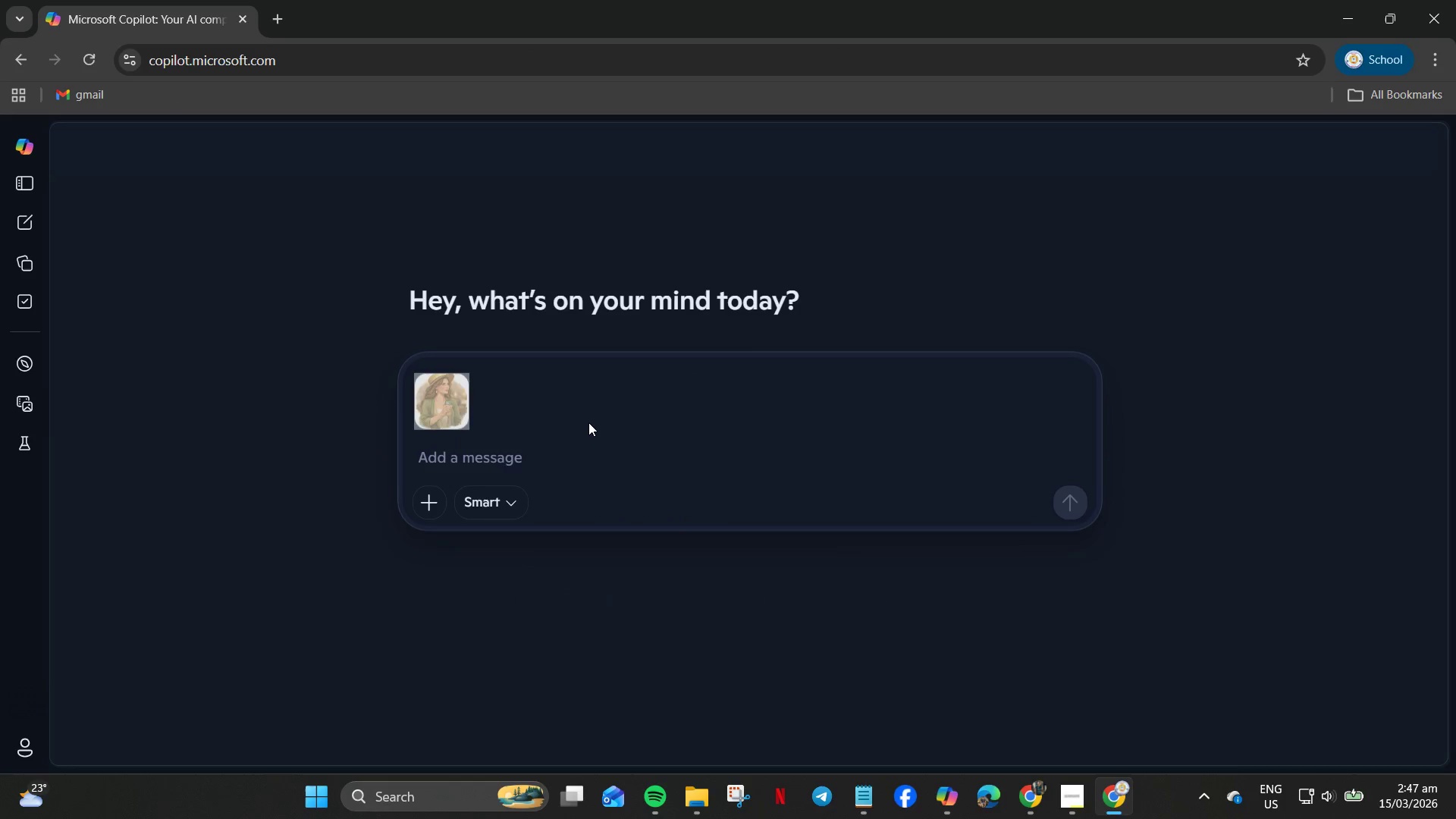 
type( Generate)
 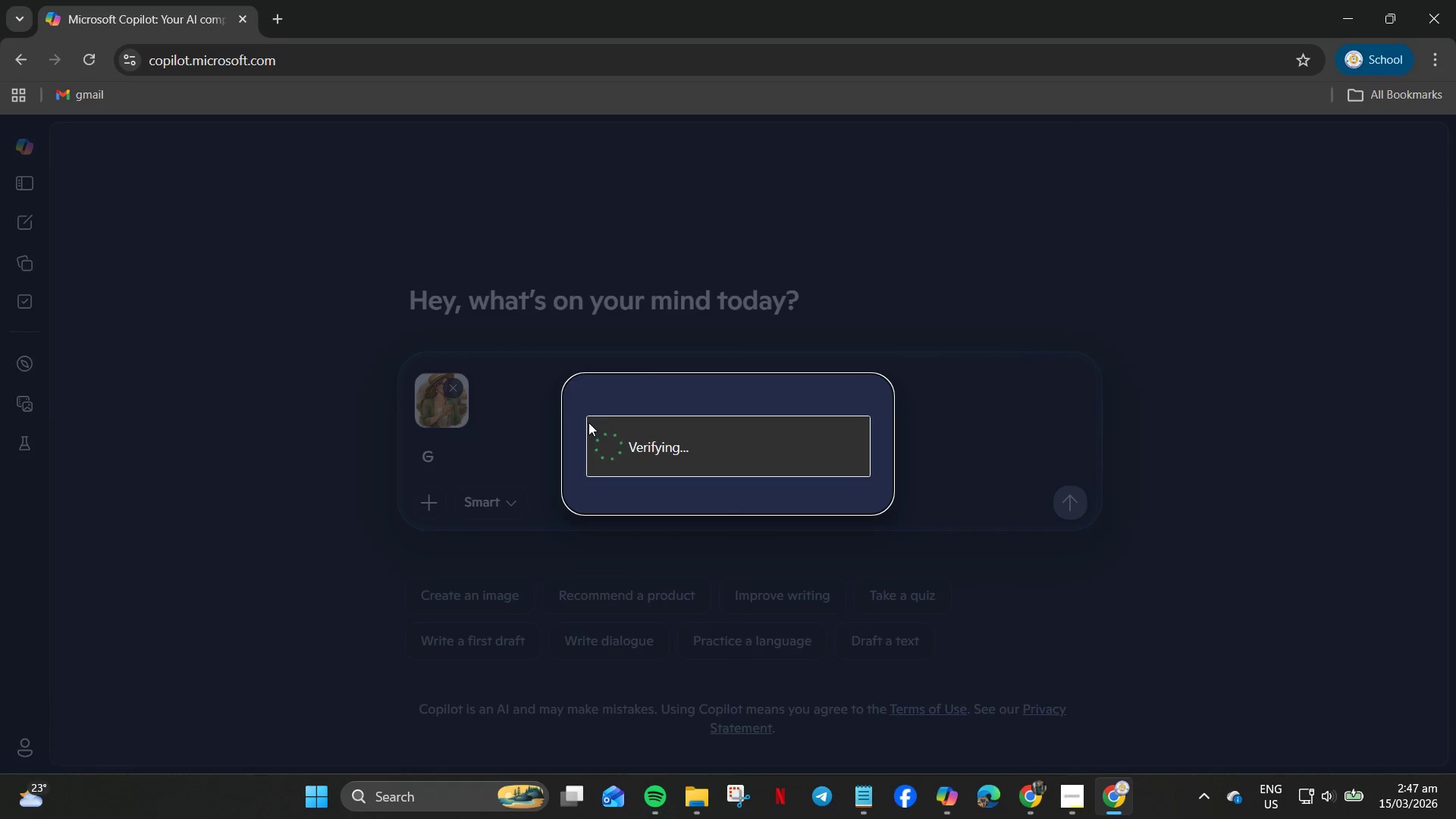 
wait(5.27)
 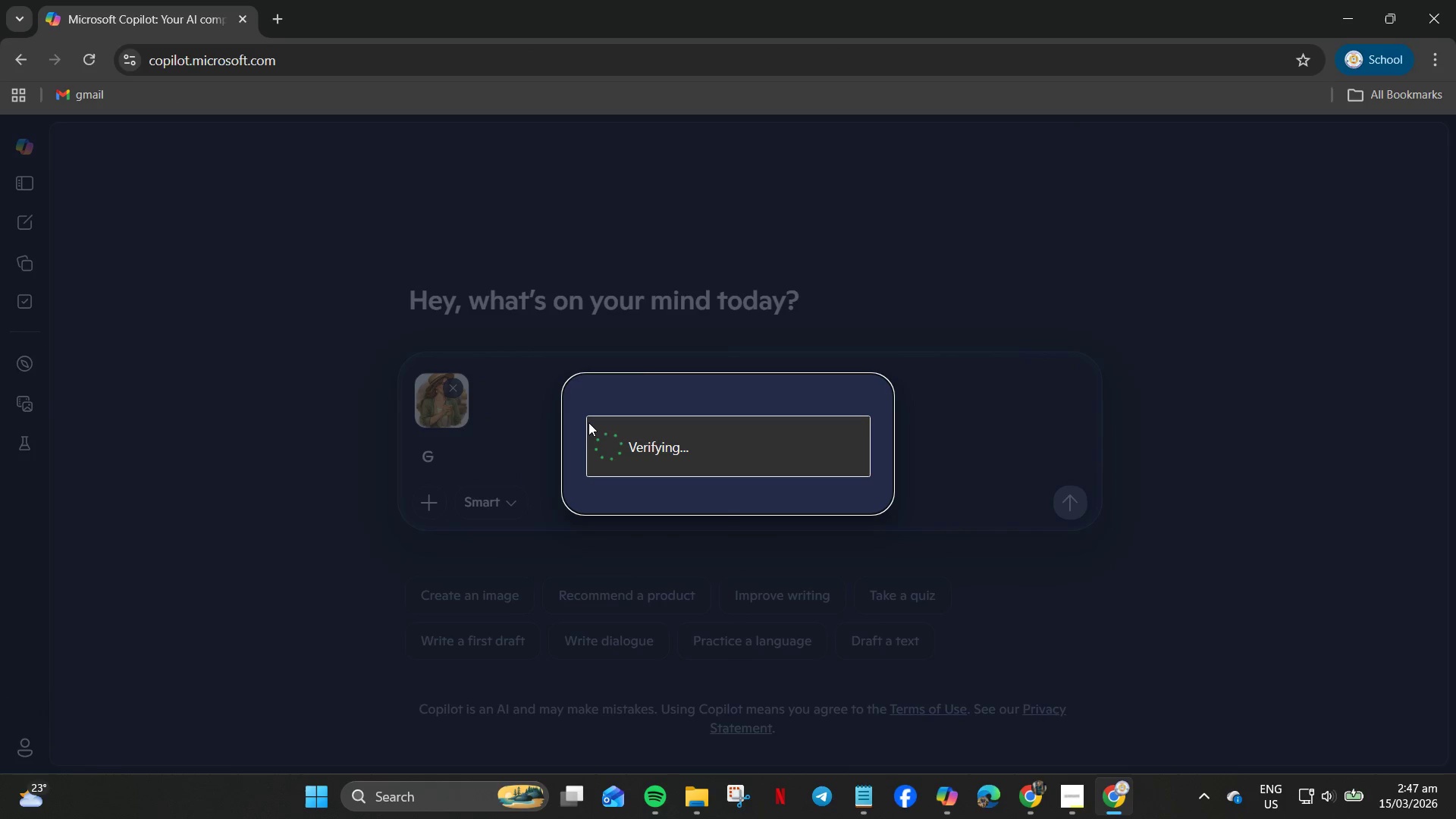 
left_click([607, 451])
 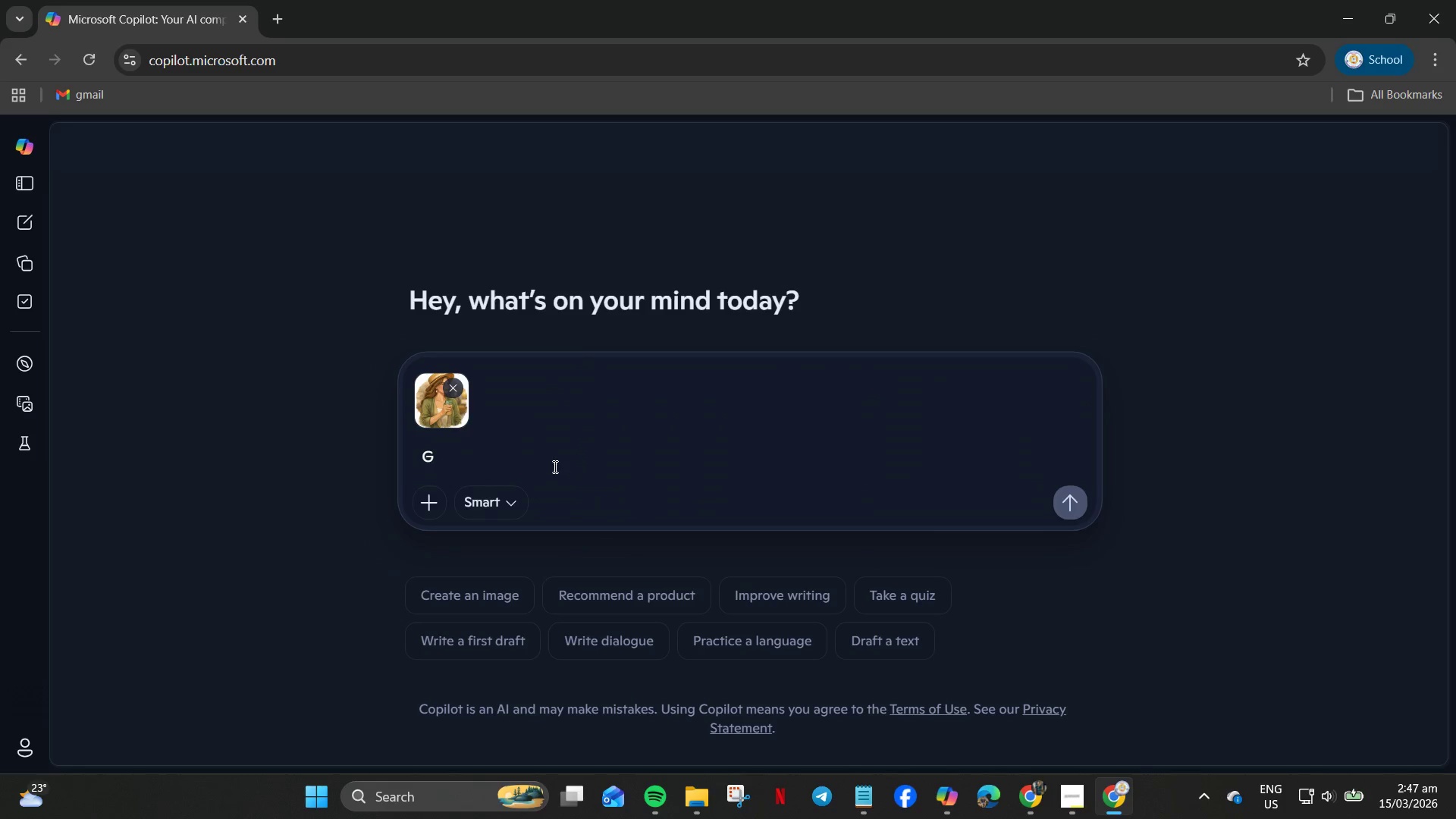 
wait(6.45)
 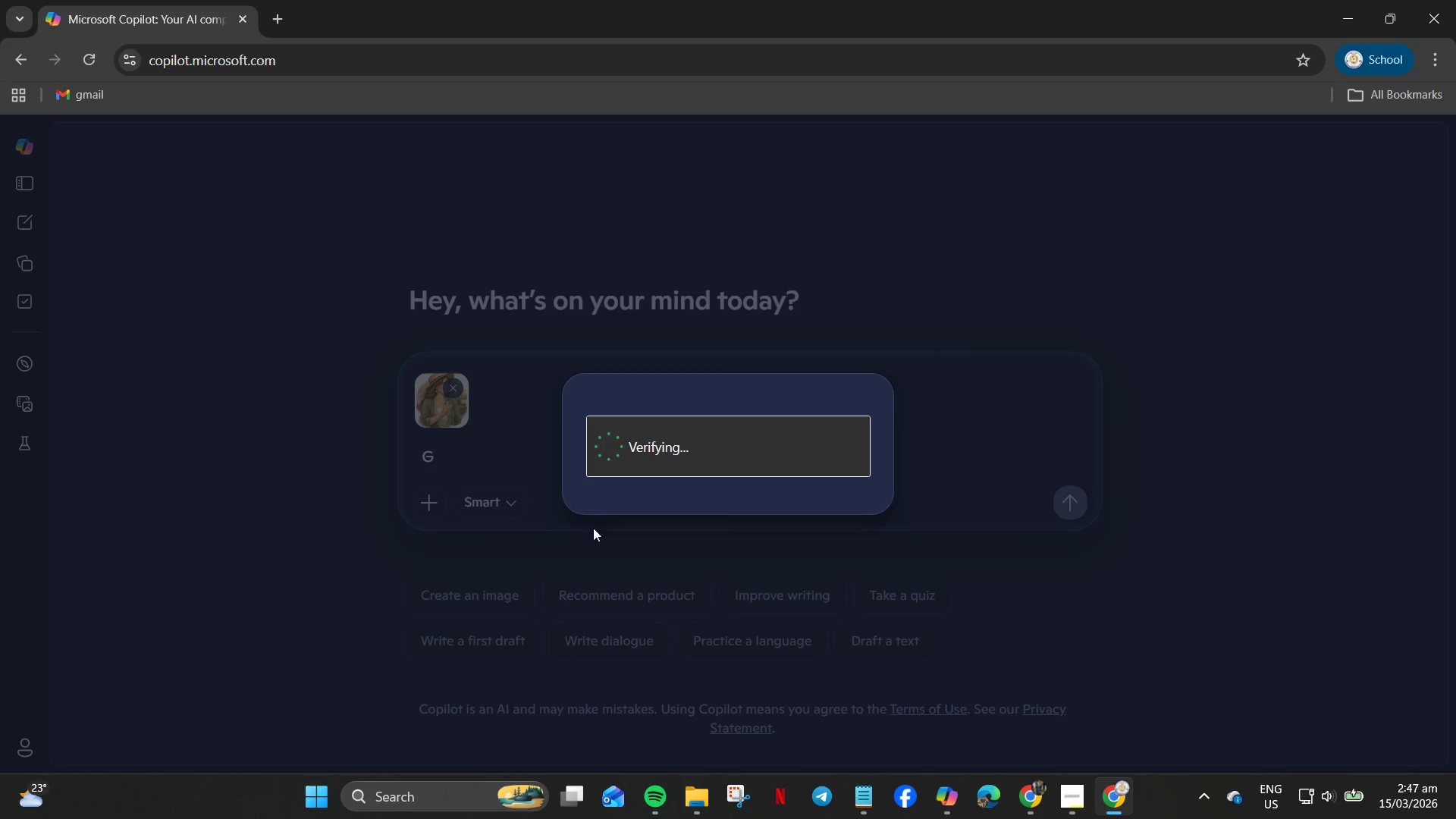 
type(enerate 2 version with different style please)
 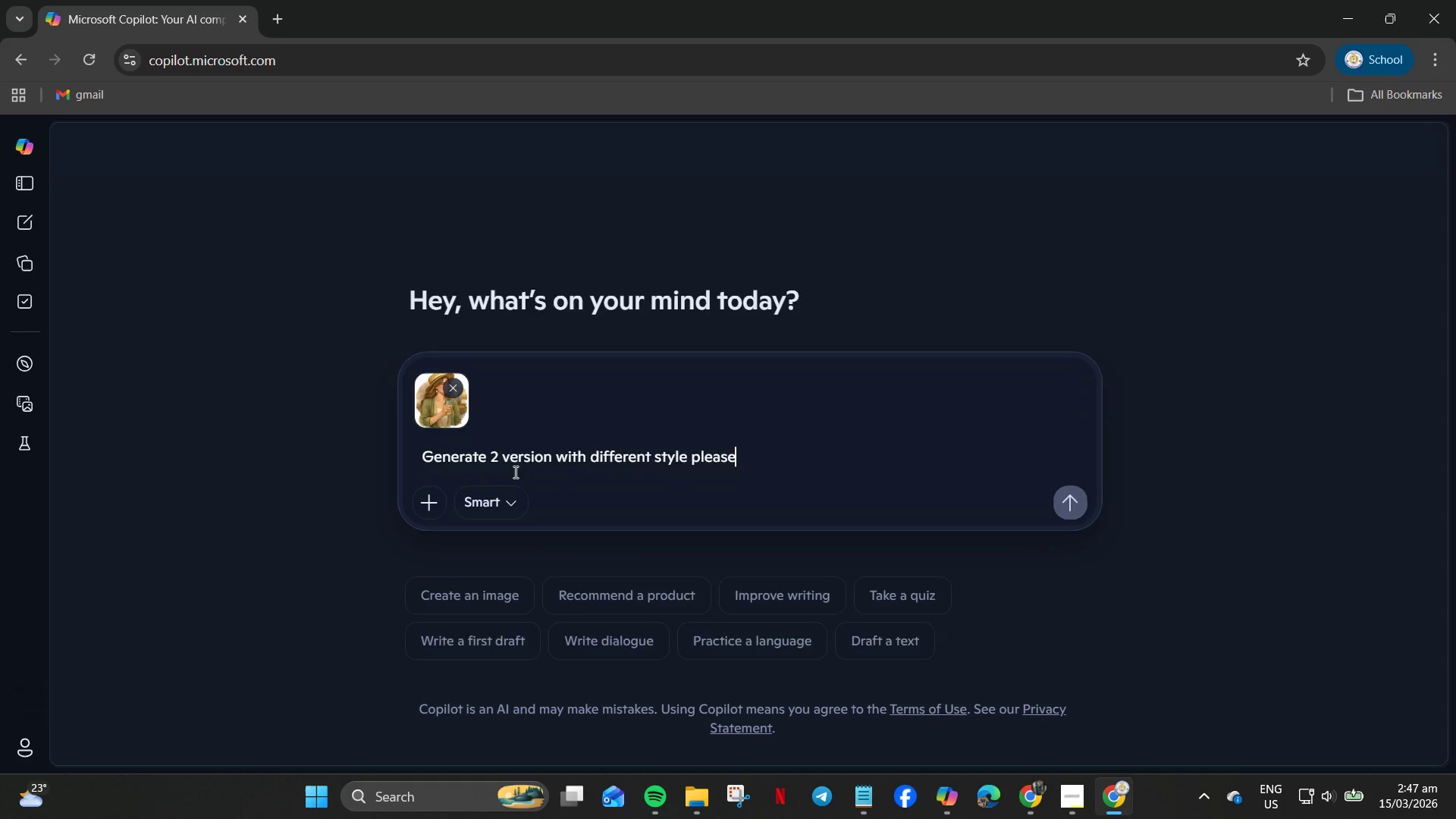 
key(Enter)
 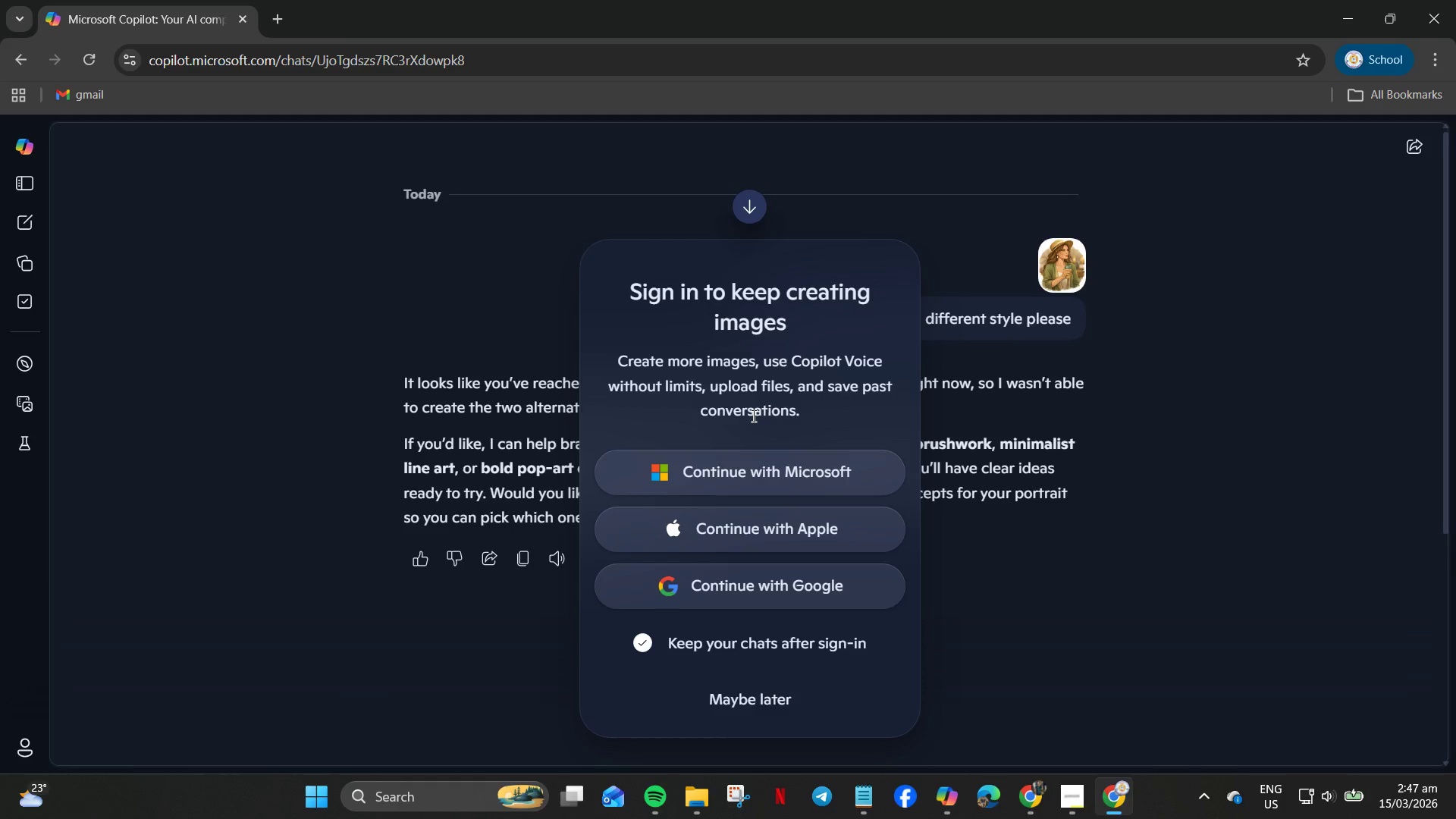 
wait(6.38)
 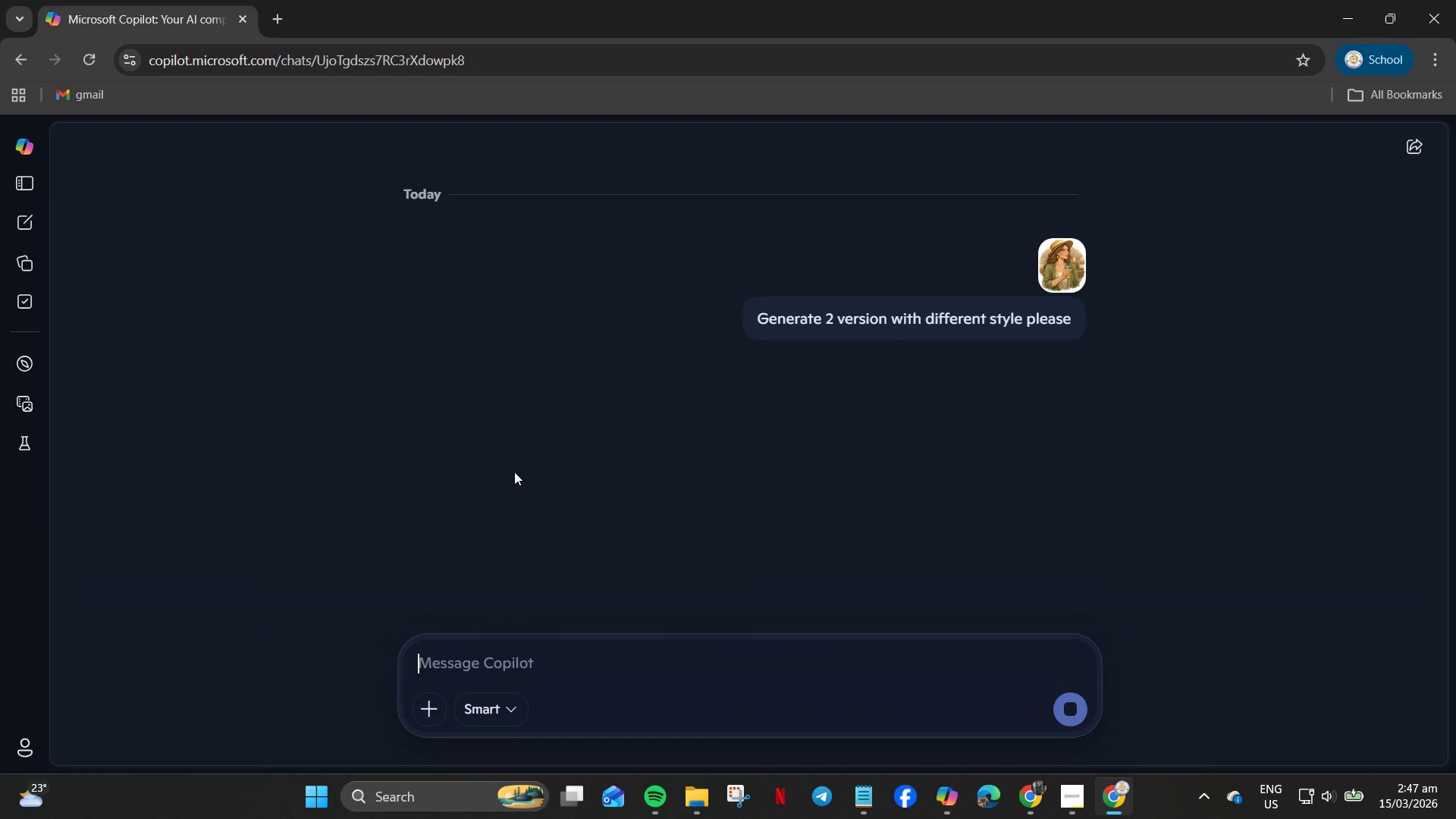 
left_click([762, 463])
 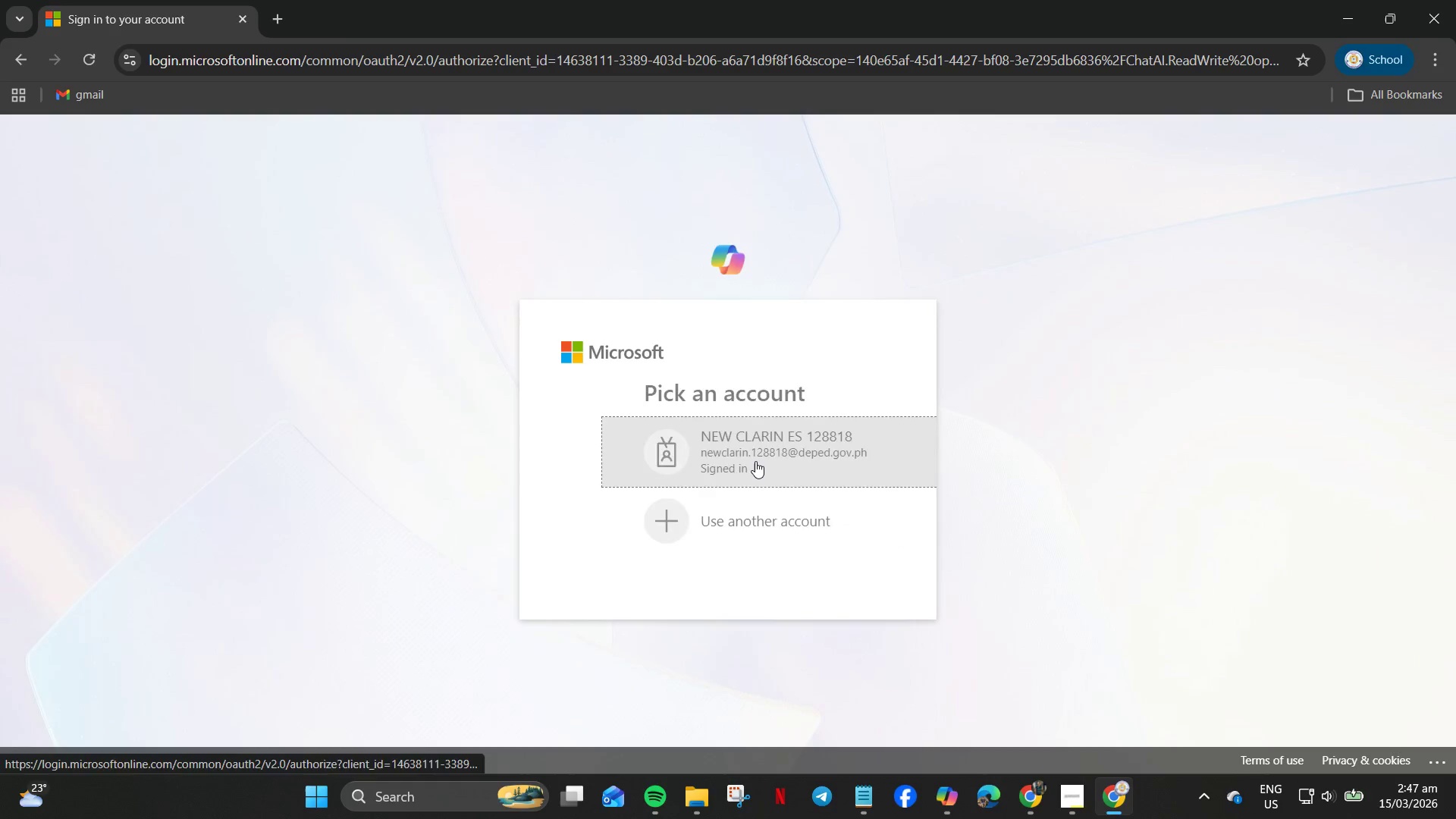 
left_click([726, 464])
 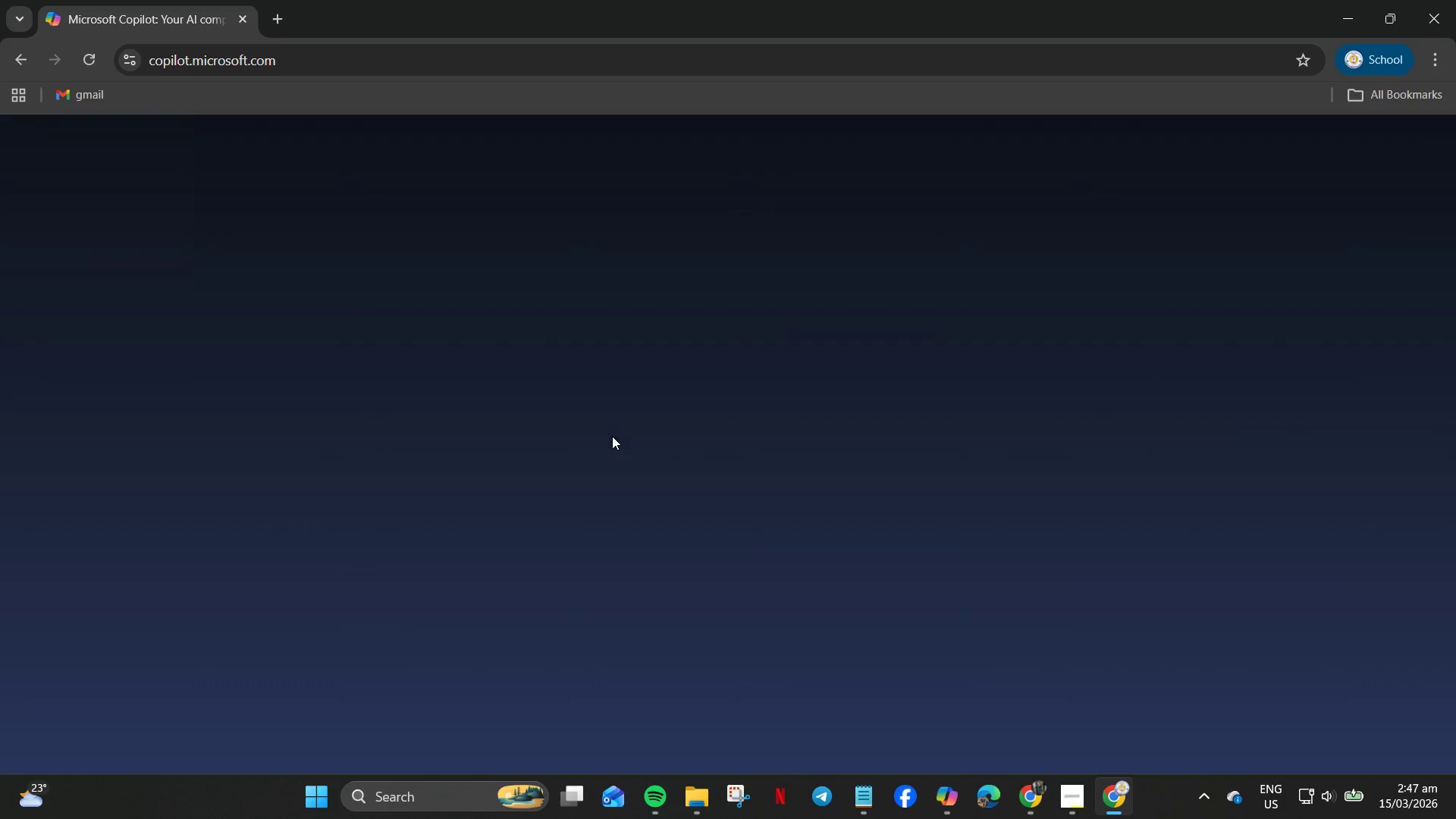 
key(Control+V)
 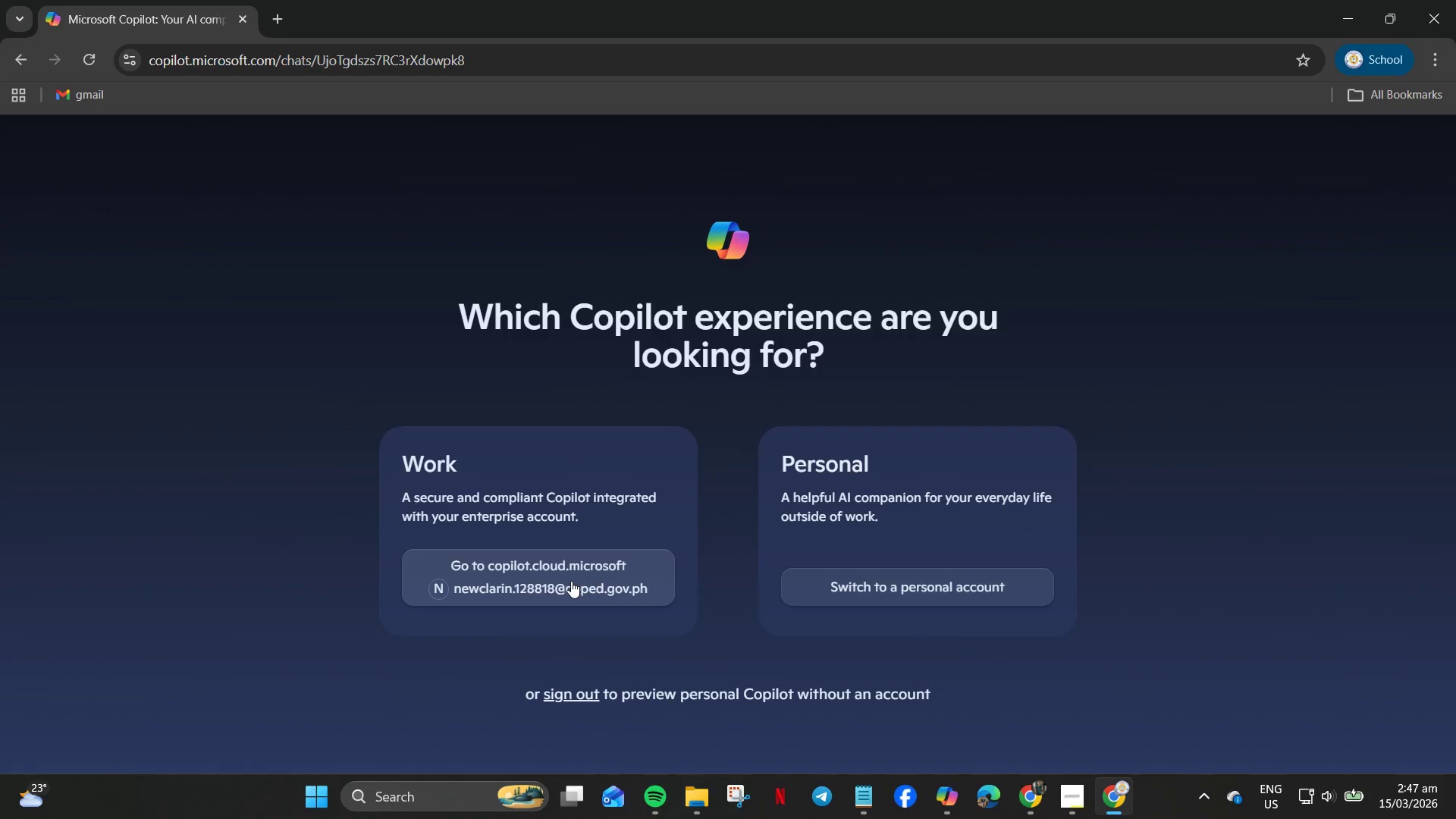 
left_click([574, 580])
 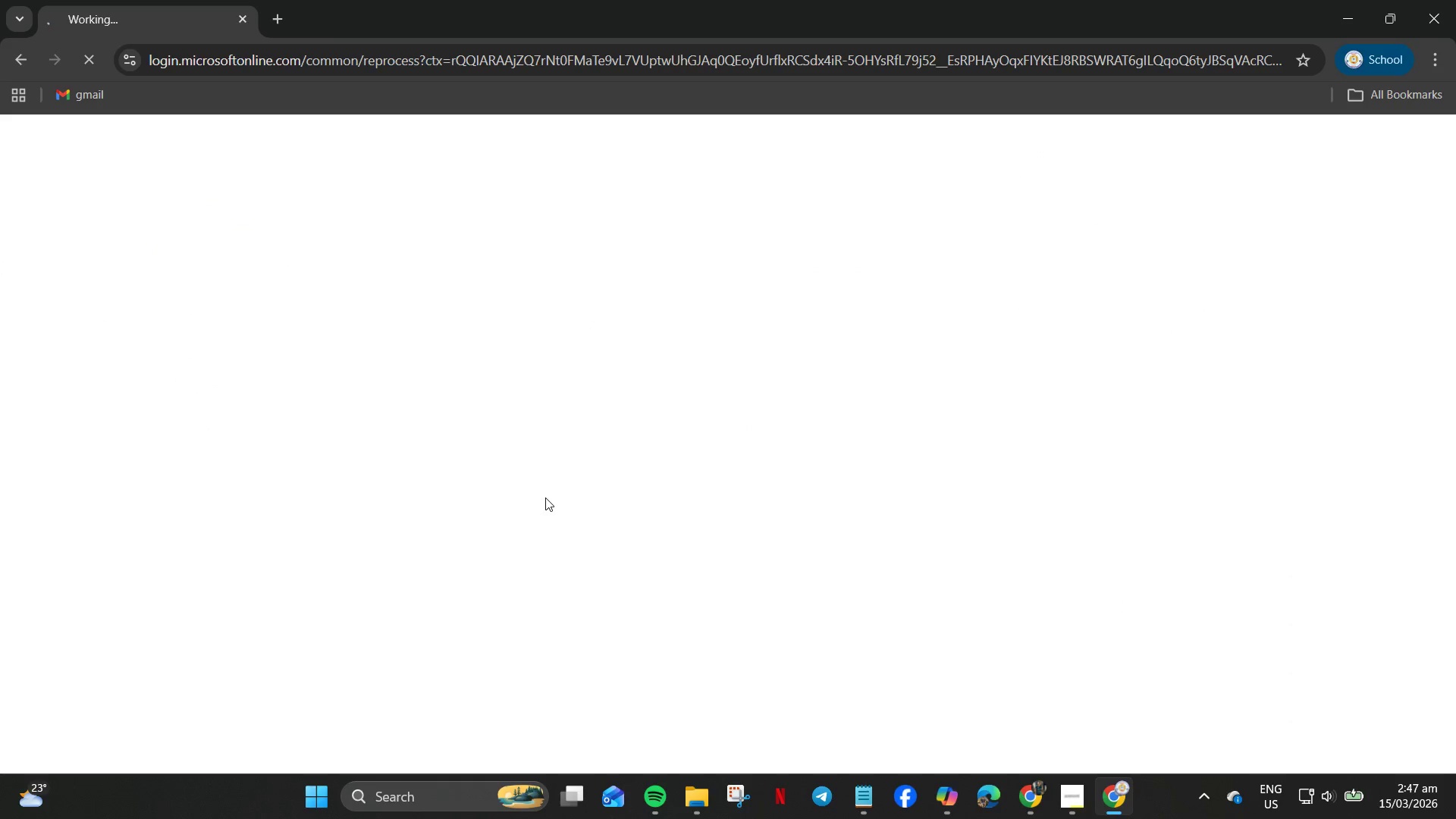 
wait(9.12)
 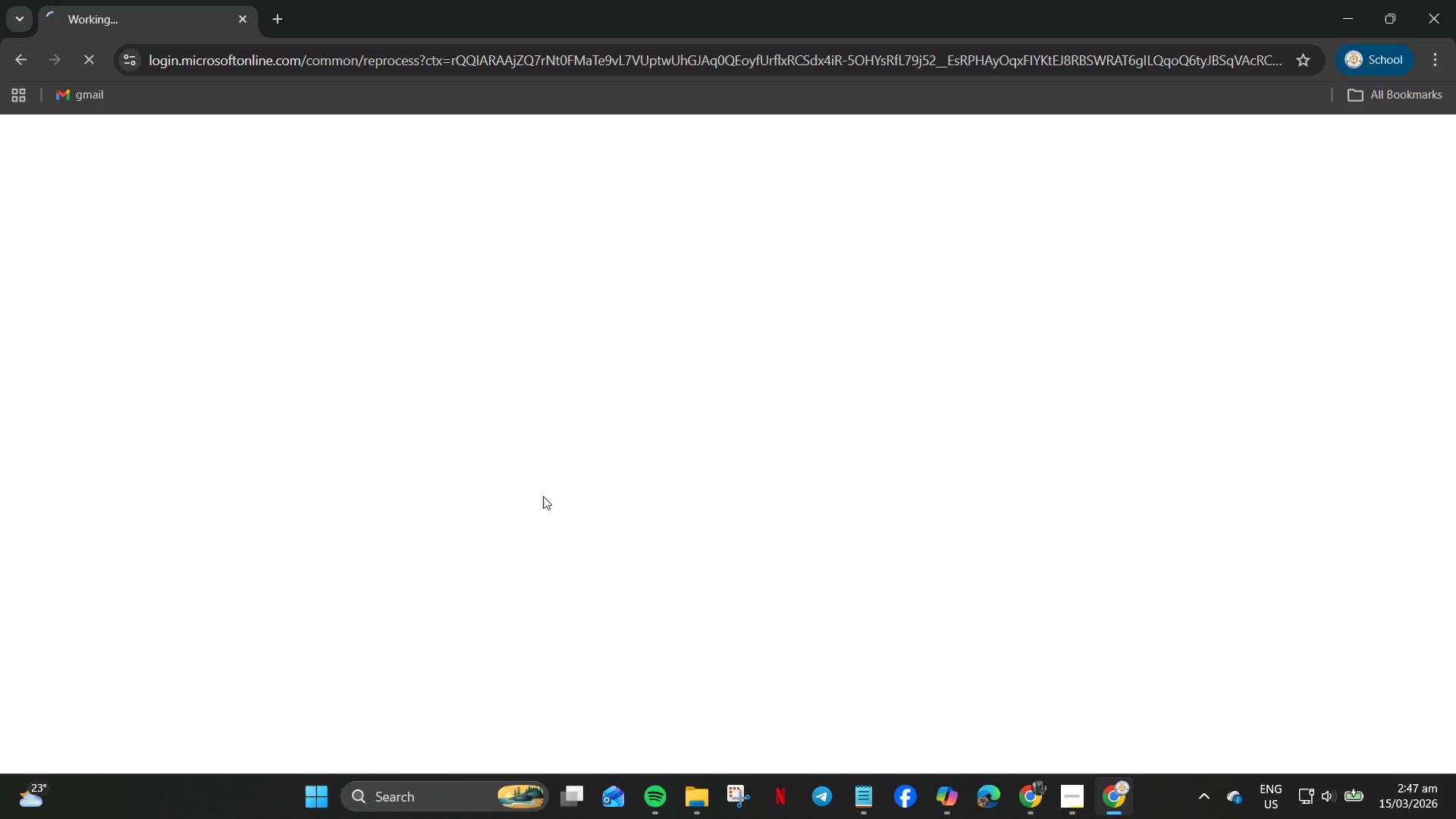 
key(Control+V)
 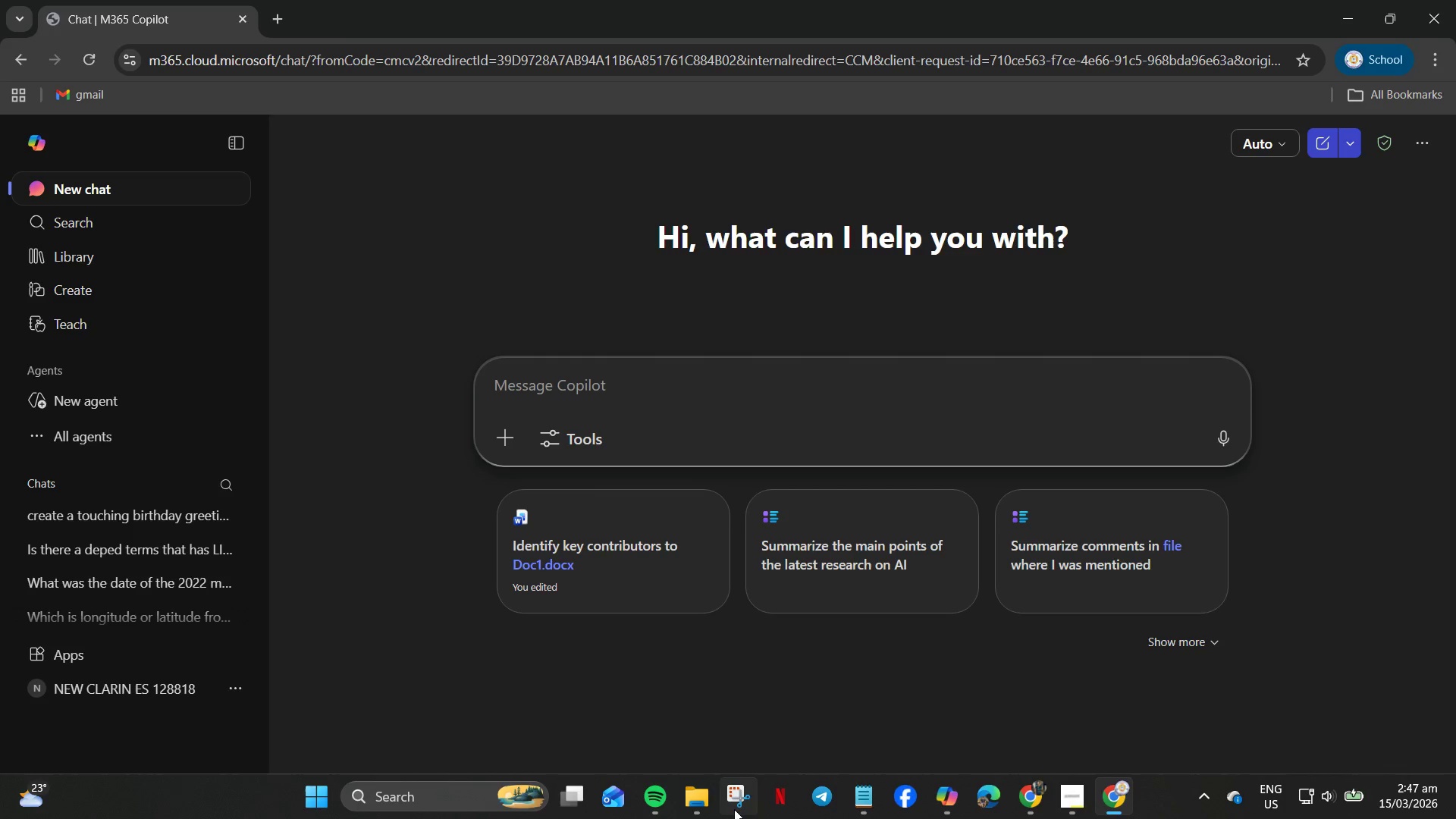 
left_click([703, 795])
 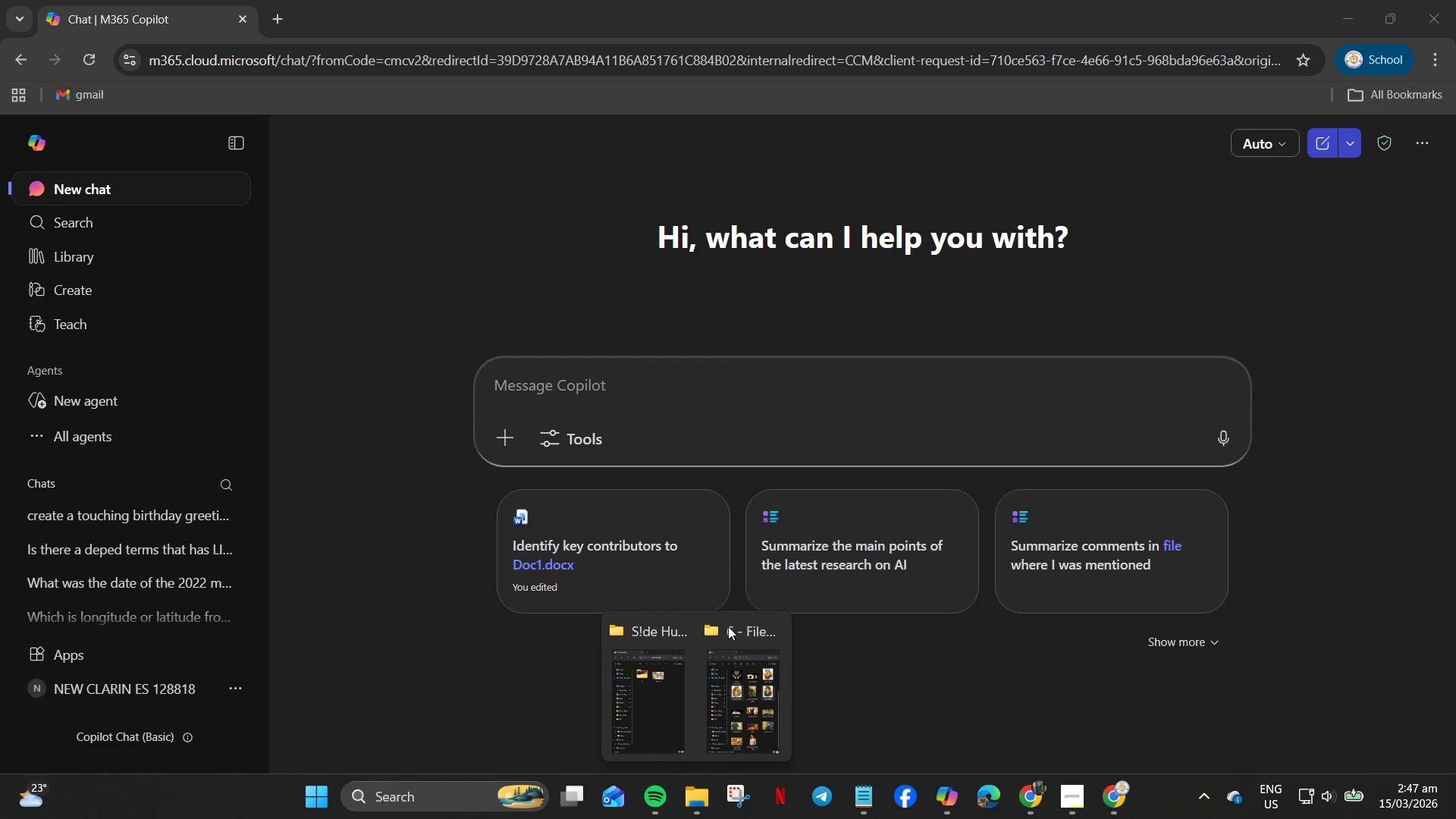 
left_click([727, 691])
 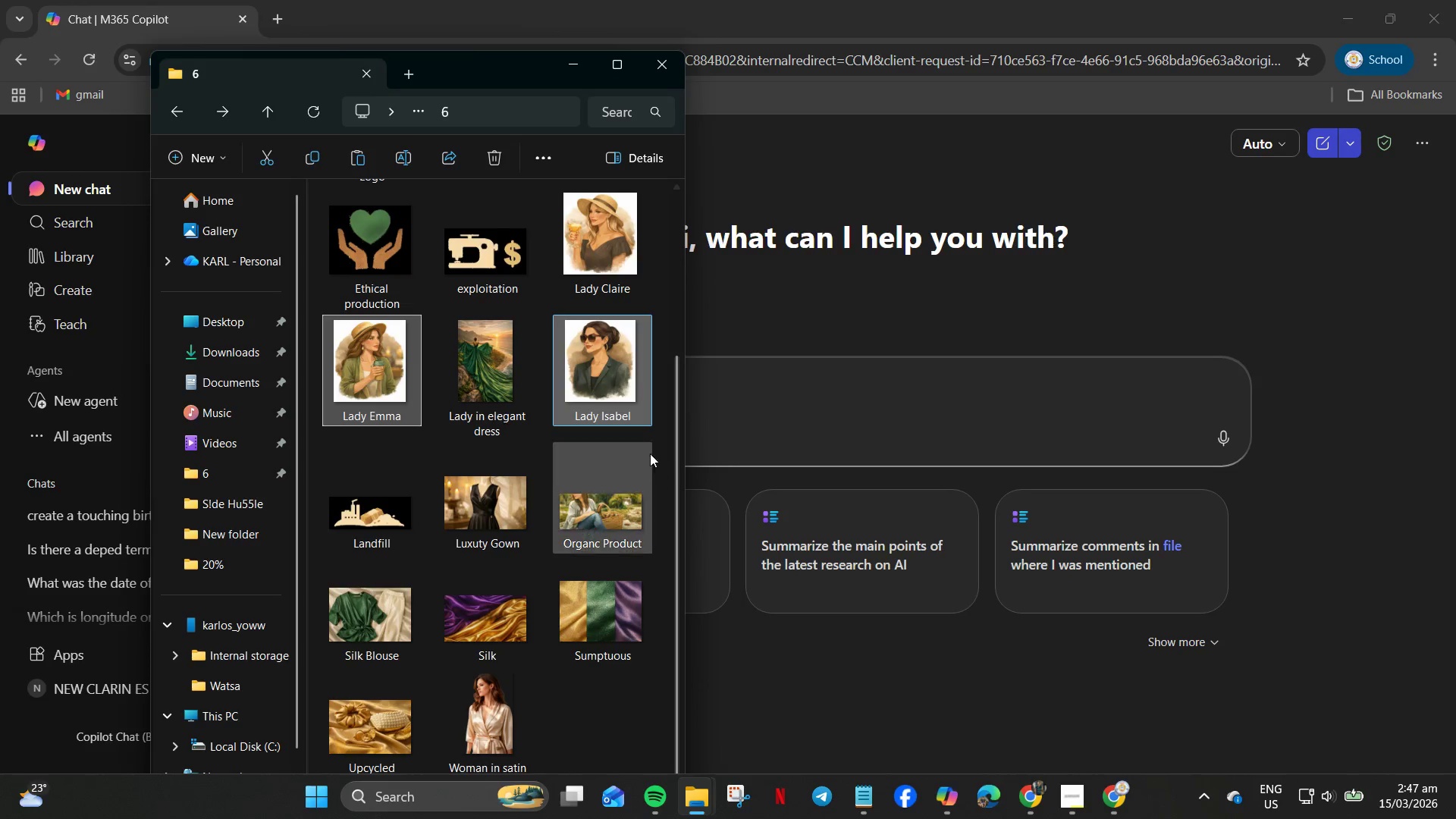 
key(Control+C)
 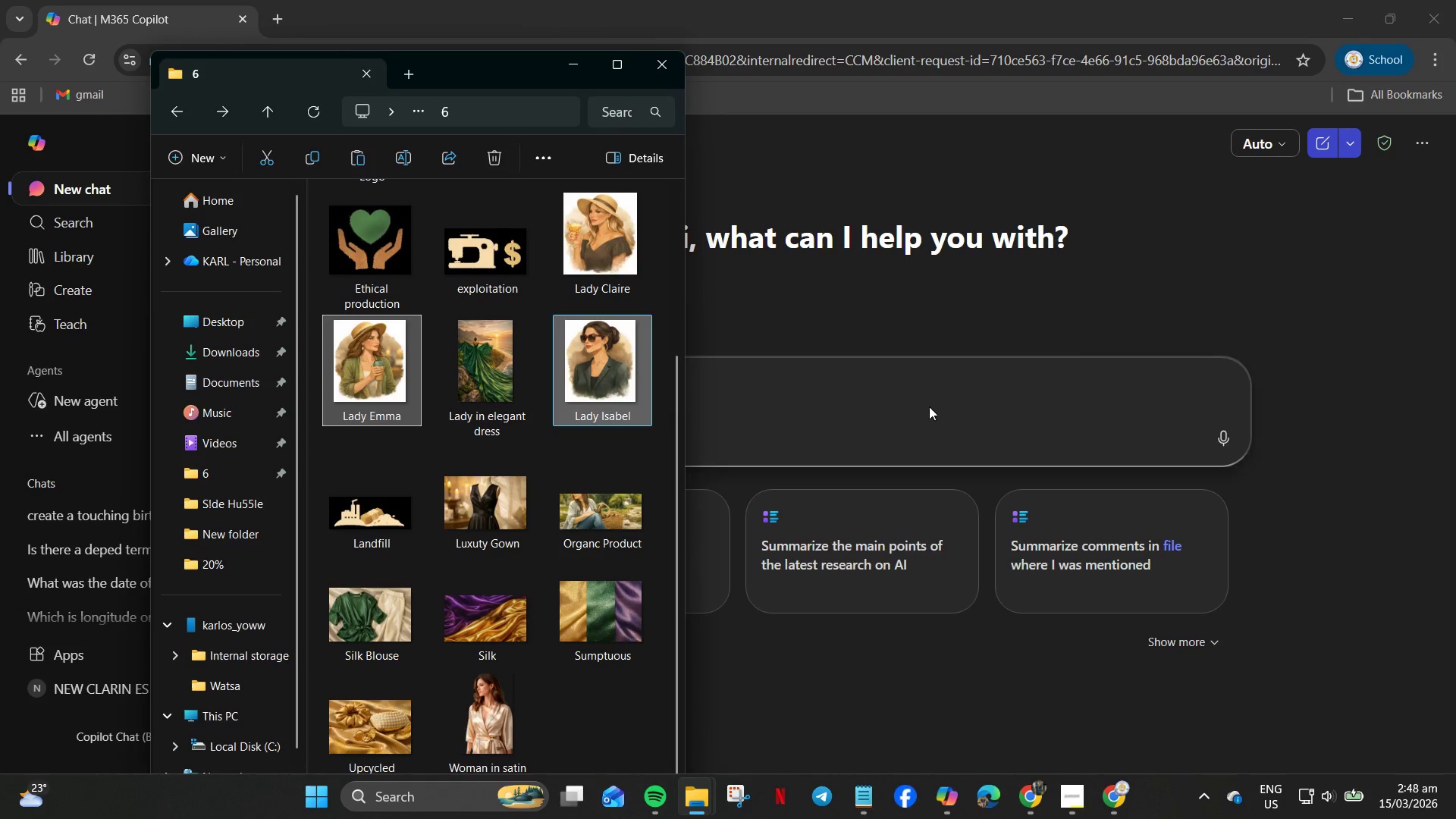 
left_click([929, 405])
 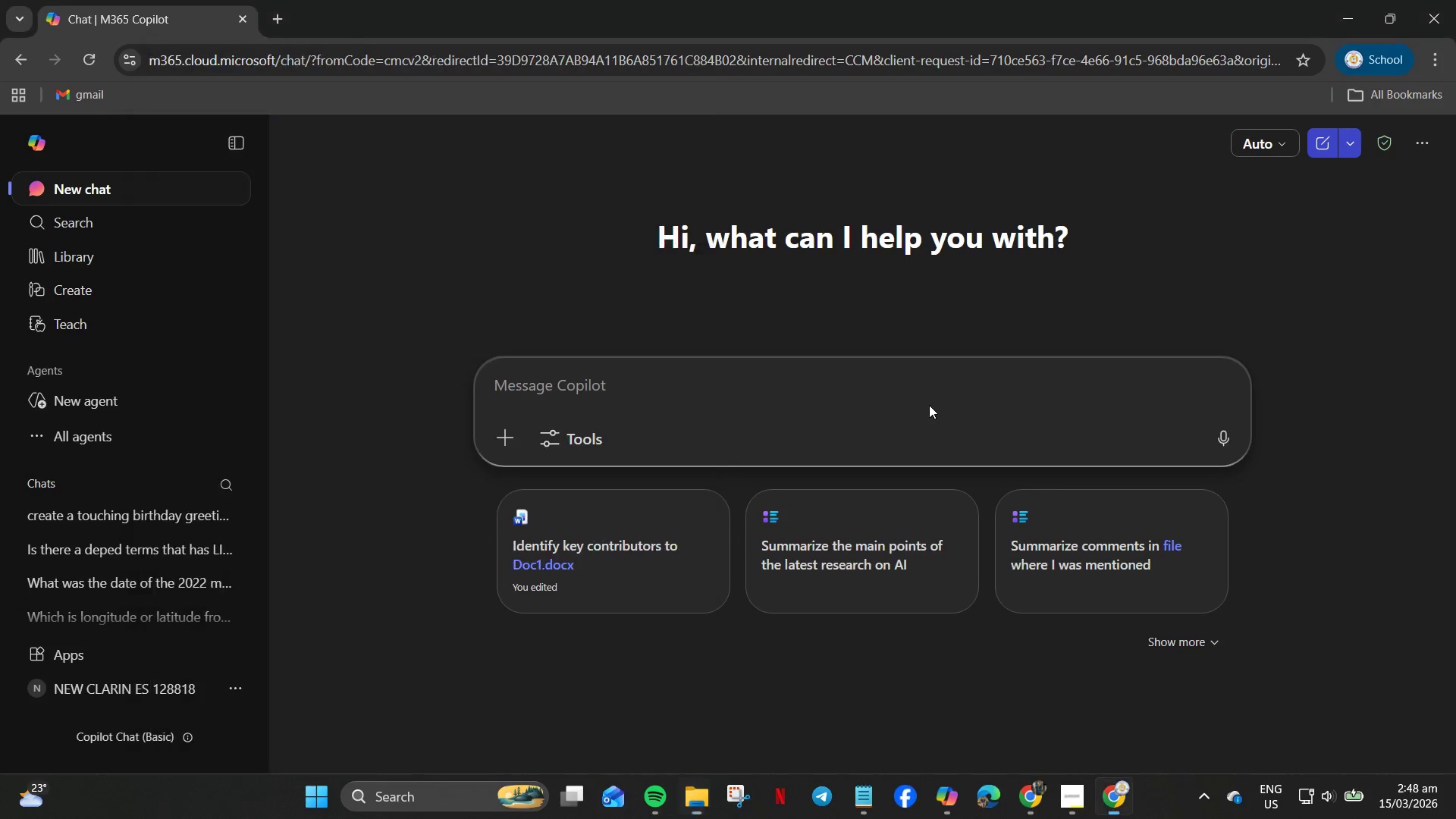 
key(Control+V)
 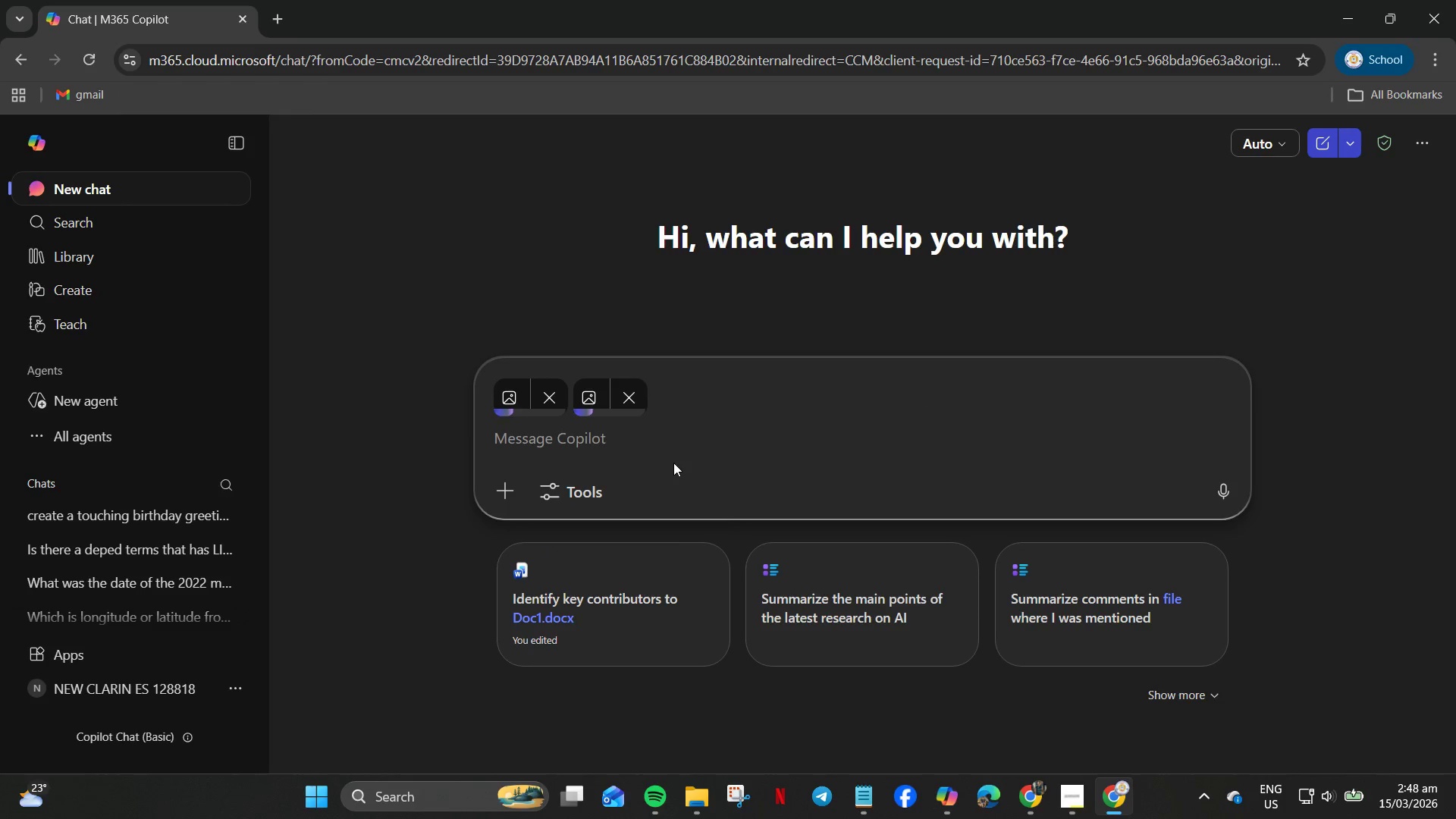 
key(Shift+G)
 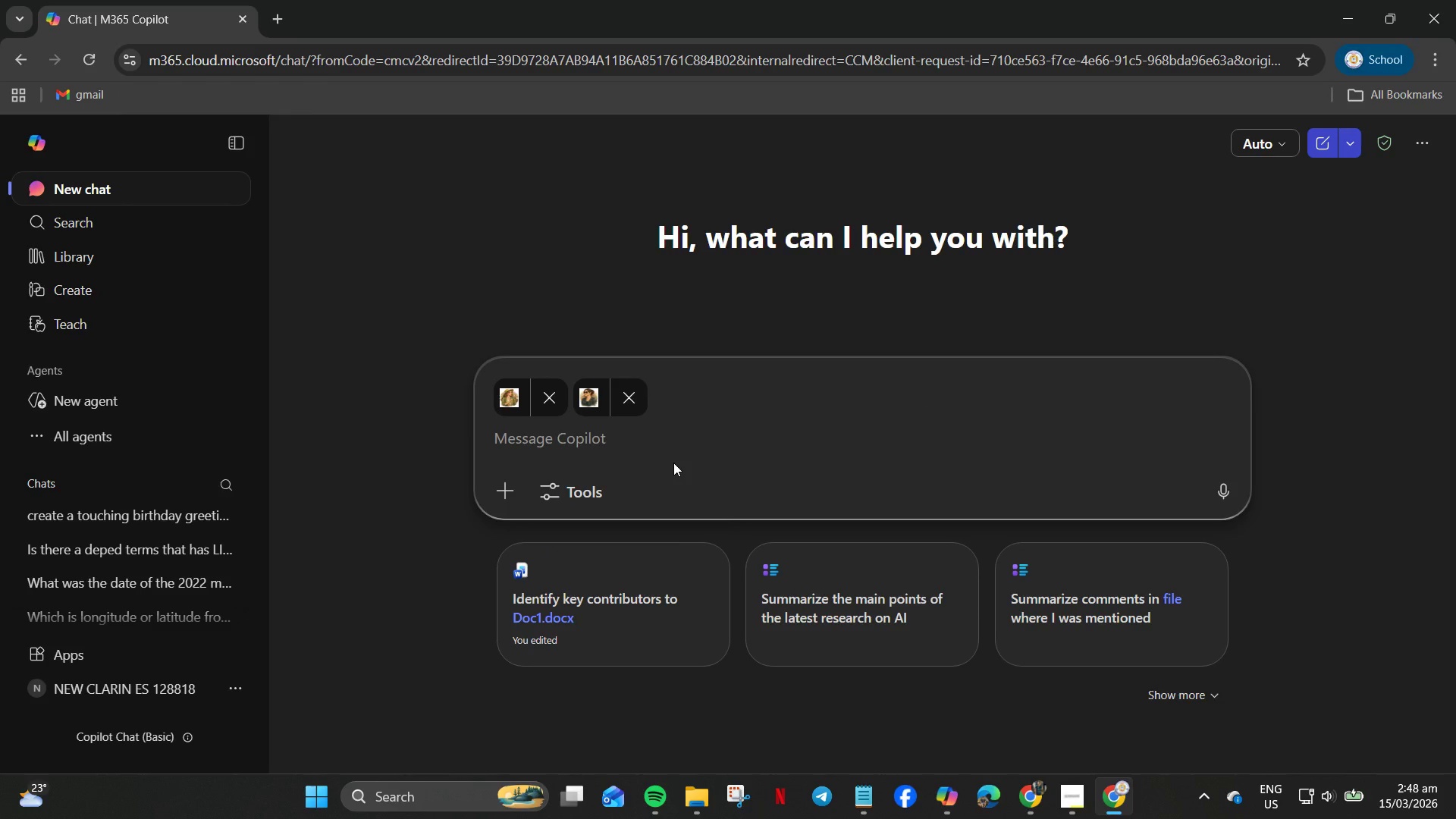 
left_click([673, 463])
 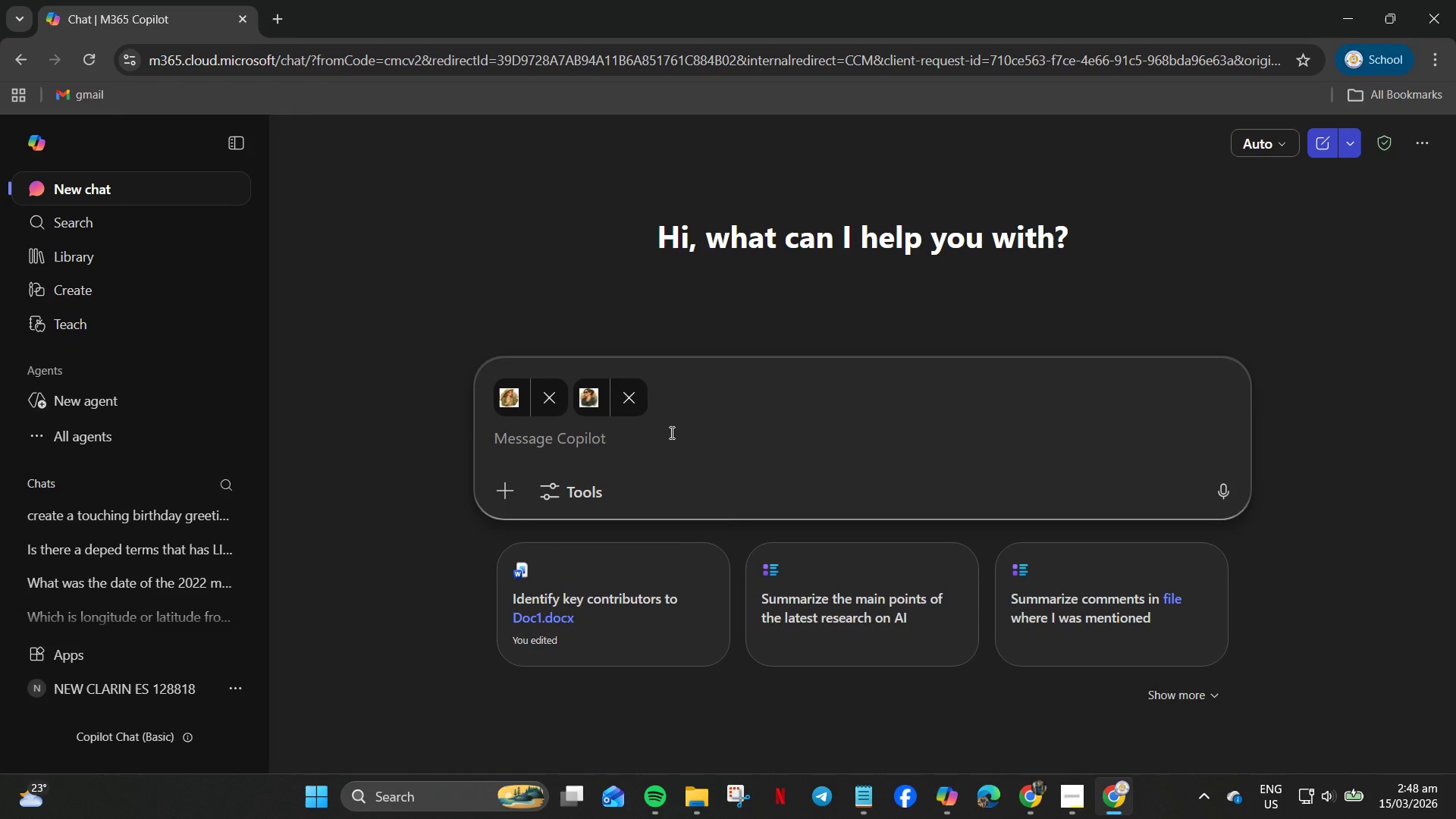 
left_click([670, 432])
 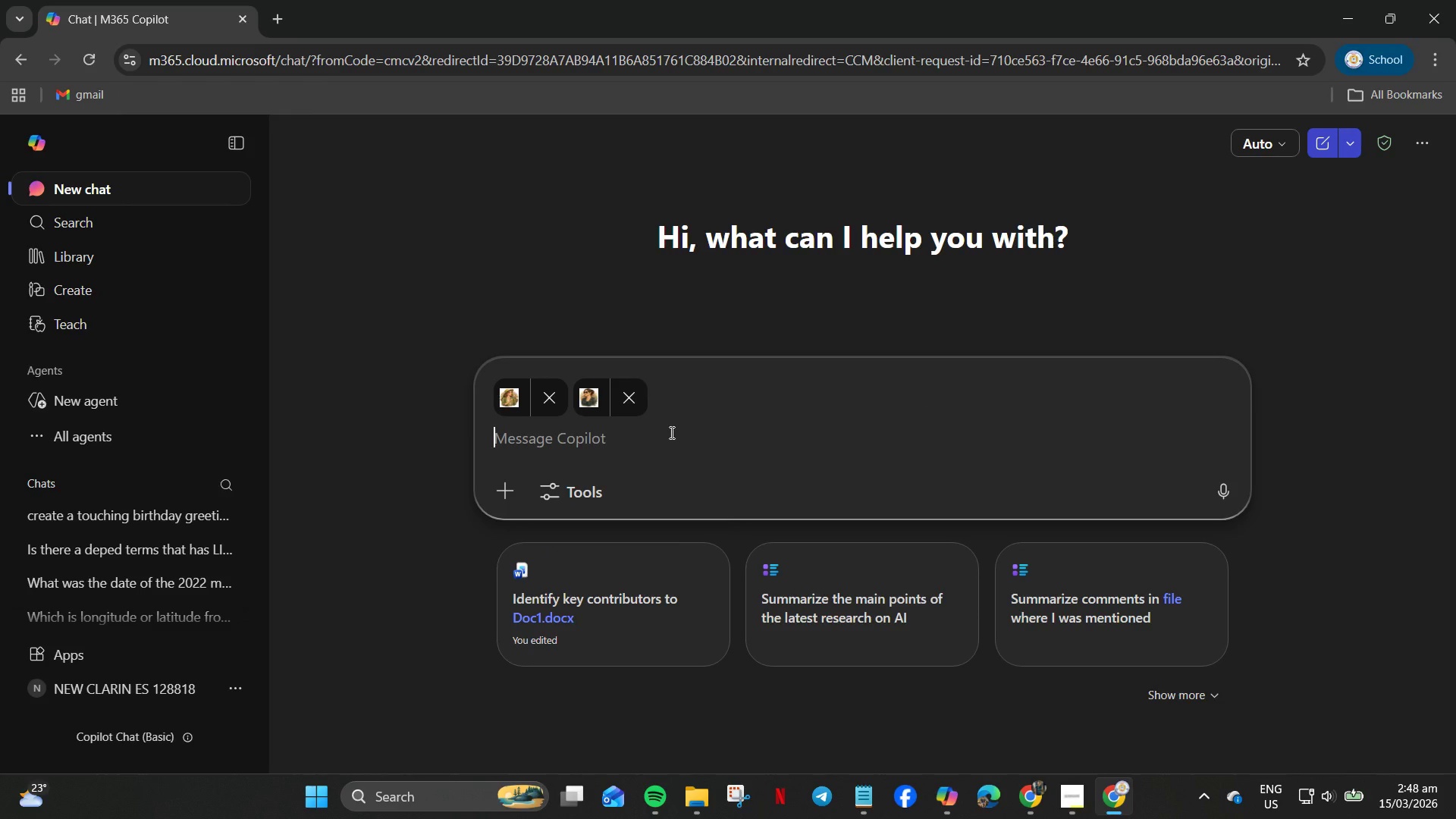 
type(generate 2 version with different style please)
 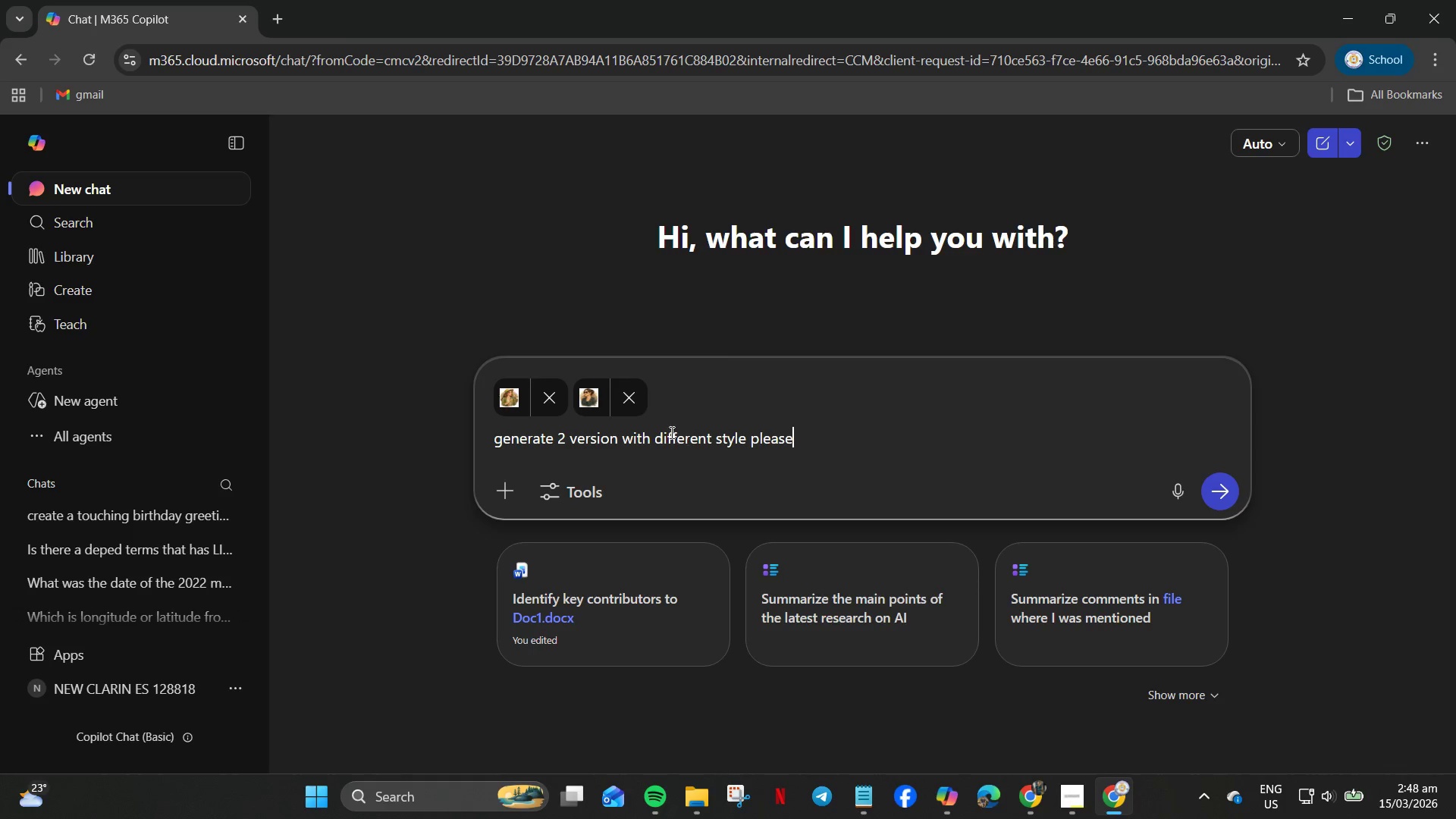 
key(Enter)
 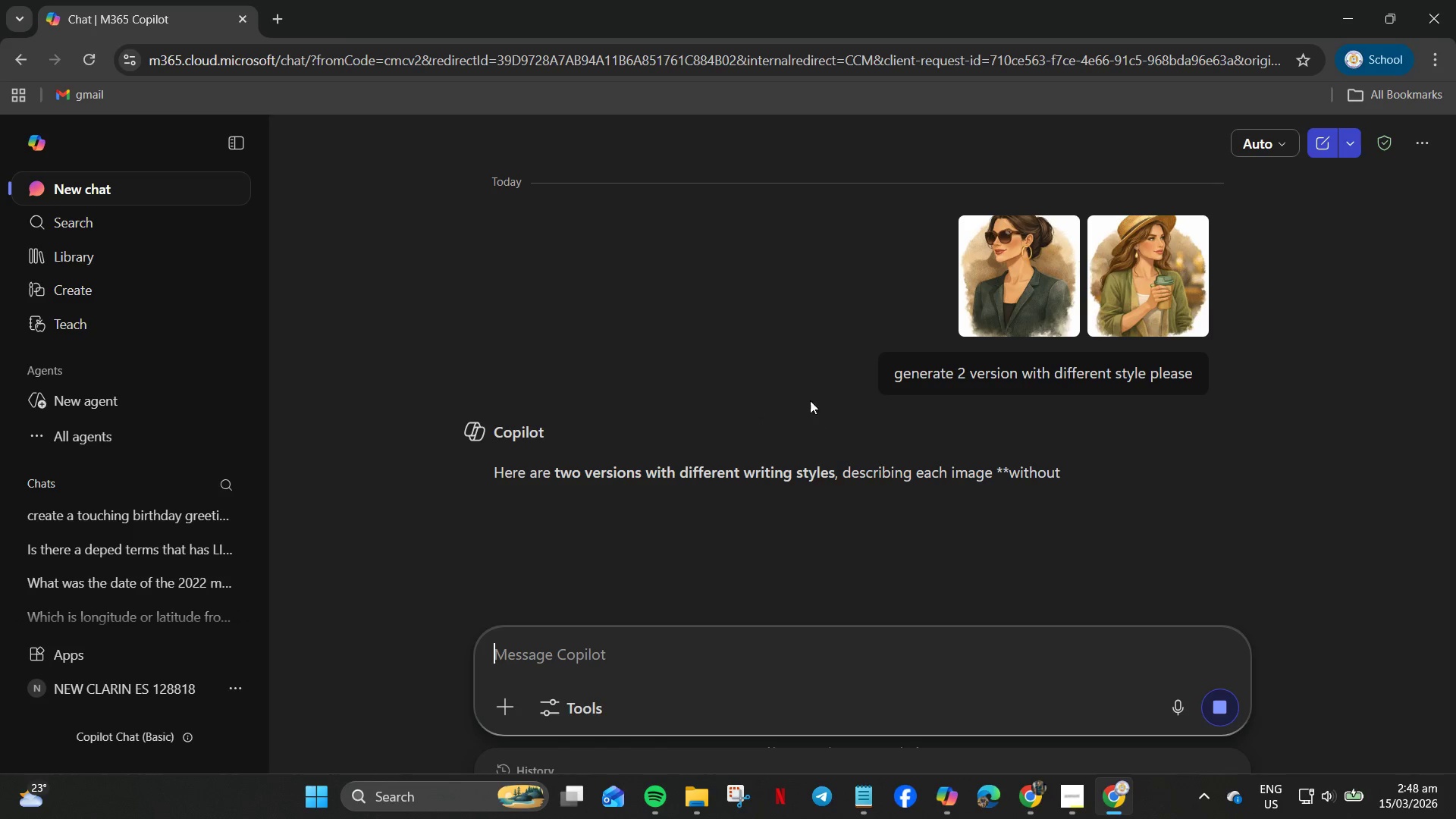 
scroll: coordinate [653, 453], scroll_direction: down, amount: 22.0
 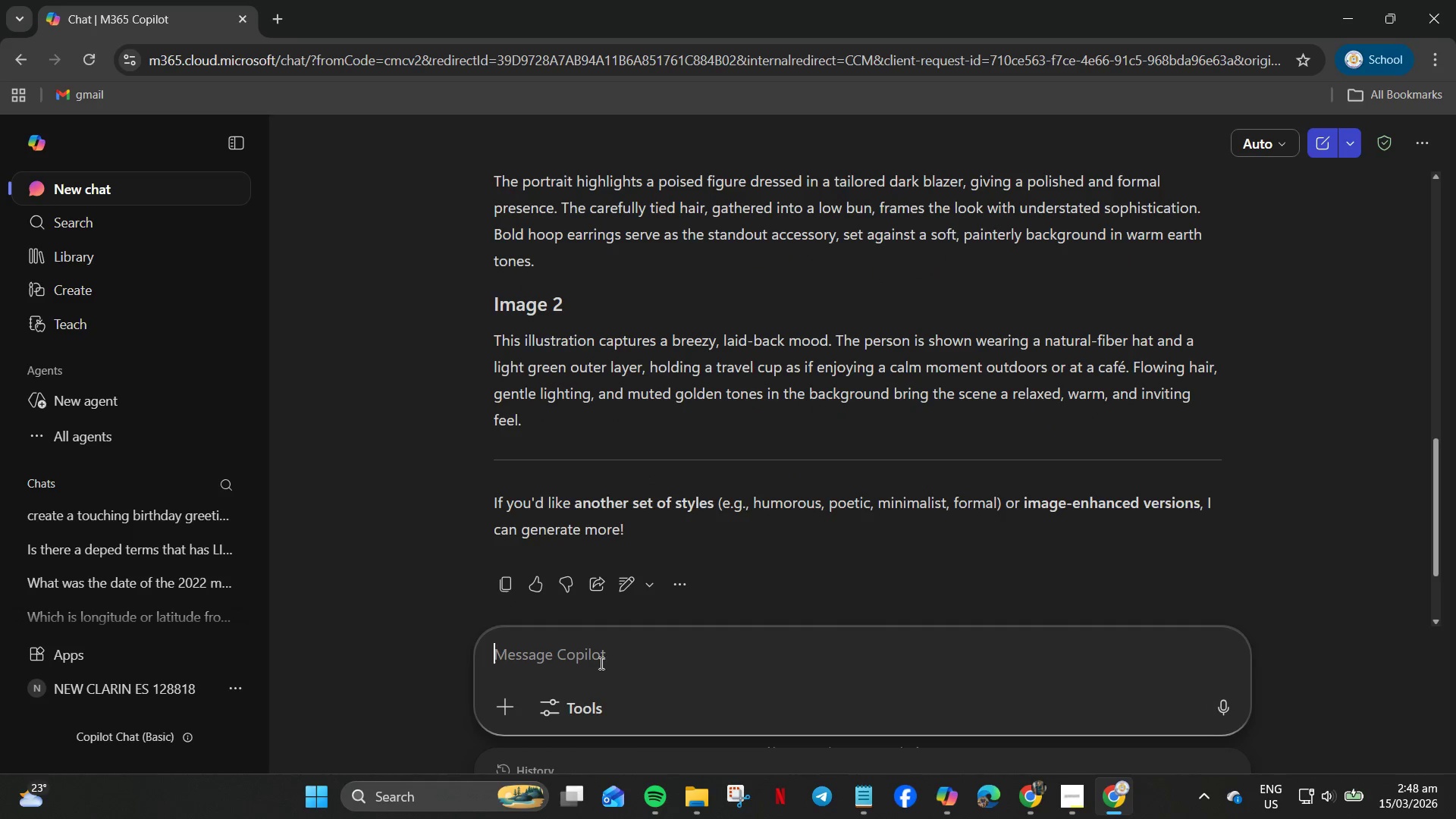 
left_click([600, 655])
 